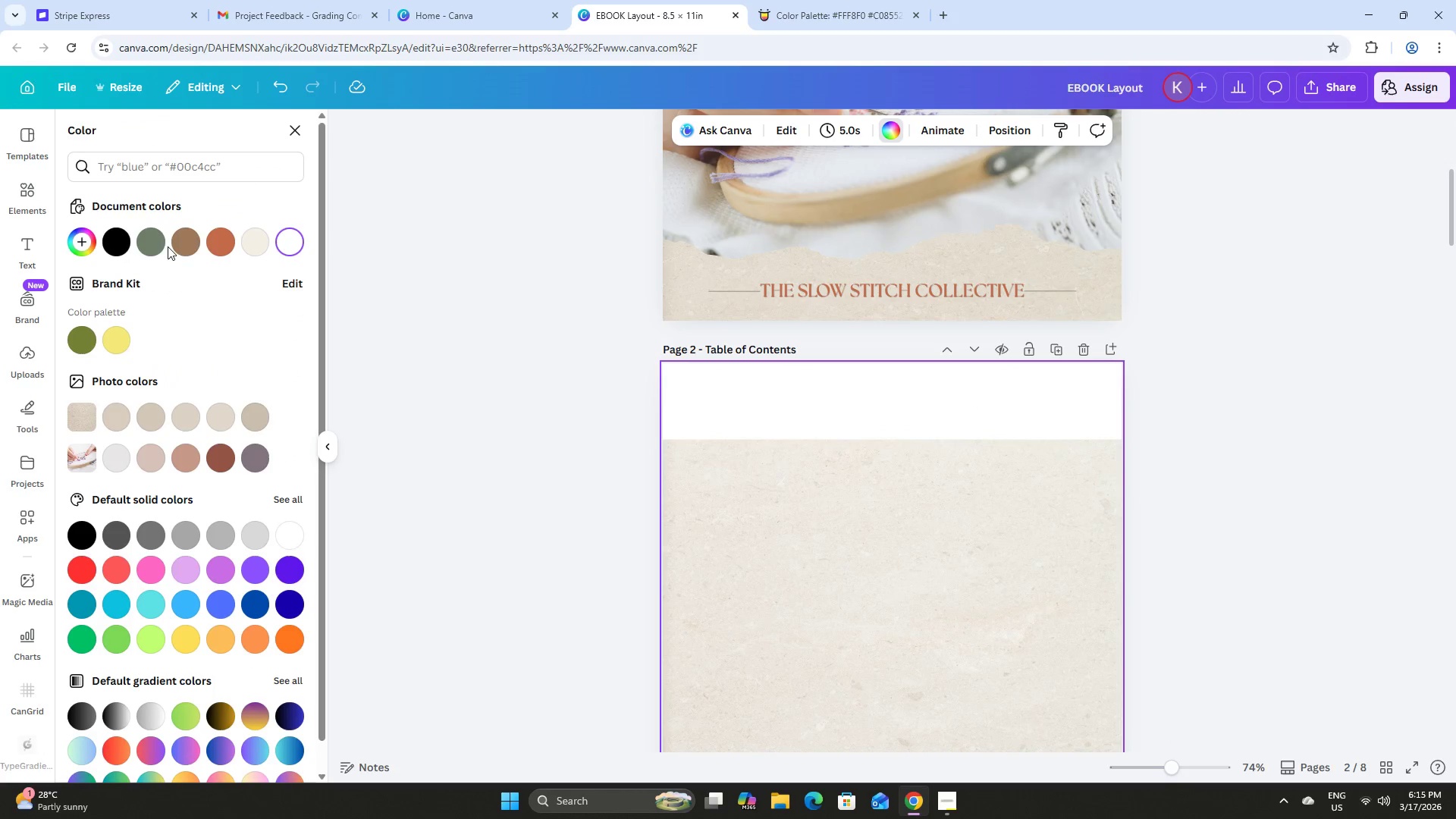 
left_click([261, 240])
 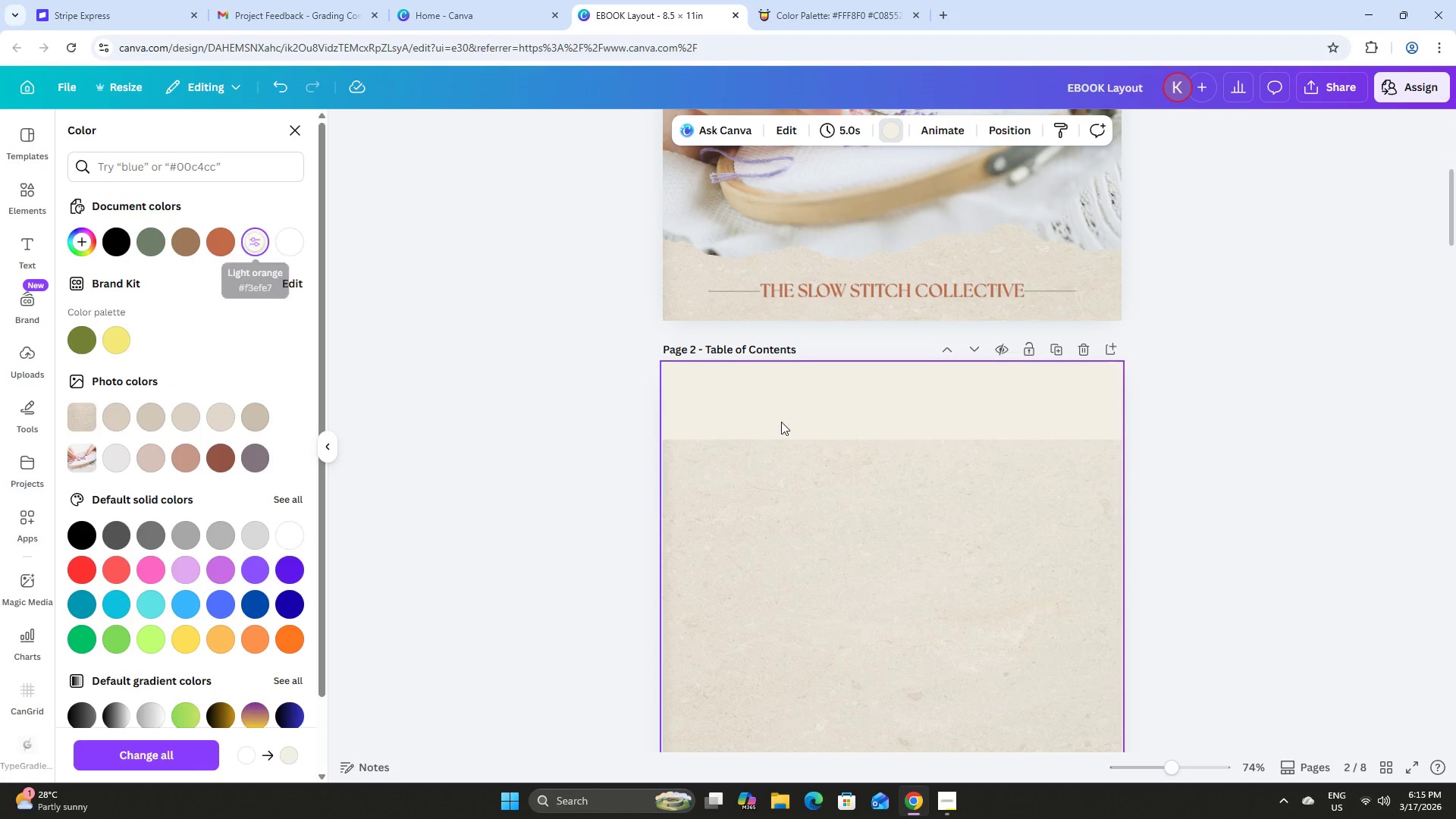 
left_click([946, 490])
 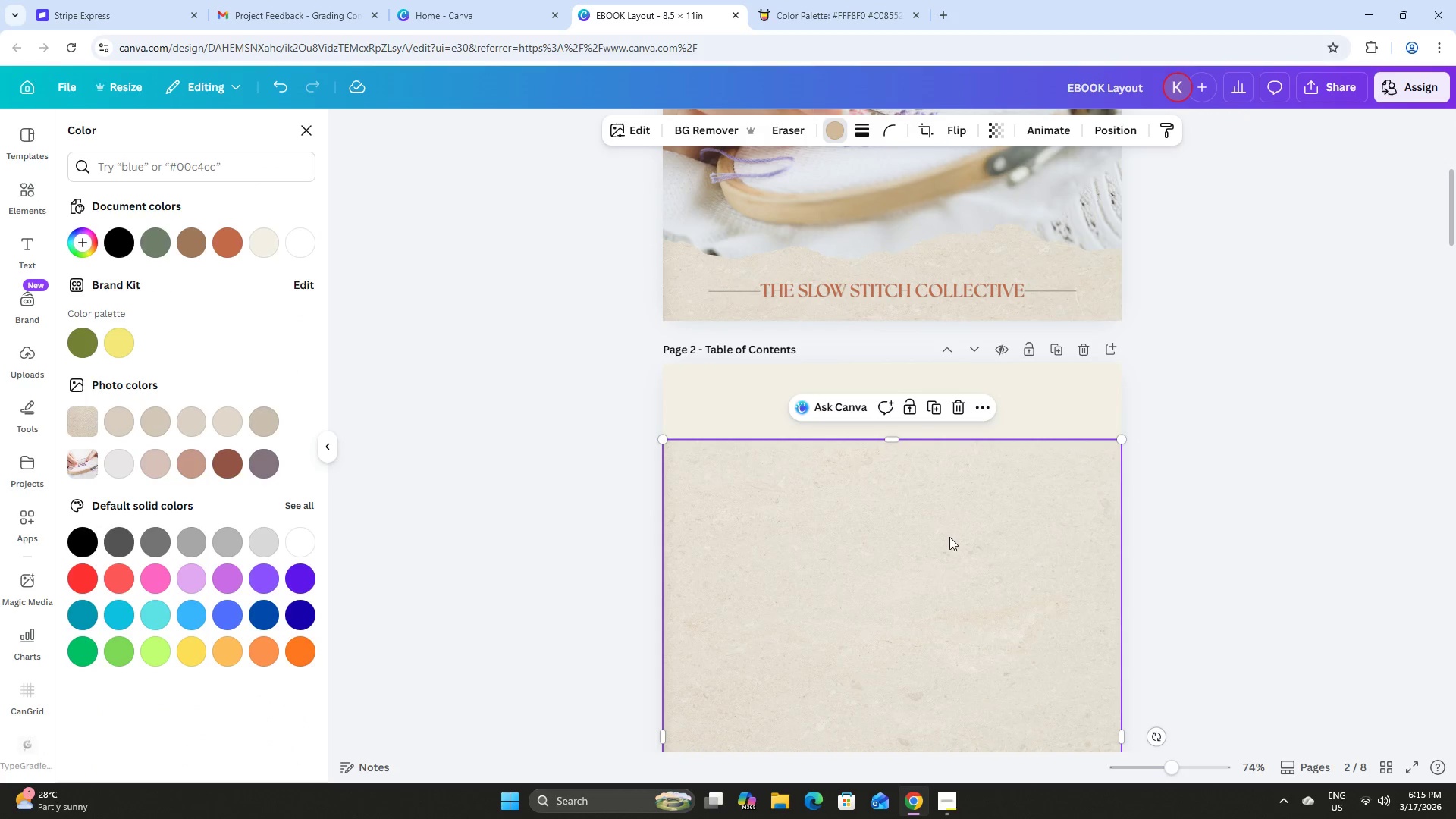 
left_click([949, 537])
 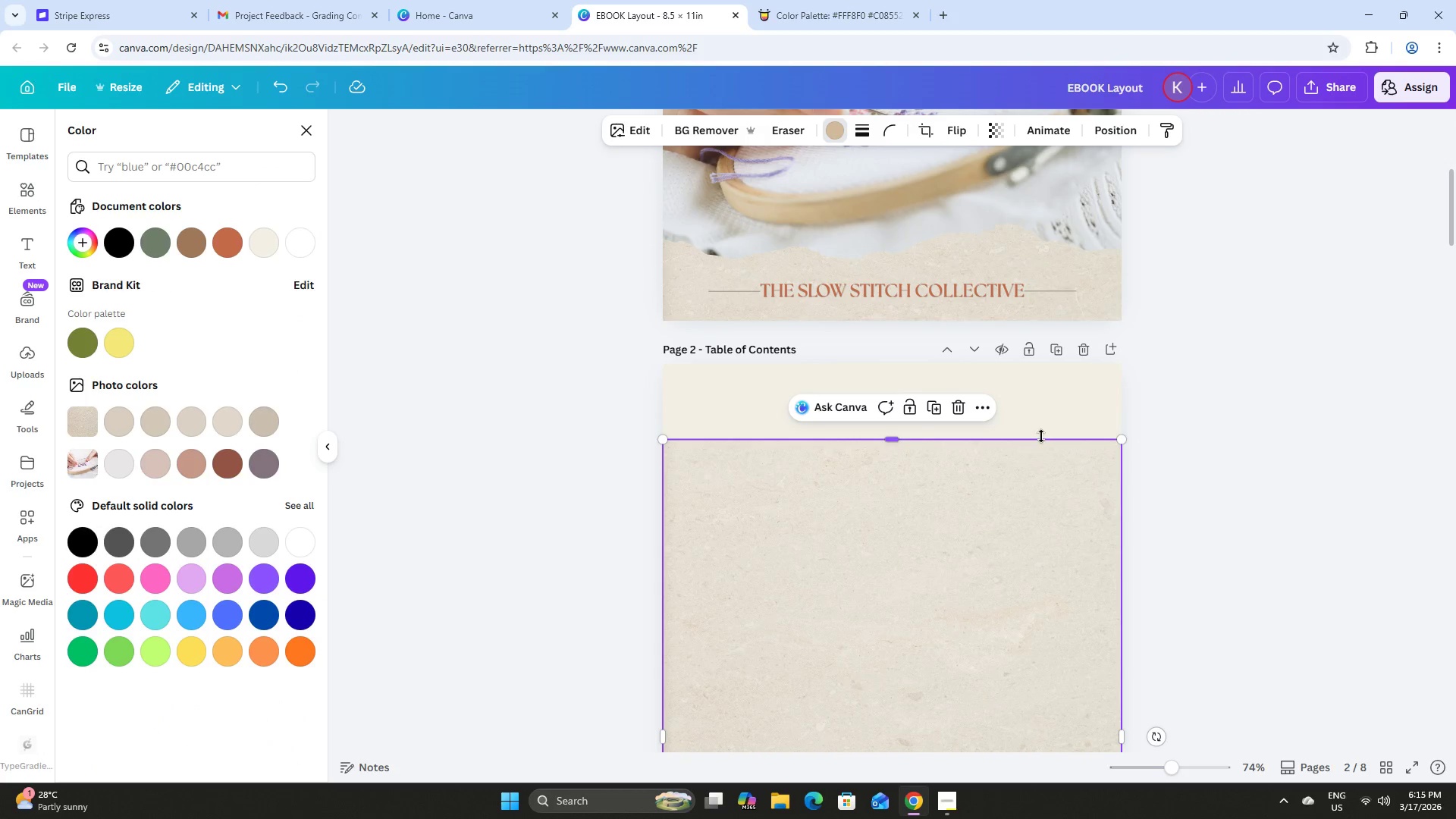 
left_click([920, 450])
 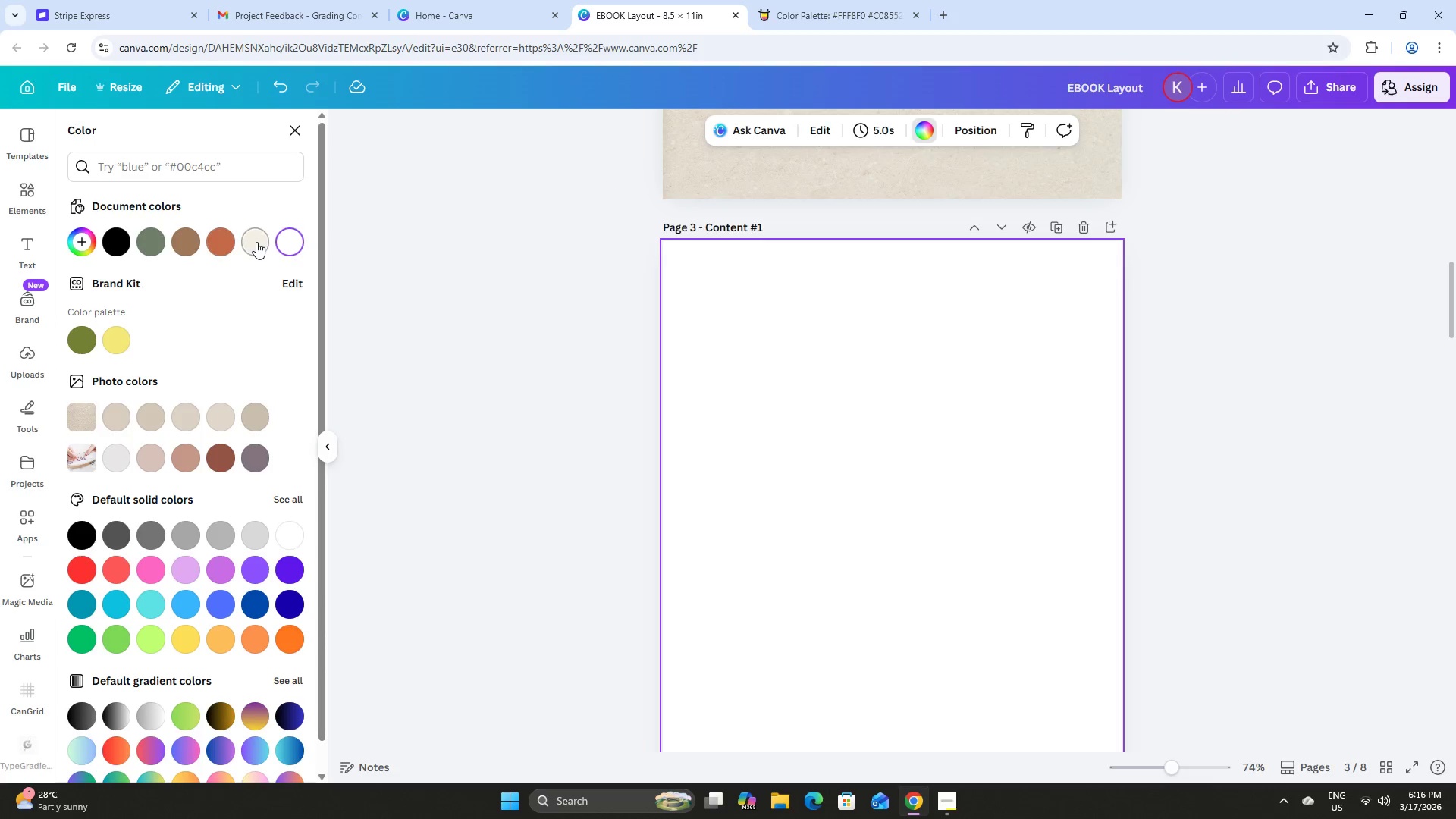 
scroll: coordinate [1043, 434], scroll_direction: down, amount: 10.0
 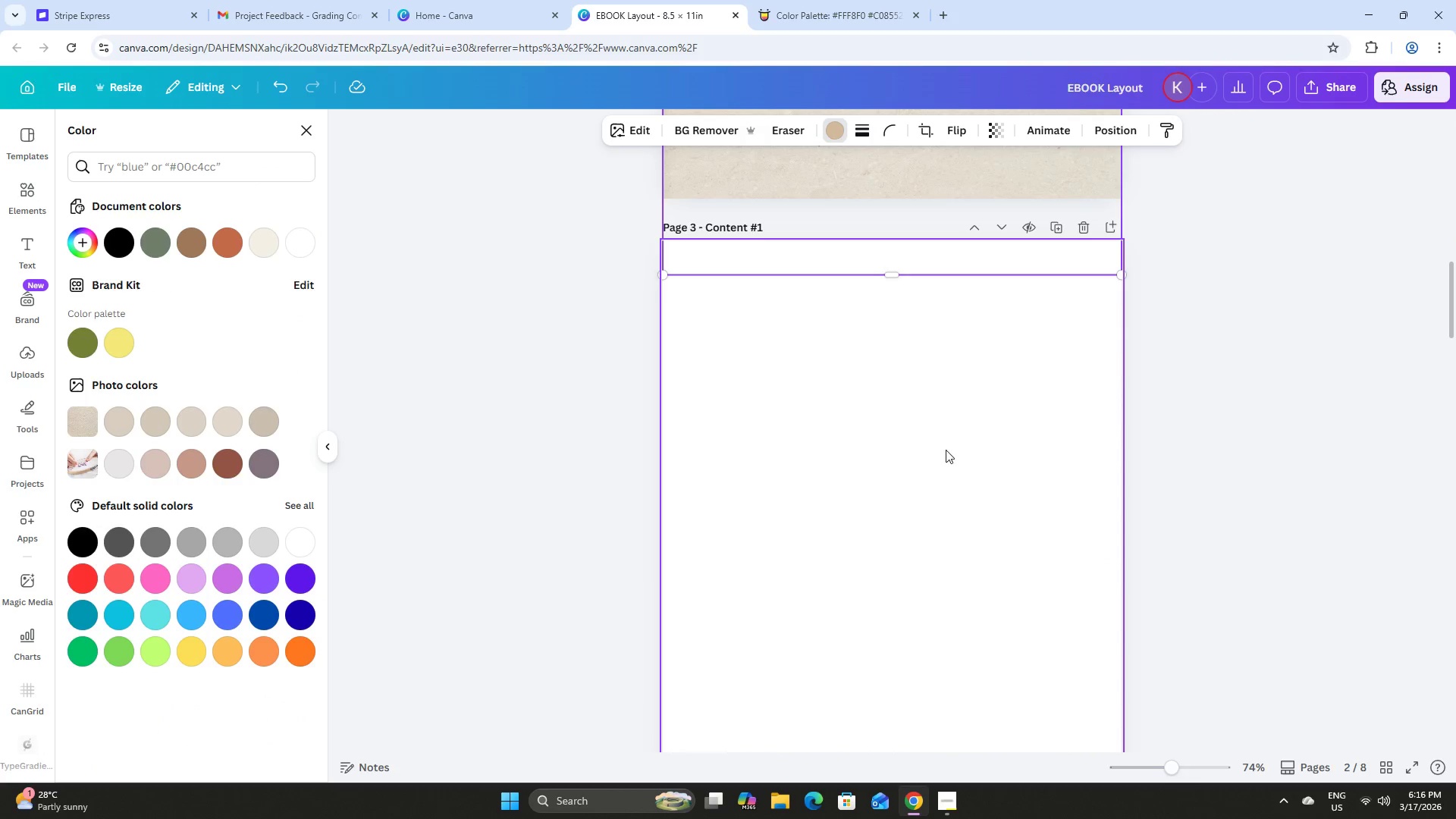 
left_click([827, 375])
 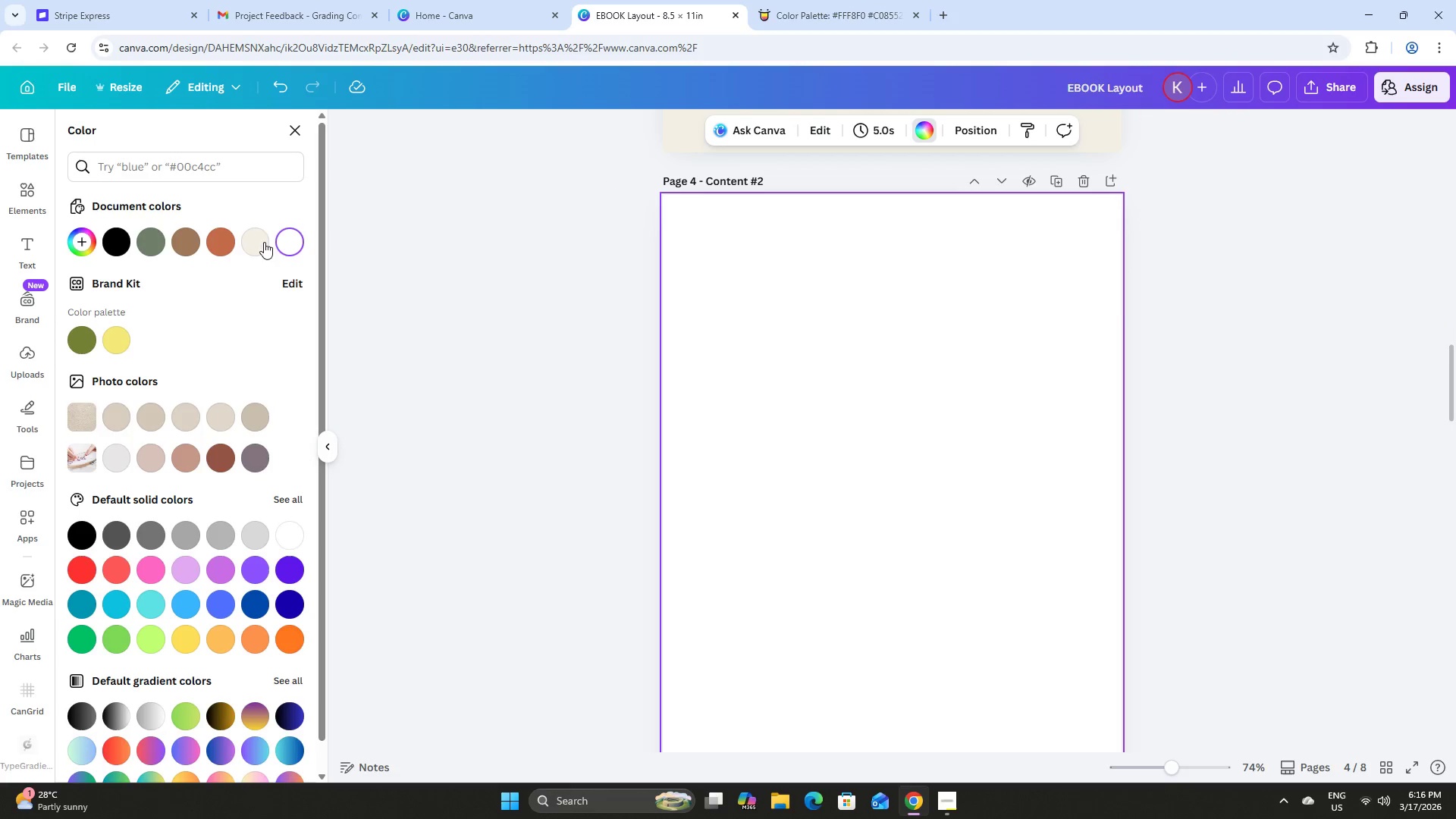 
scroll: coordinate [823, 370], scroll_direction: down, amount: 9.0
 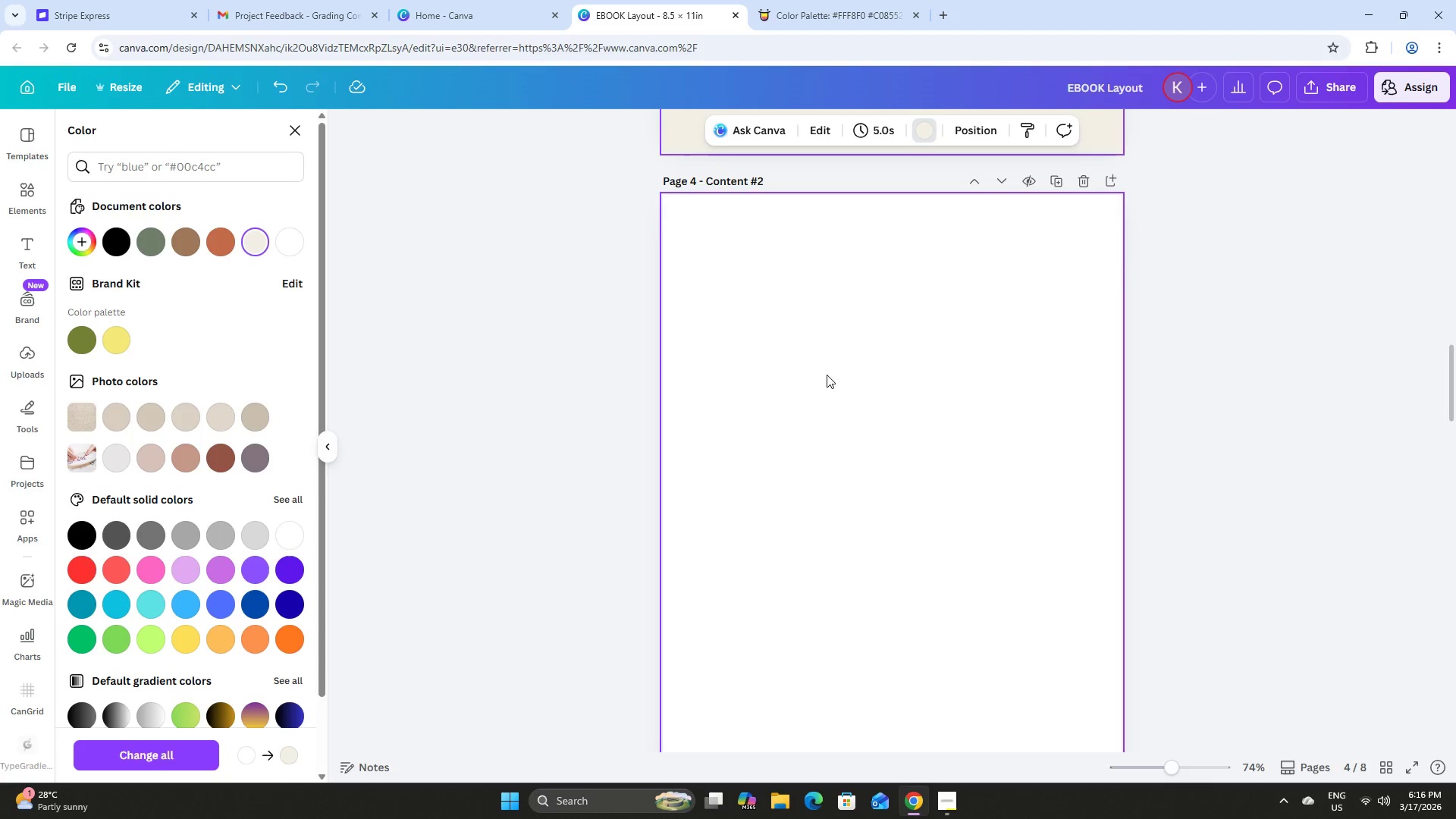 
left_click([257, 251])
 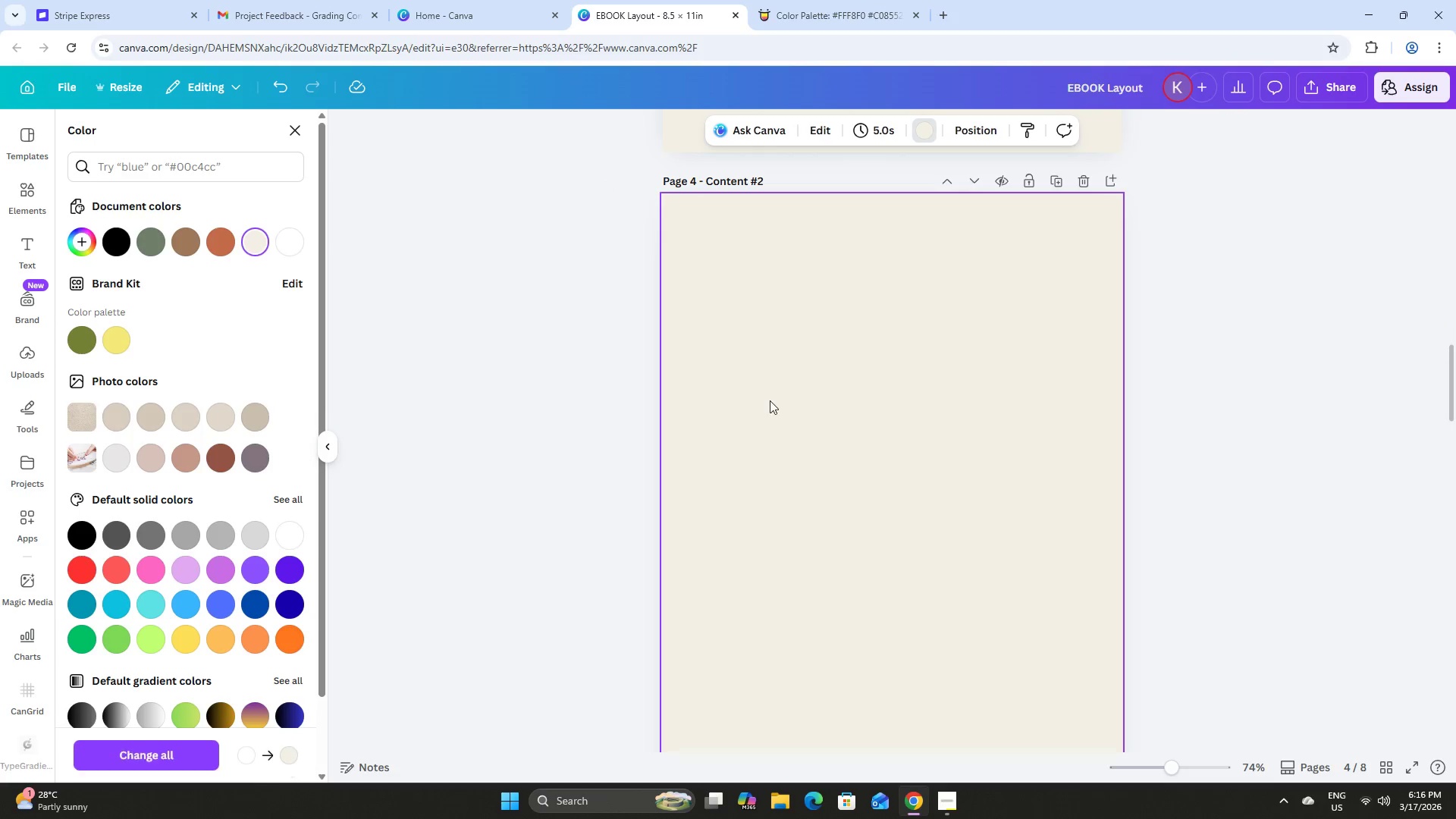 
left_click([793, 388])
 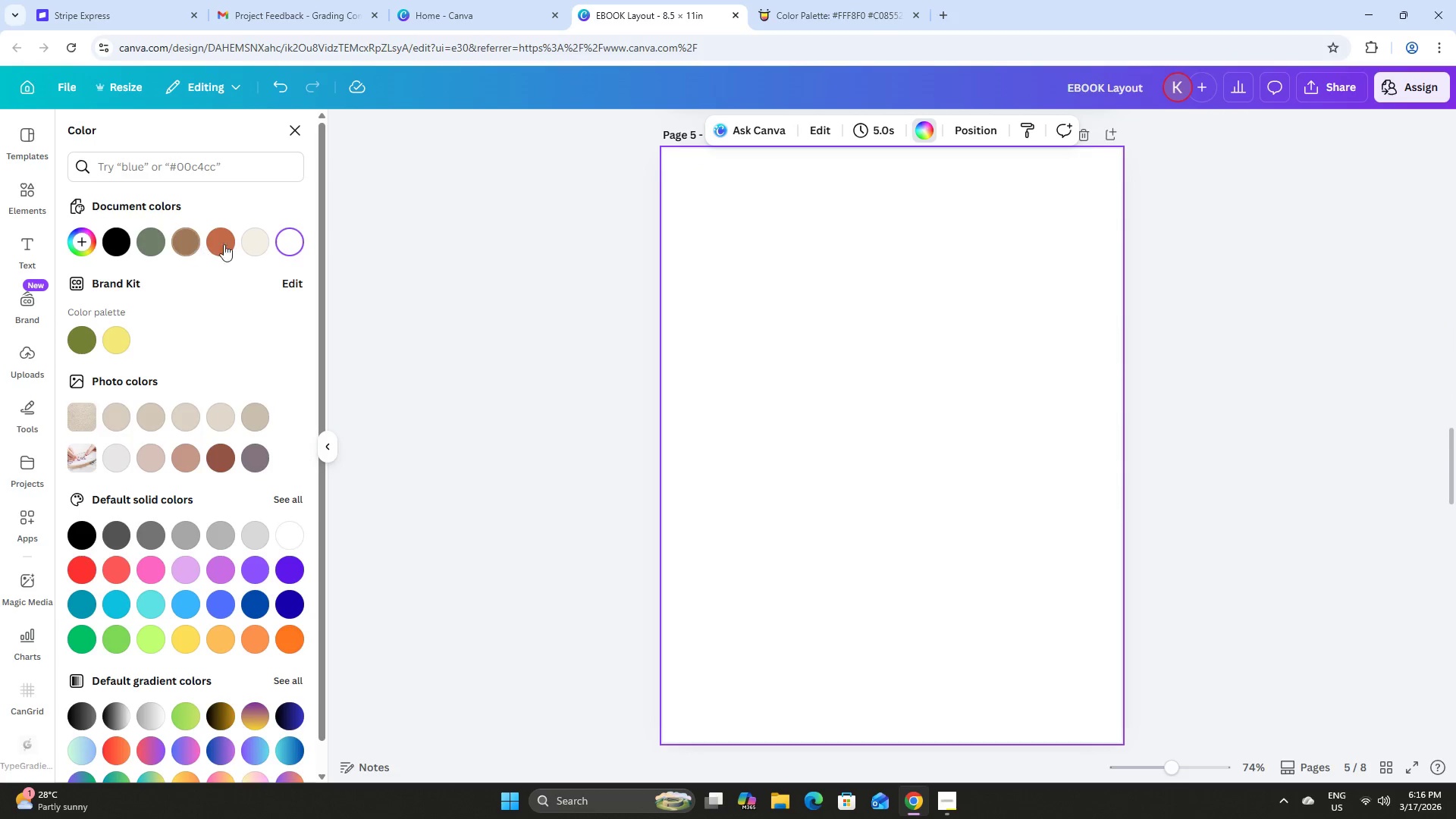 
scroll: coordinate [770, 401], scroll_direction: down, amount: 9.0
 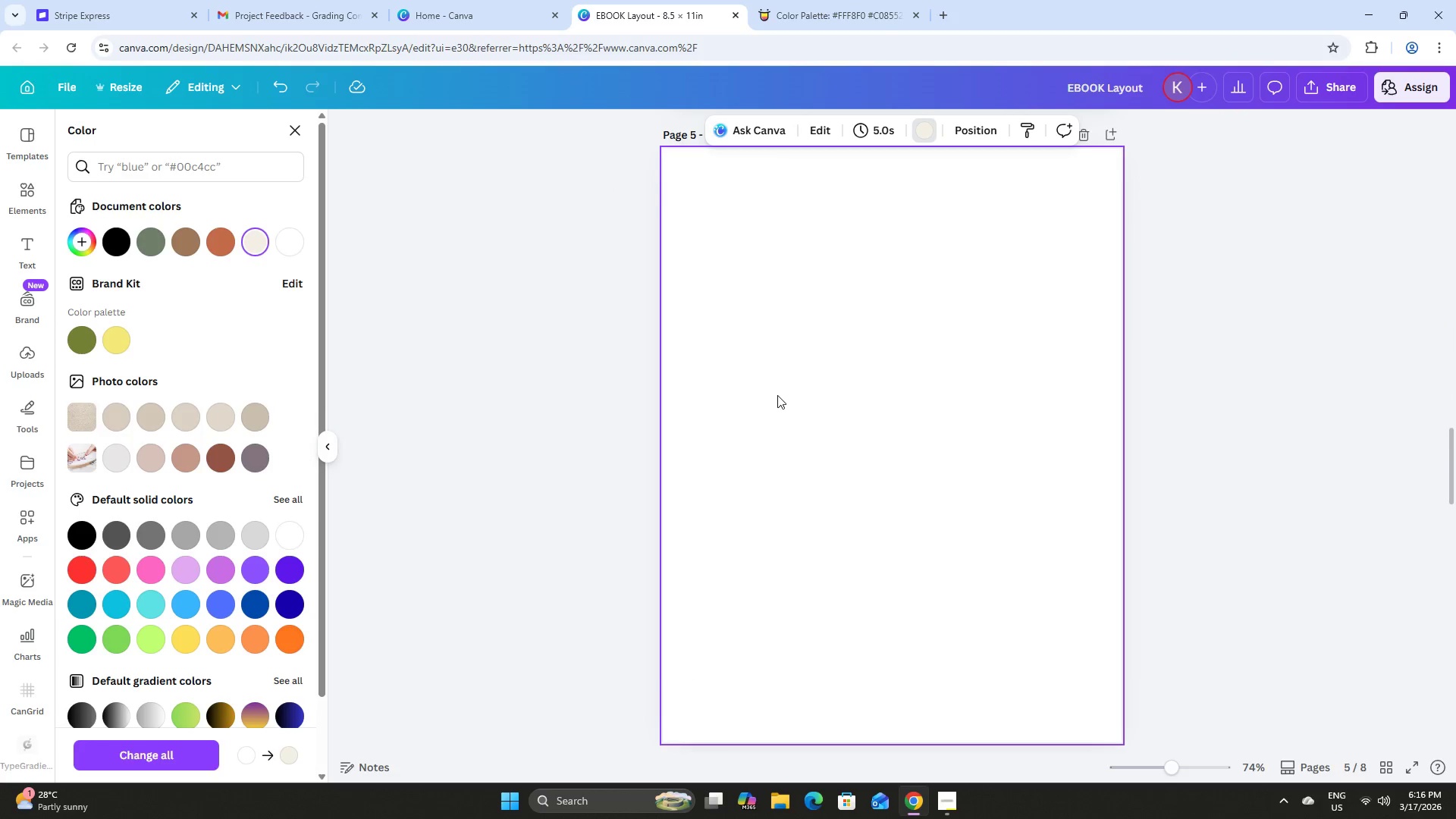 
left_click([253, 244])
 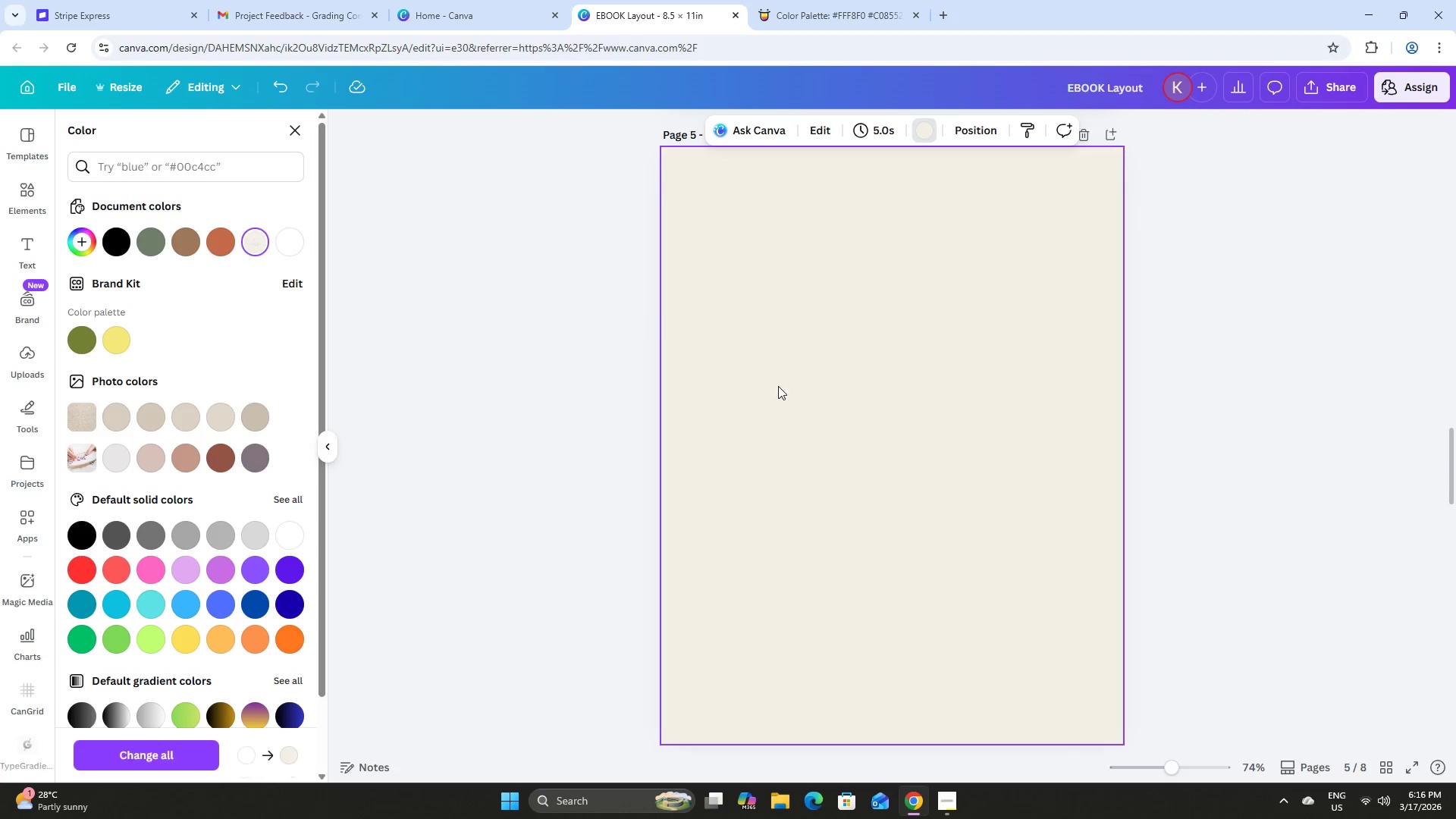 
left_click([816, 396])
 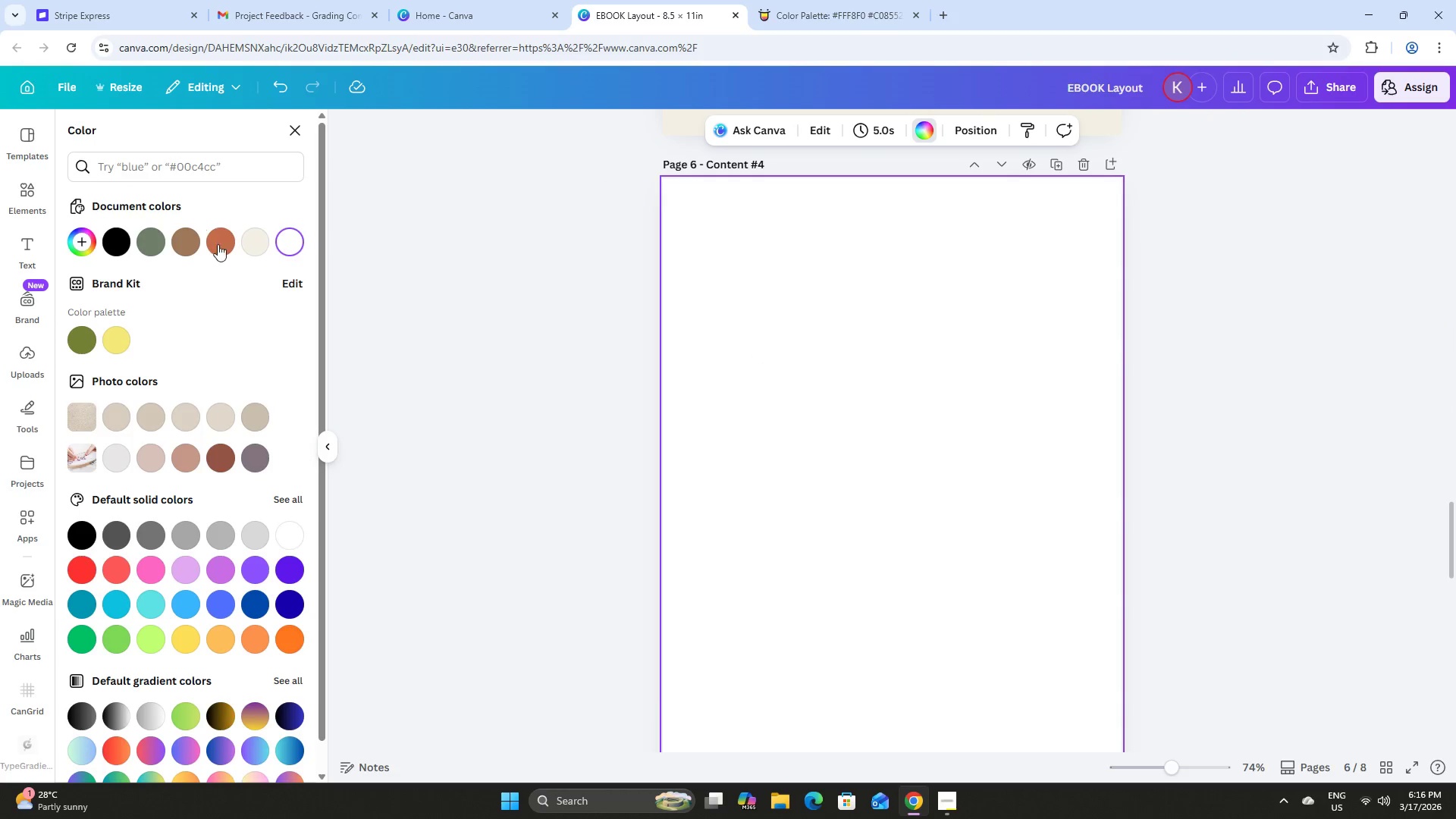 
scroll: coordinate [816, 404], scroll_direction: down, amount: 8.0
 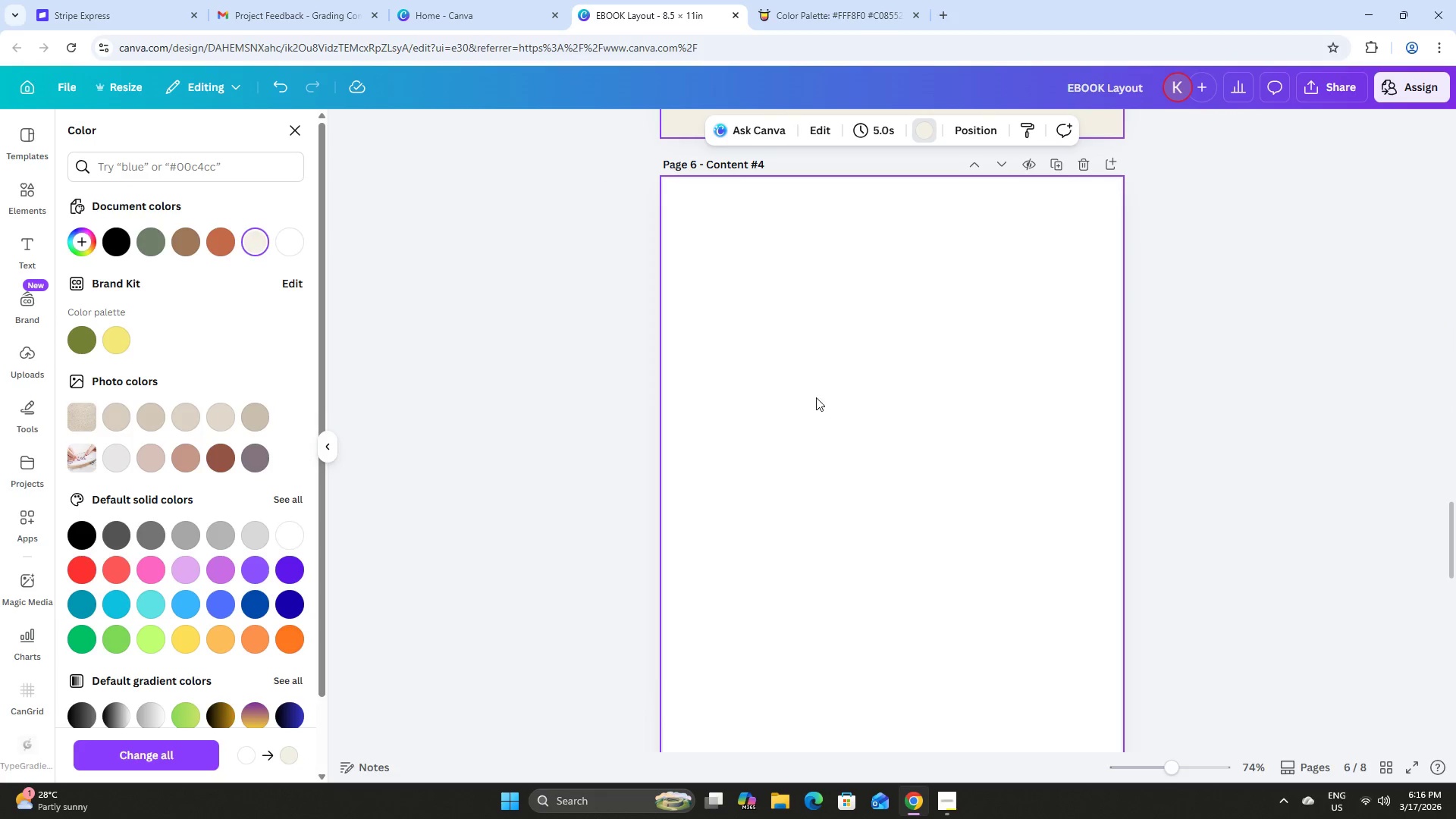 
left_click([258, 252])
 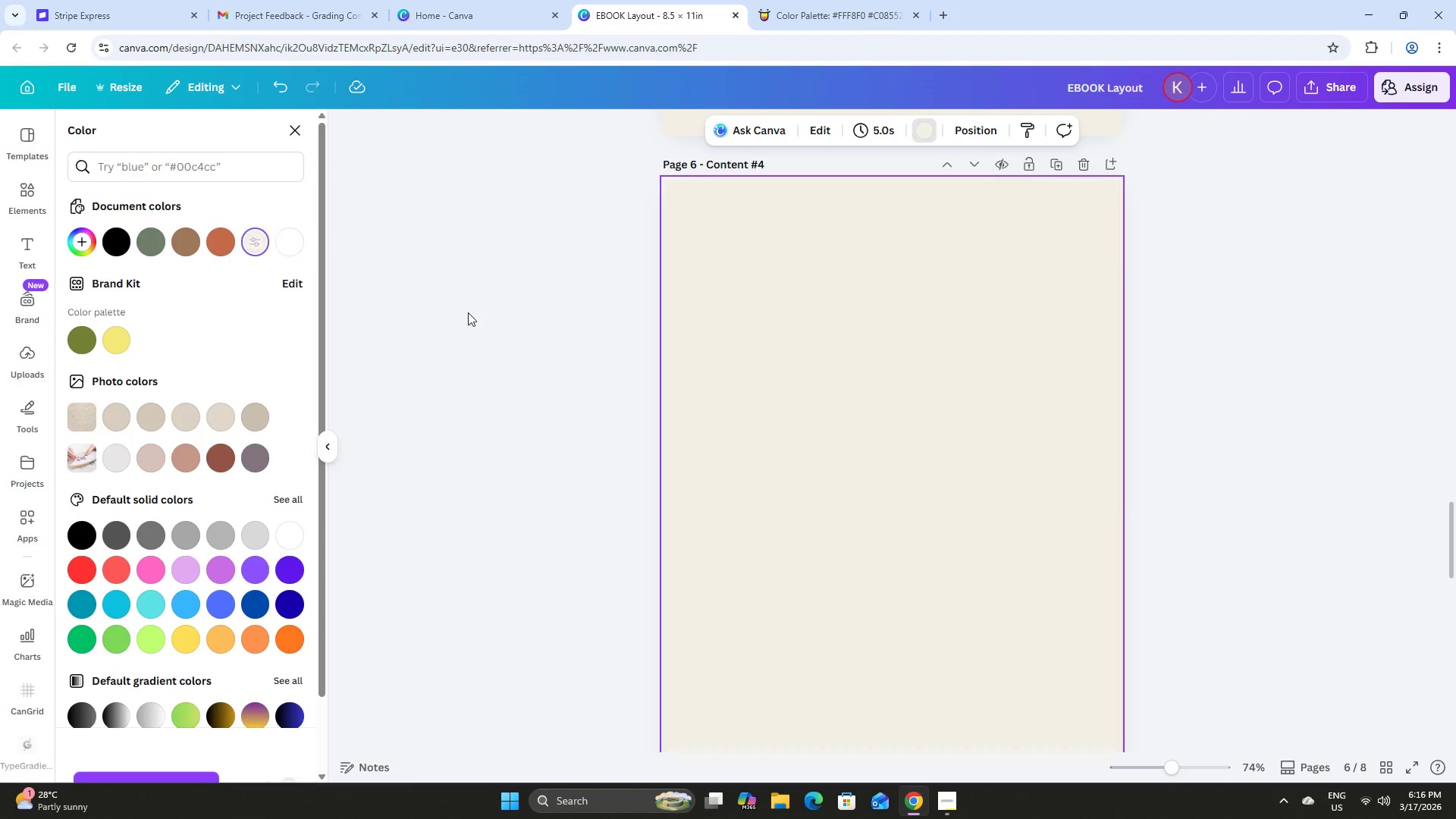 
left_click([789, 399])
 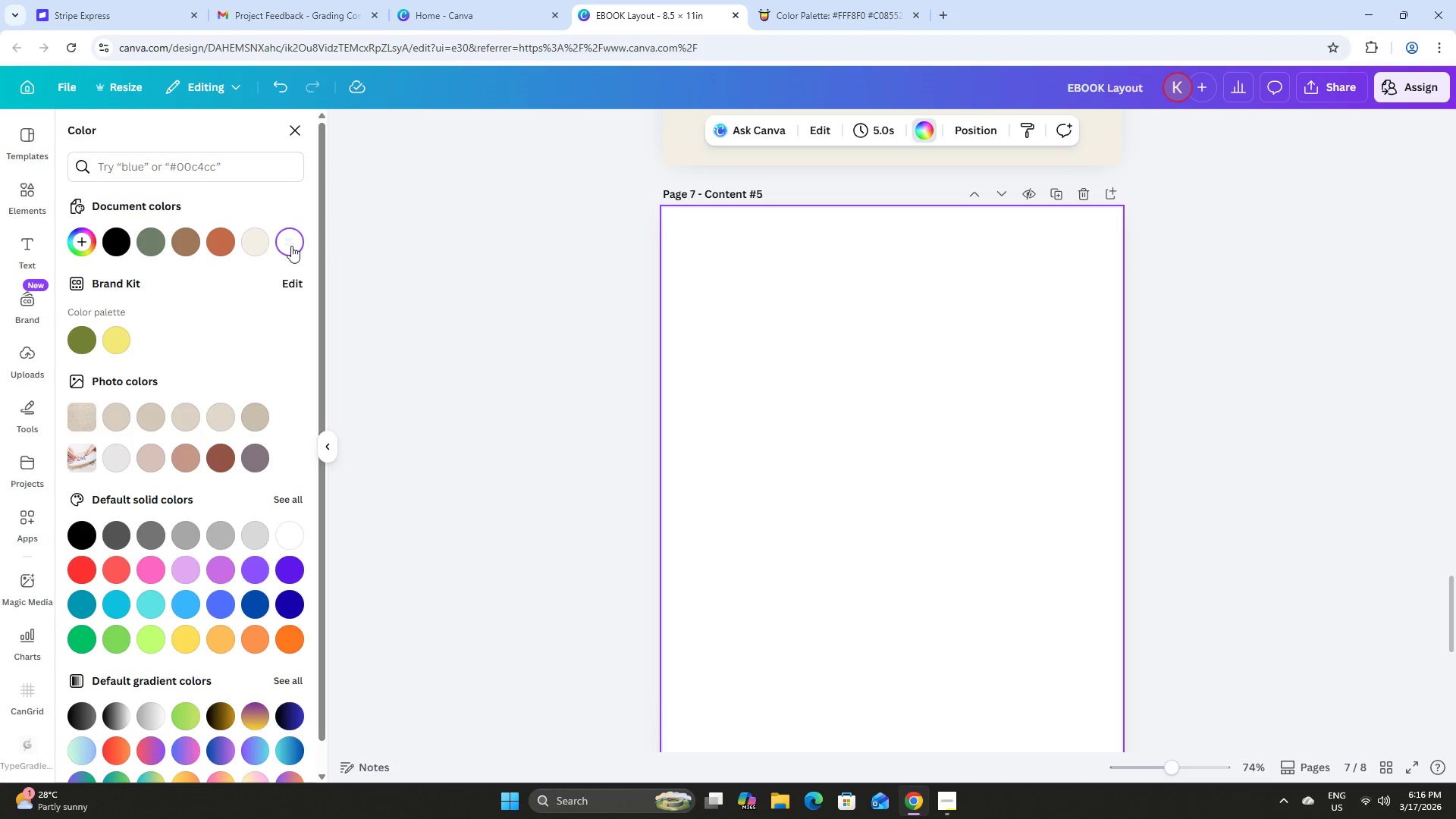 
scroll: coordinate [780, 408], scroll_direction: down, amount: 8.0
 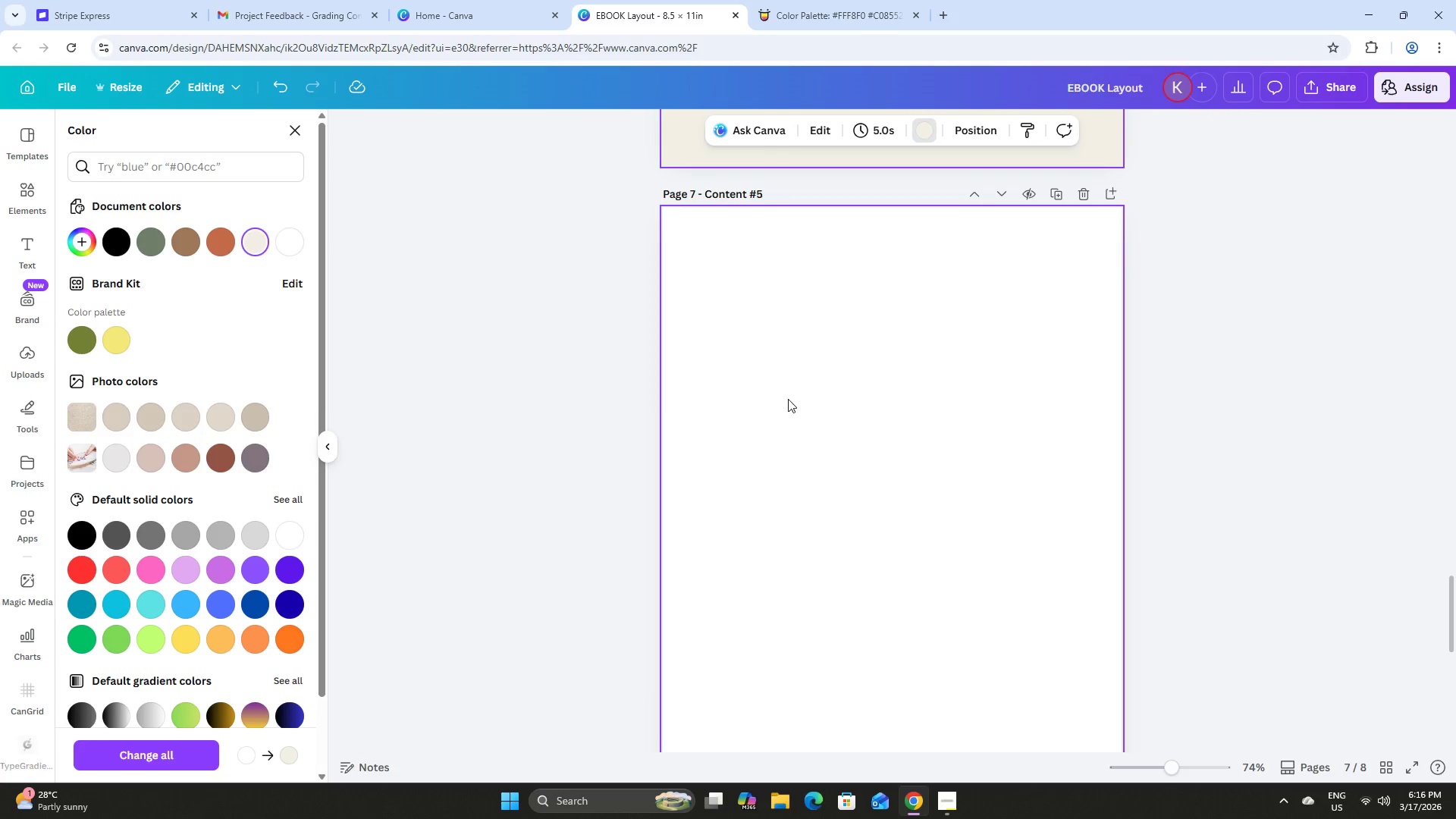 
left_click([254, 242])
 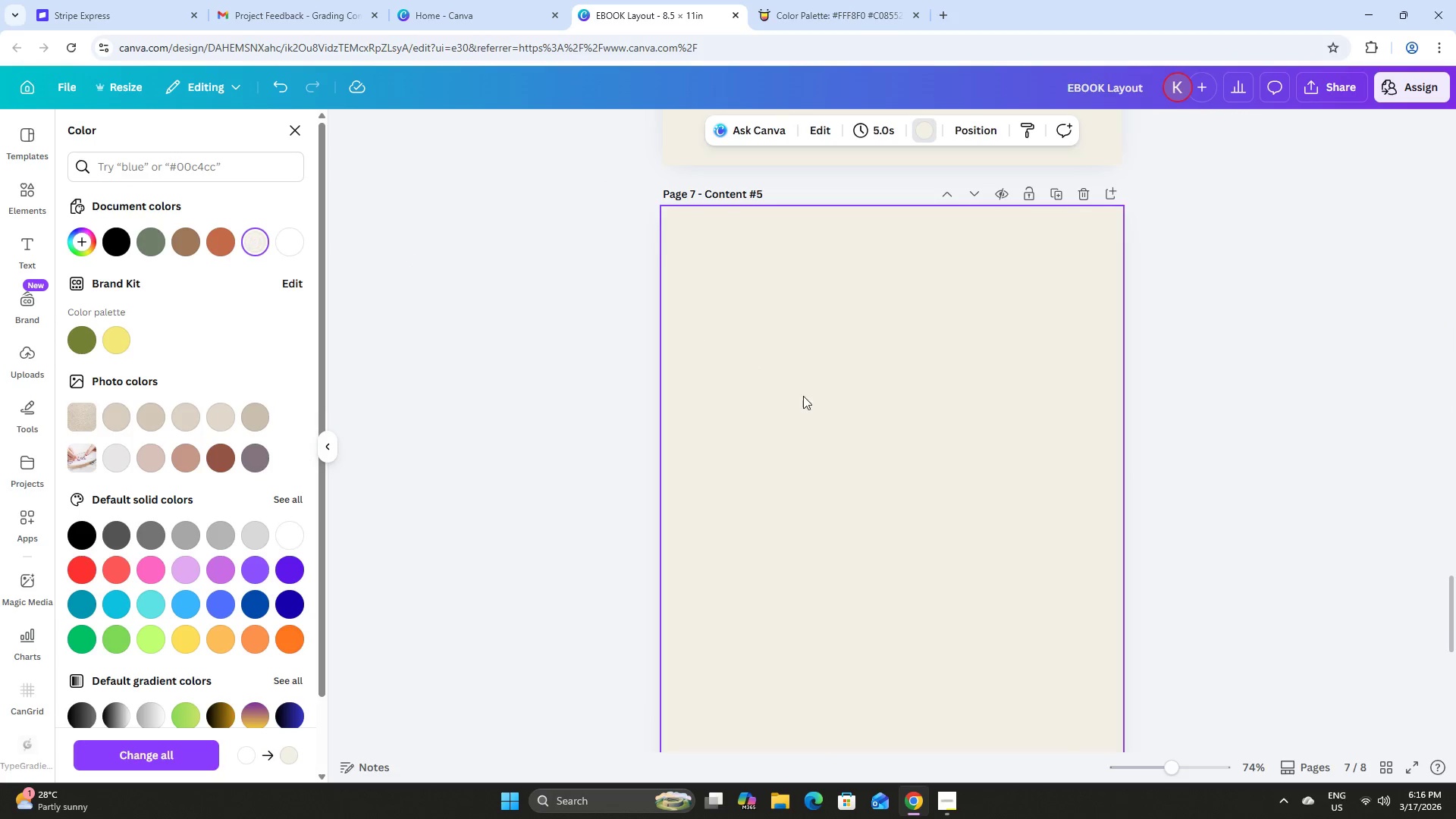 
left_click([802, 390])
 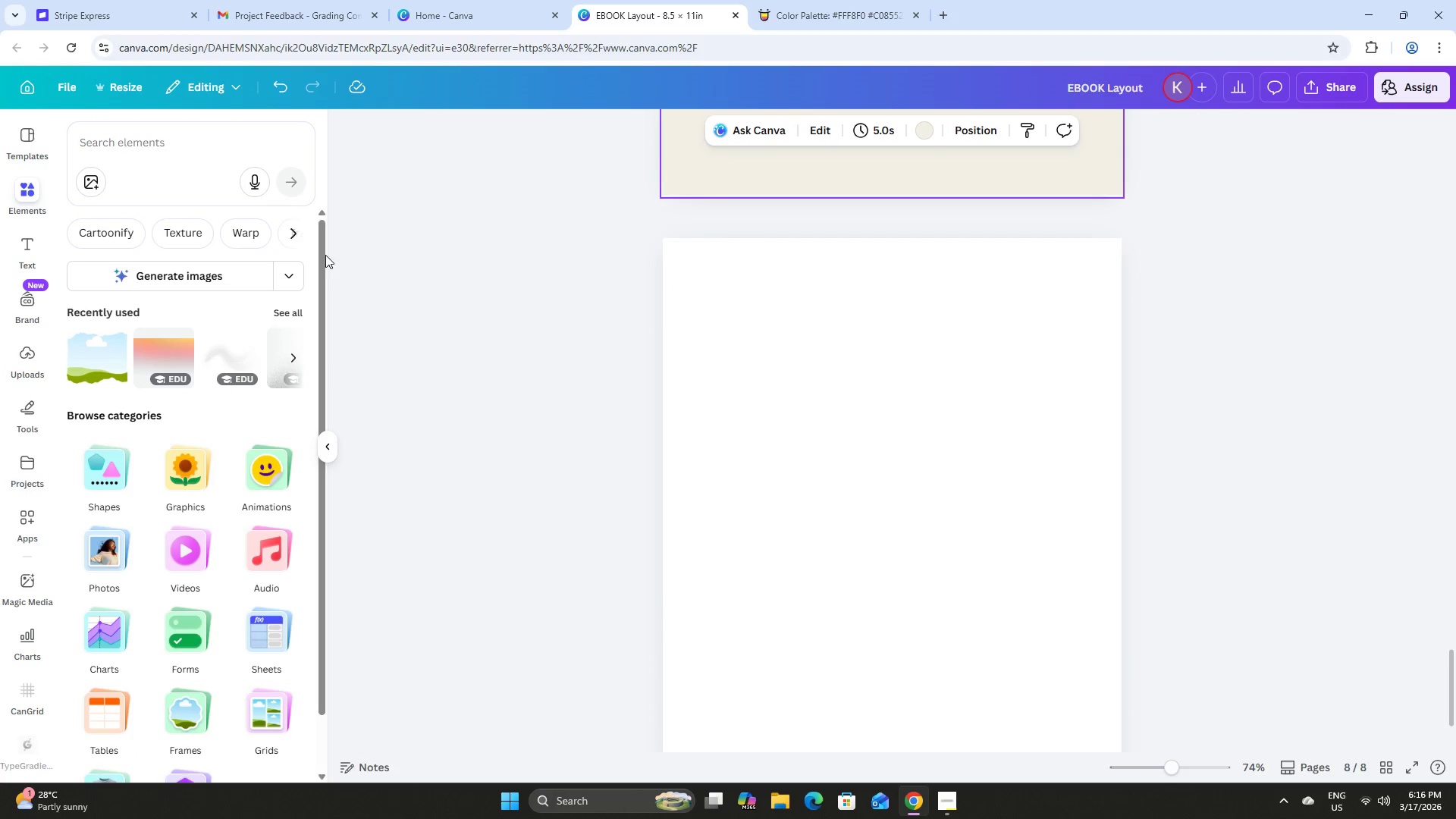 
scroll: coordinate [805, 399], scroll_direction: down, amount: 8.0
 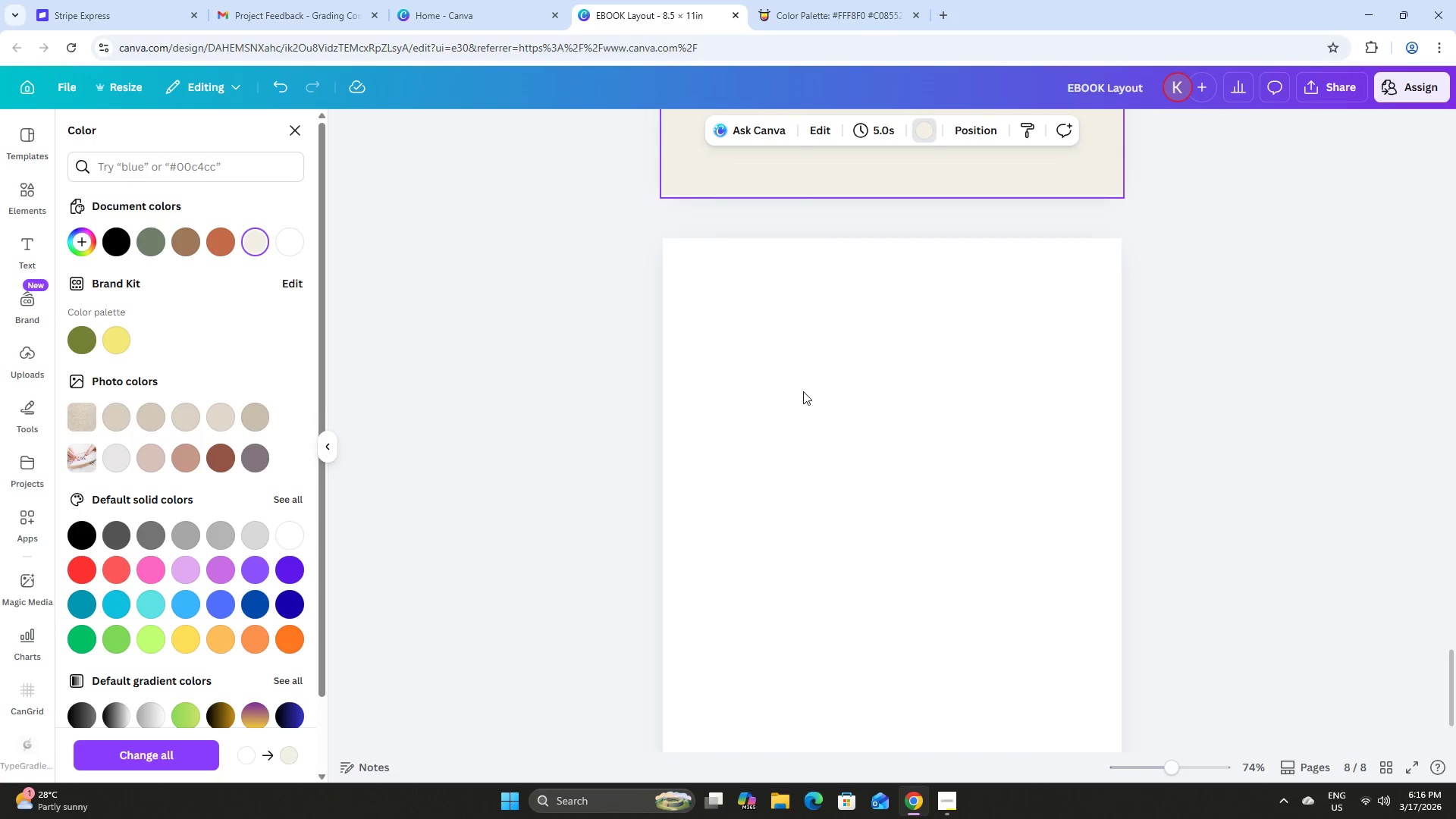 
left_click([750, 323])
 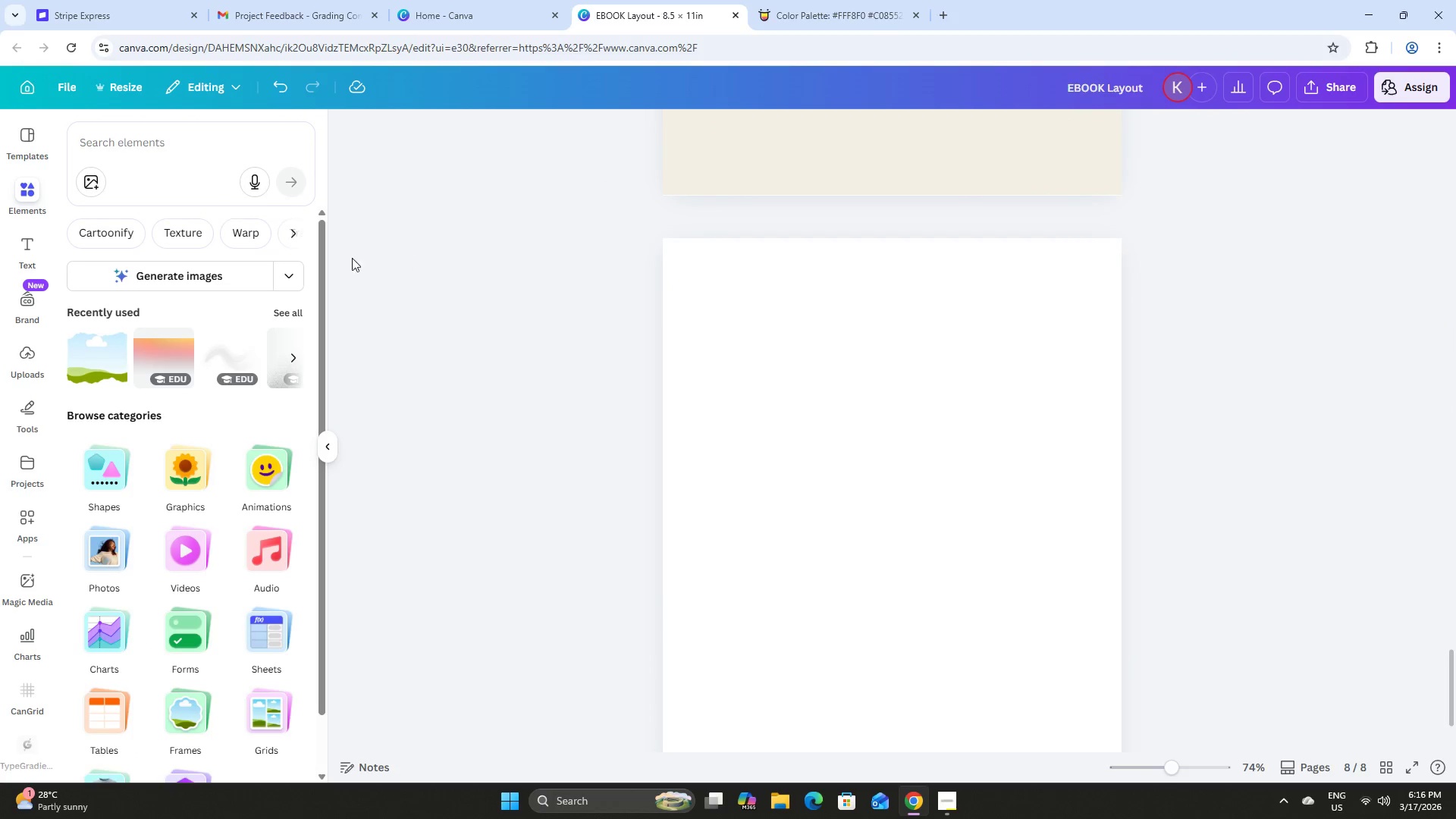 
left_click([755, 343])
 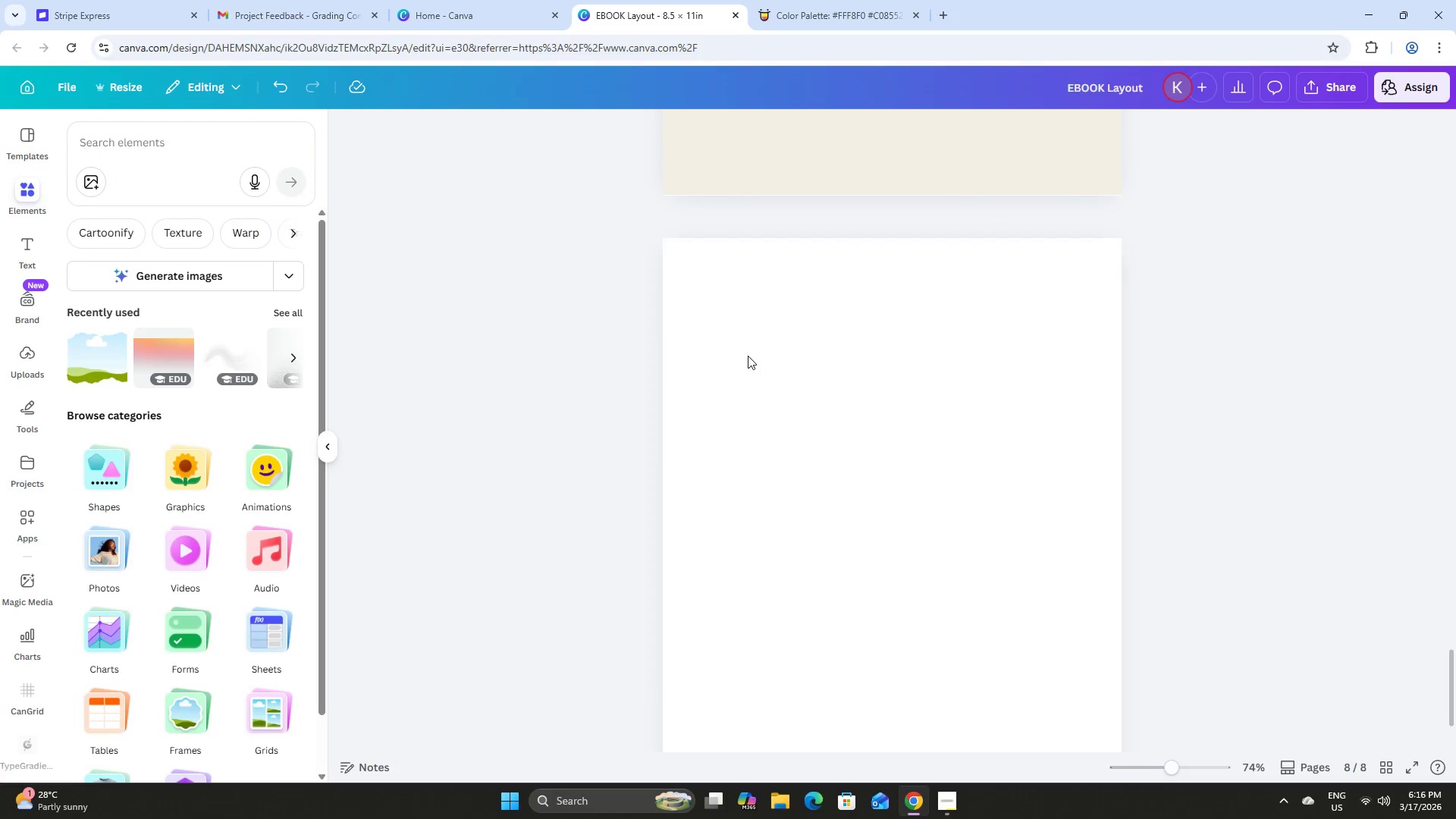 
double_click([748, 356])
 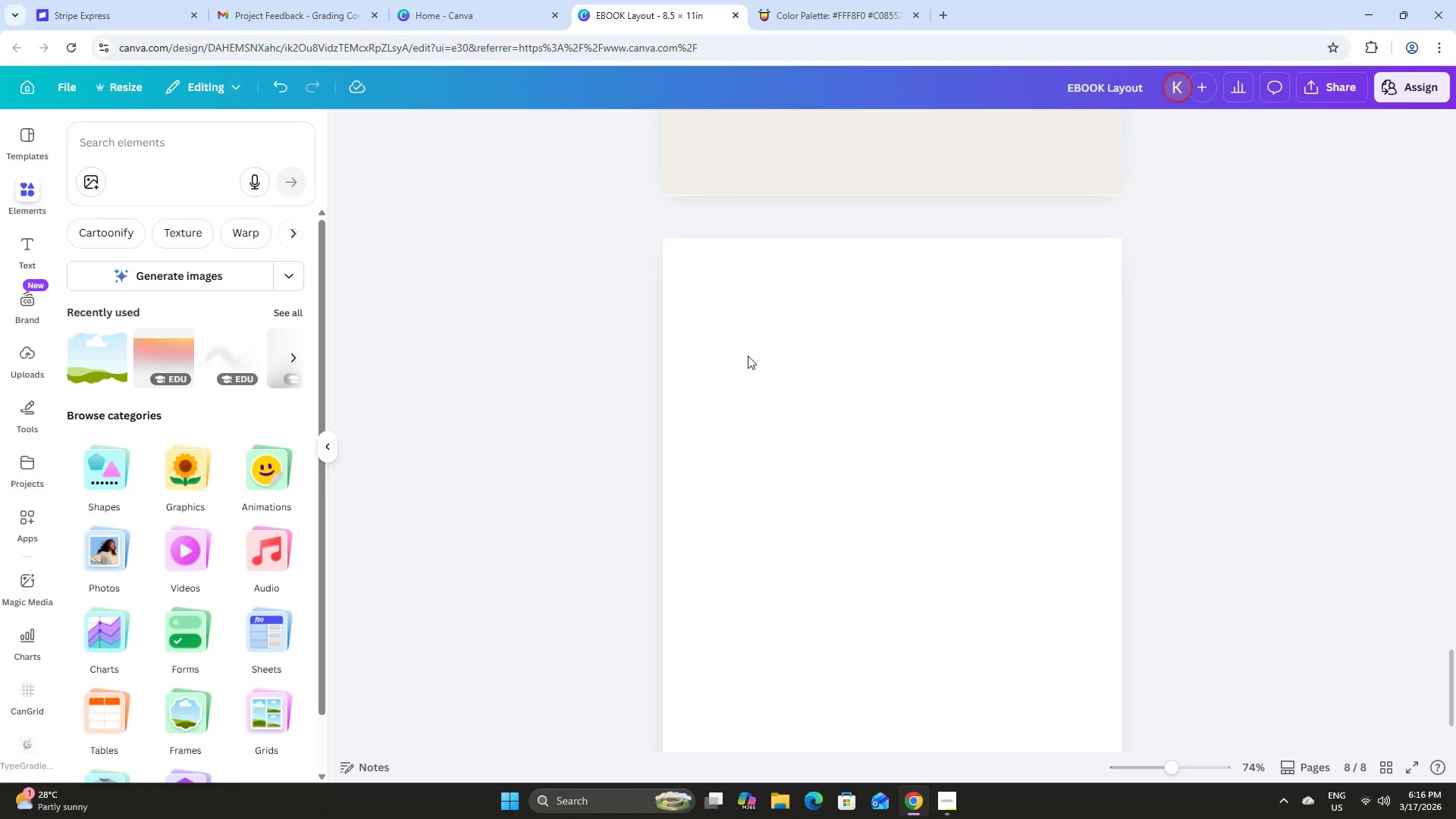 
triple_click([748, 356])
 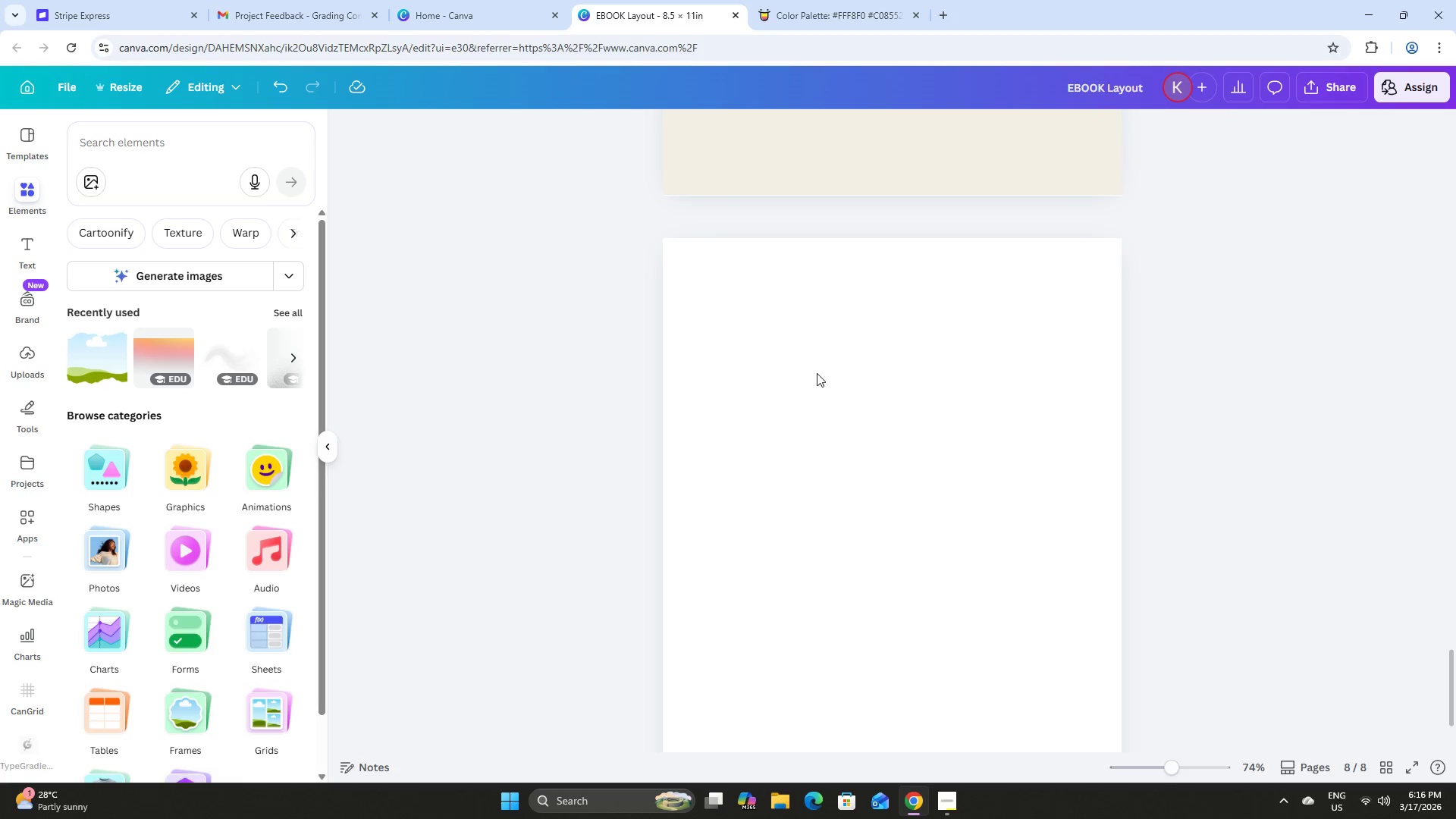 
left_click([988, 422])
 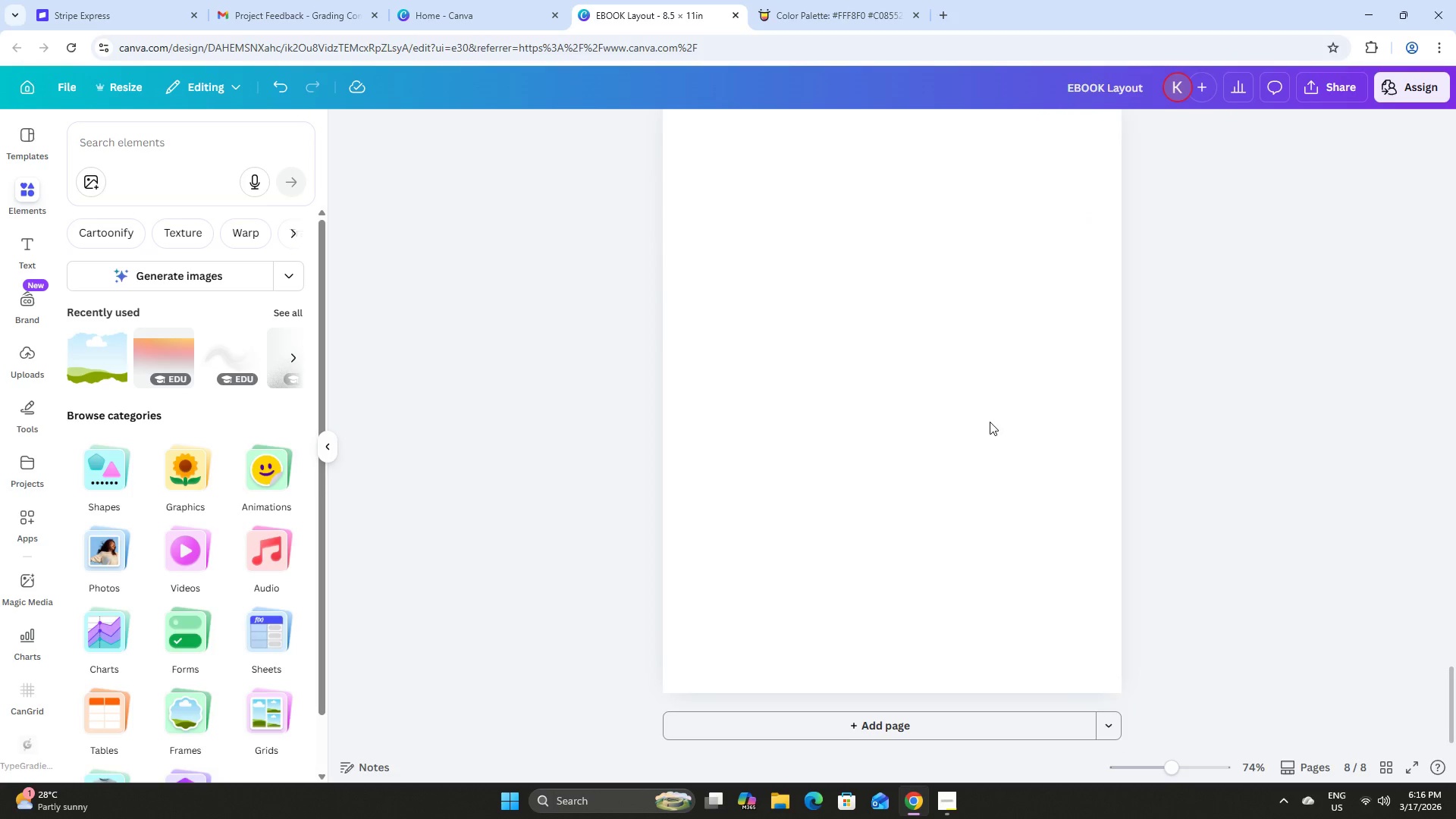 
scroll: coordinate [858, 371], scroll_direction: down, amount: 8.0
 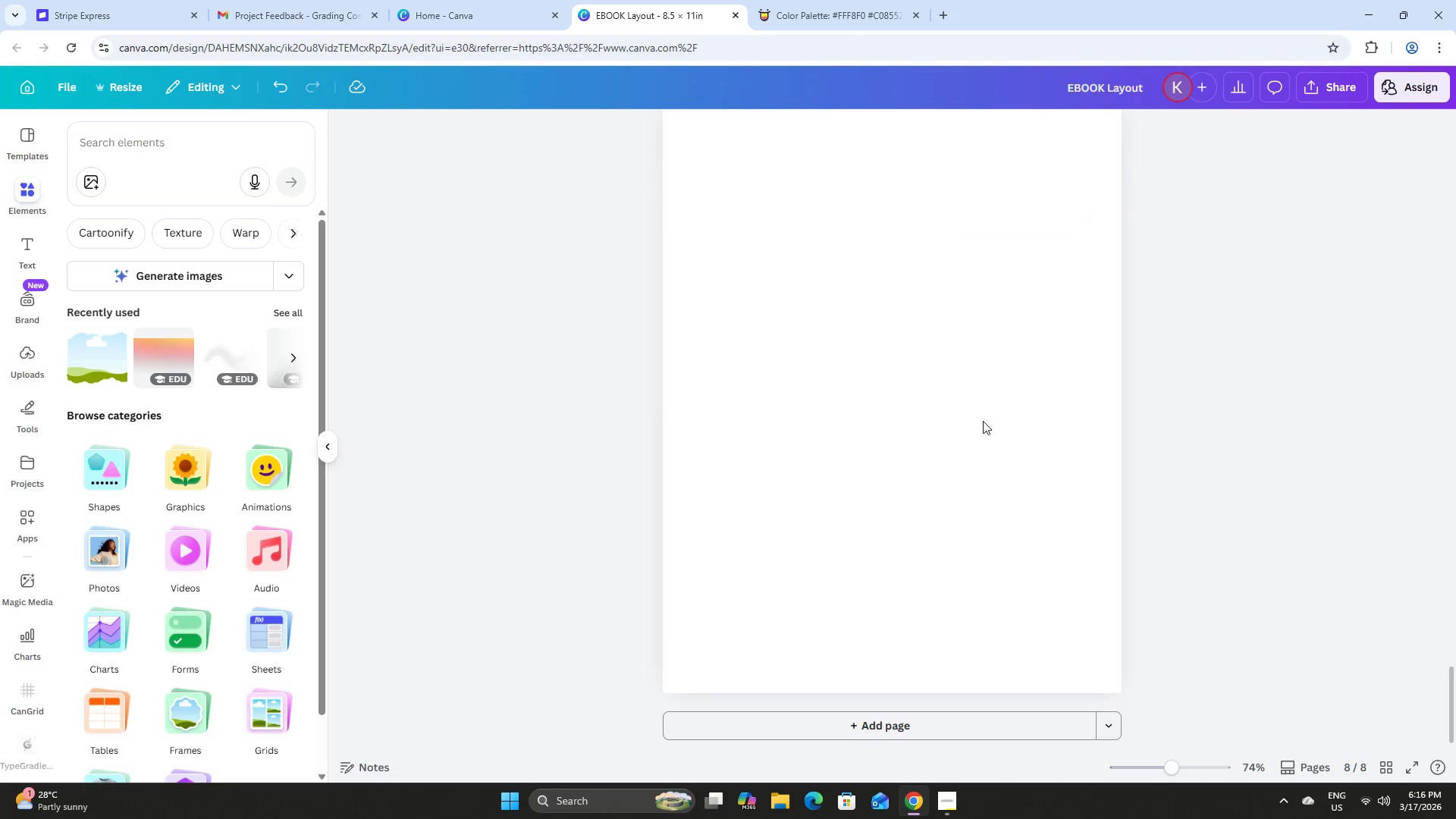 
left_click_drag(start_coordinate=[858, 383], to_coordinate=[864, 331])
 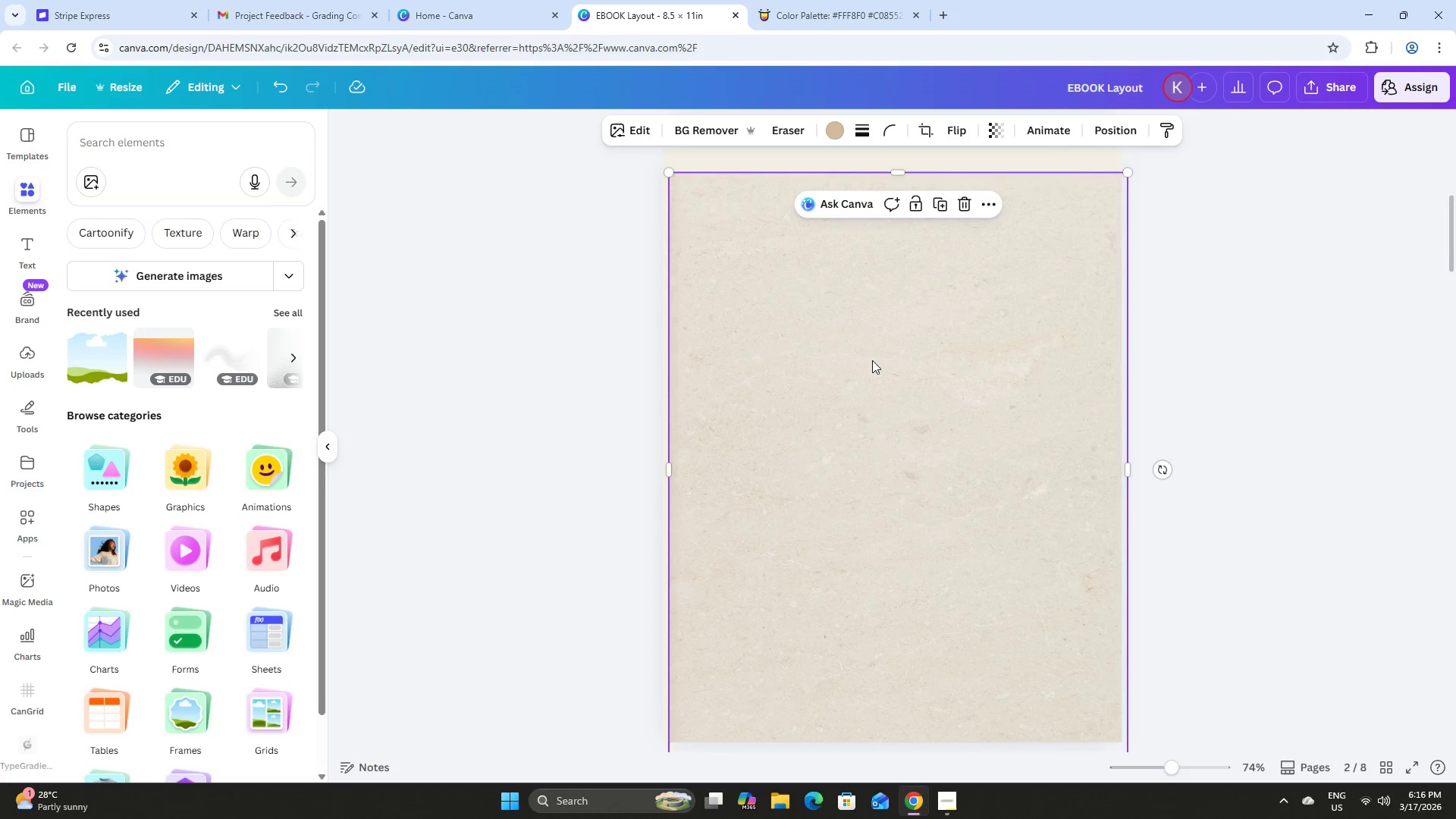 
scroll: coordinate [877, 367], scroll_direction: up, amount: 55.0
 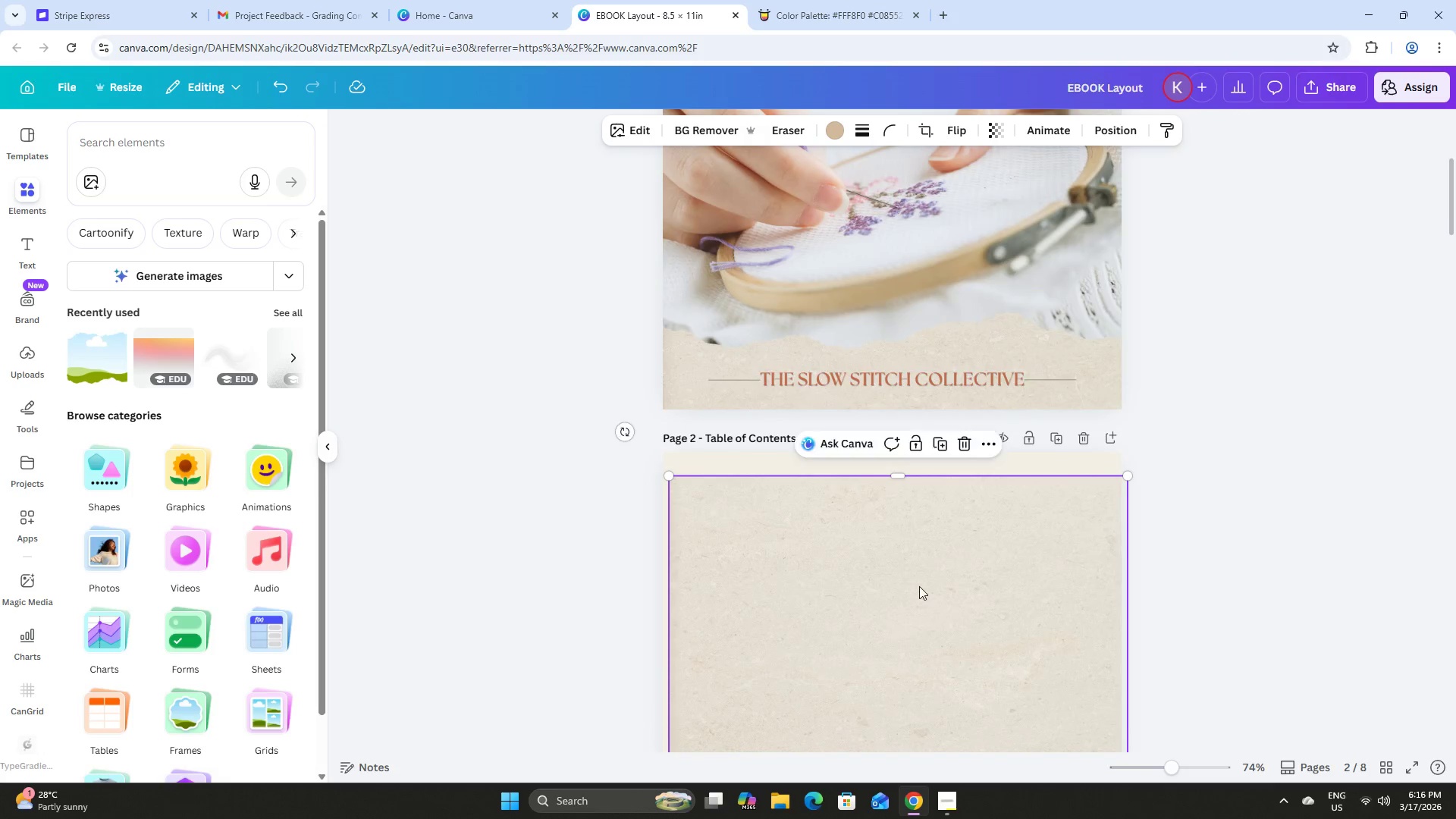 
left_click_drag(start_coordinate=[918, 586], to_coordinate=[911, 566])
 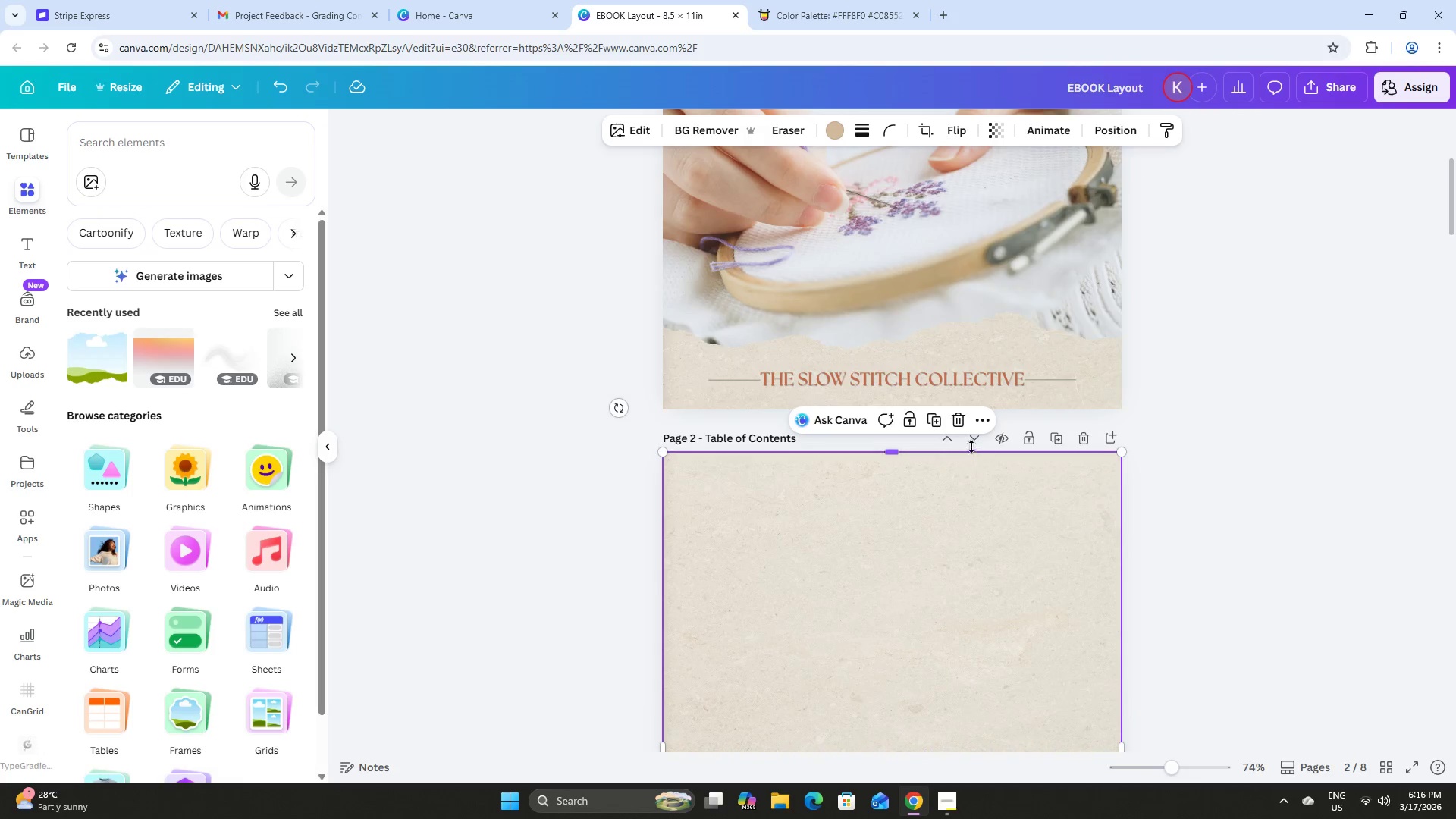 
scroll: coordinate [972, 444], scroll_direction: down, amount: 7.0
 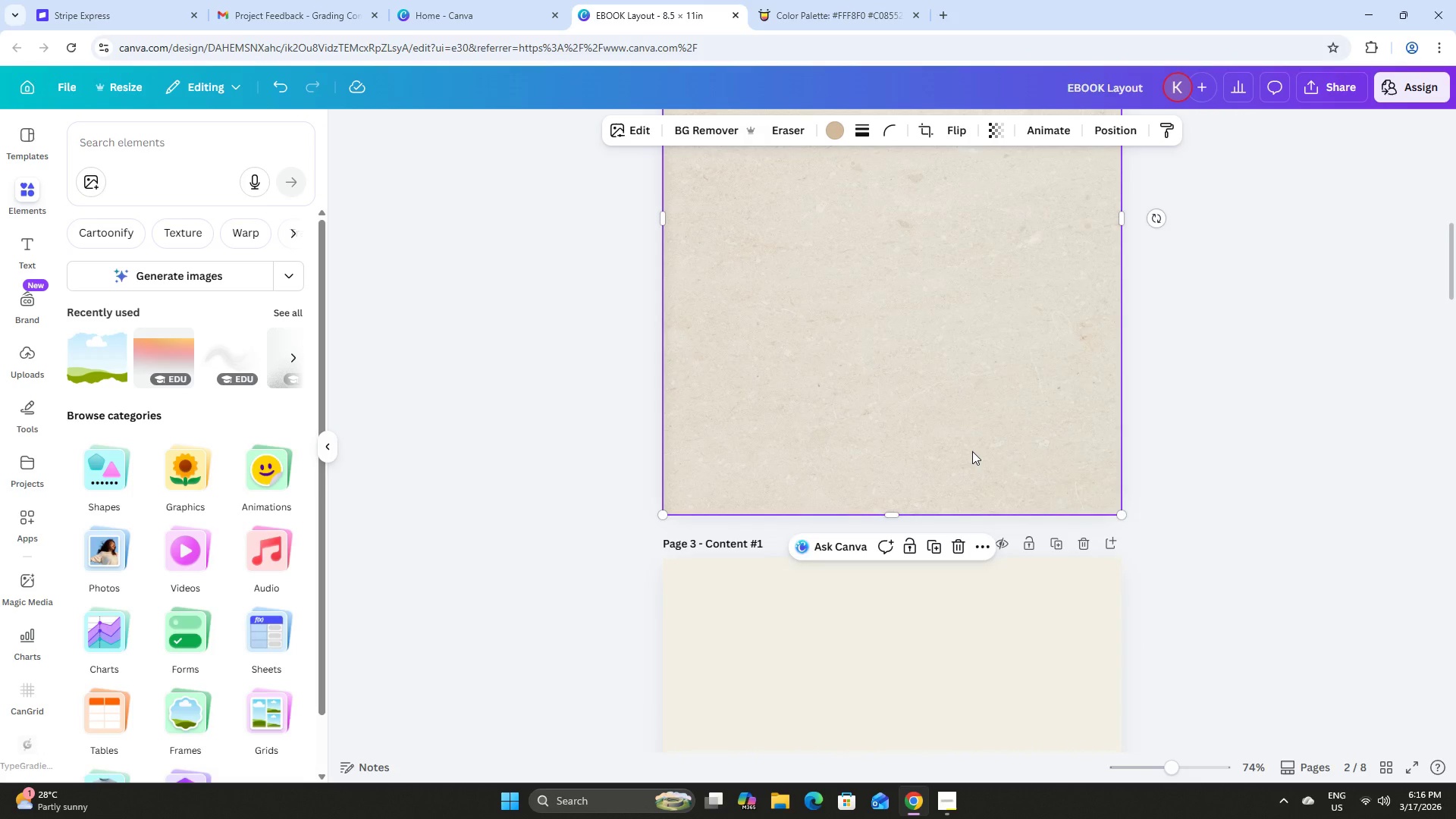 
scroll: coordinate [972, 451], scroll_direction: up, amount: 5.0
 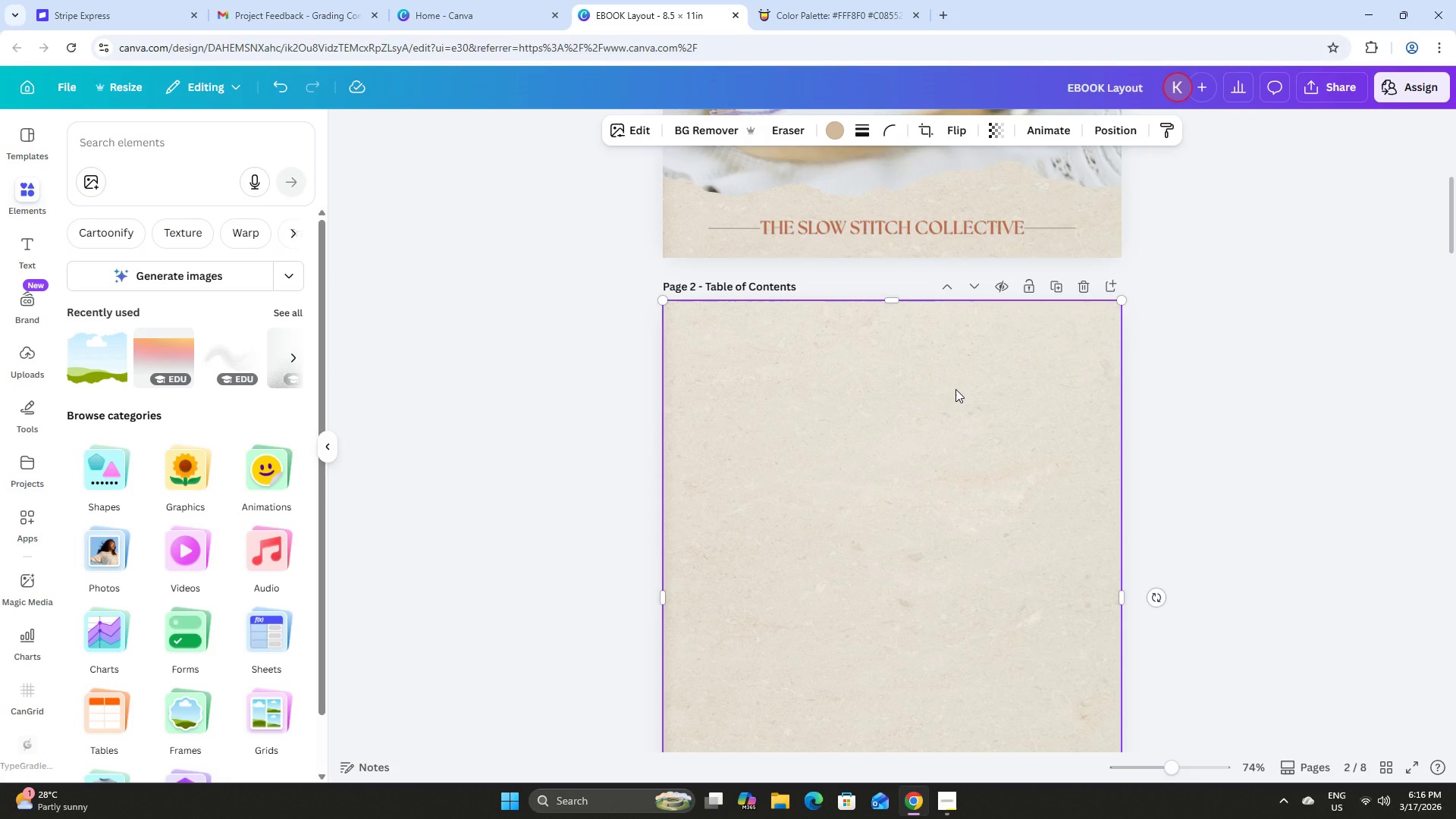 
scroll: coordinate [956, 389], scroll_direction: down, amount: 8.0
 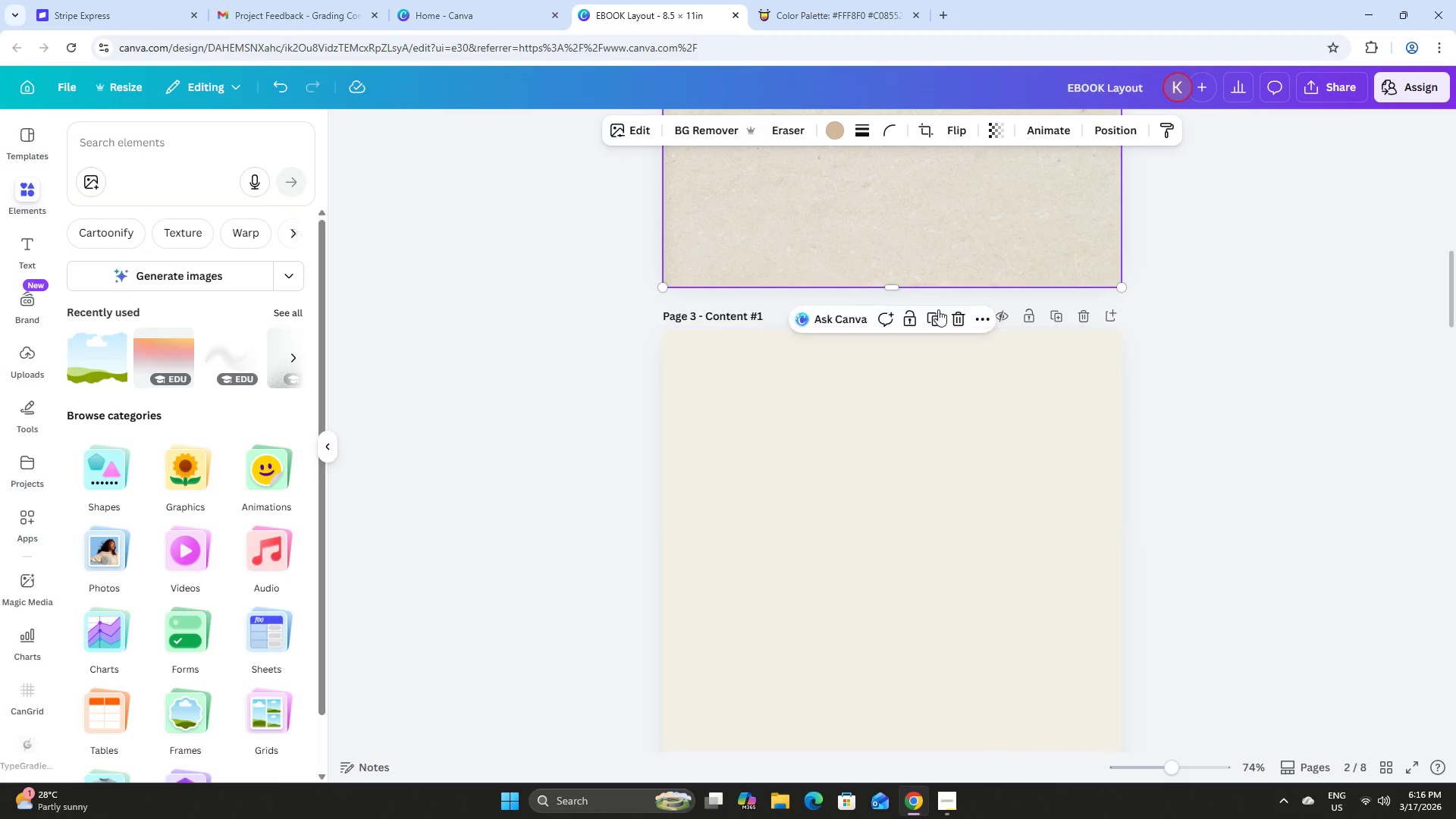 
scroll: coordinate [938, 307], scroll_direction: up, amount: 2.0
 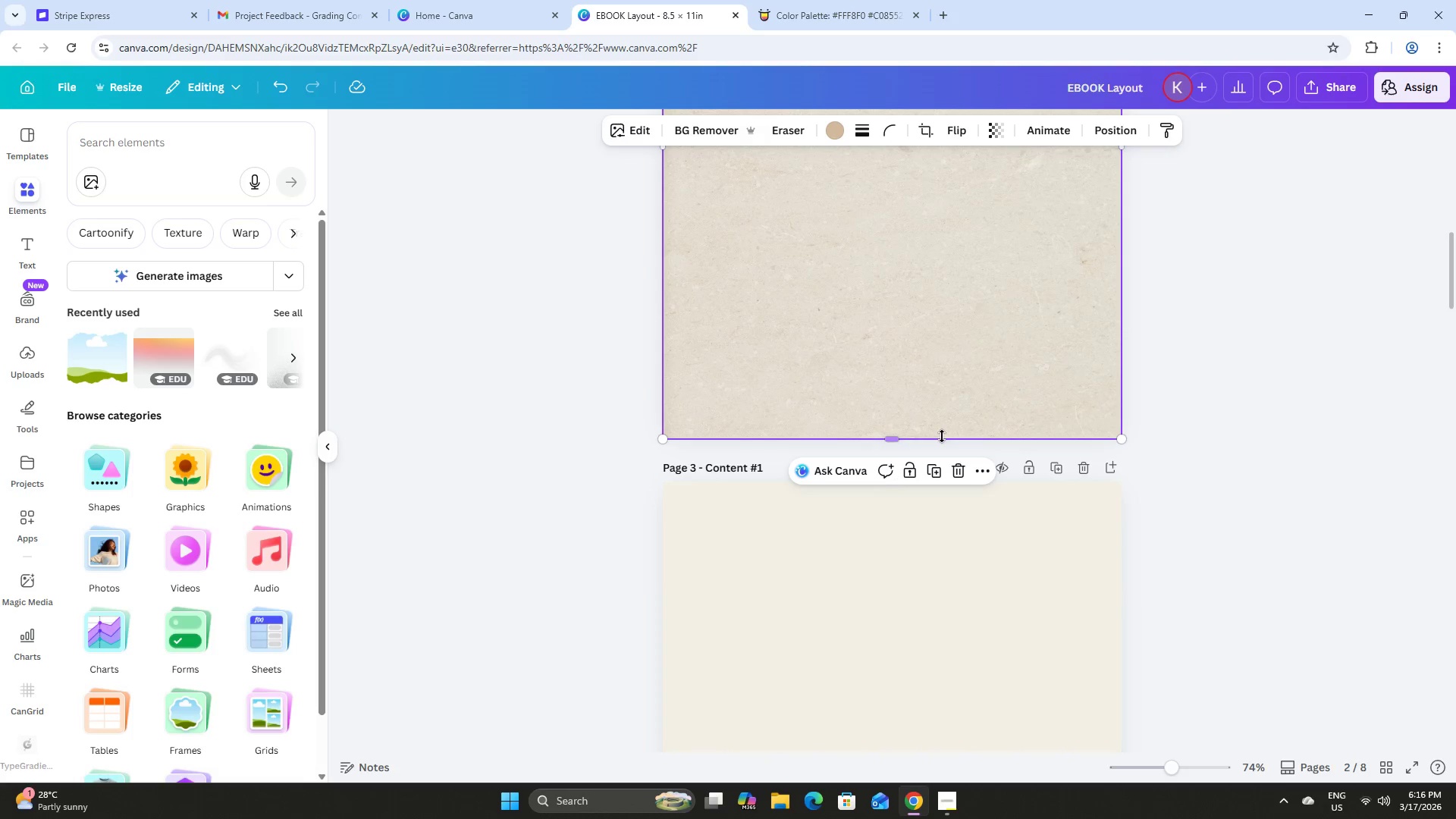 
left_click([935, 467])
 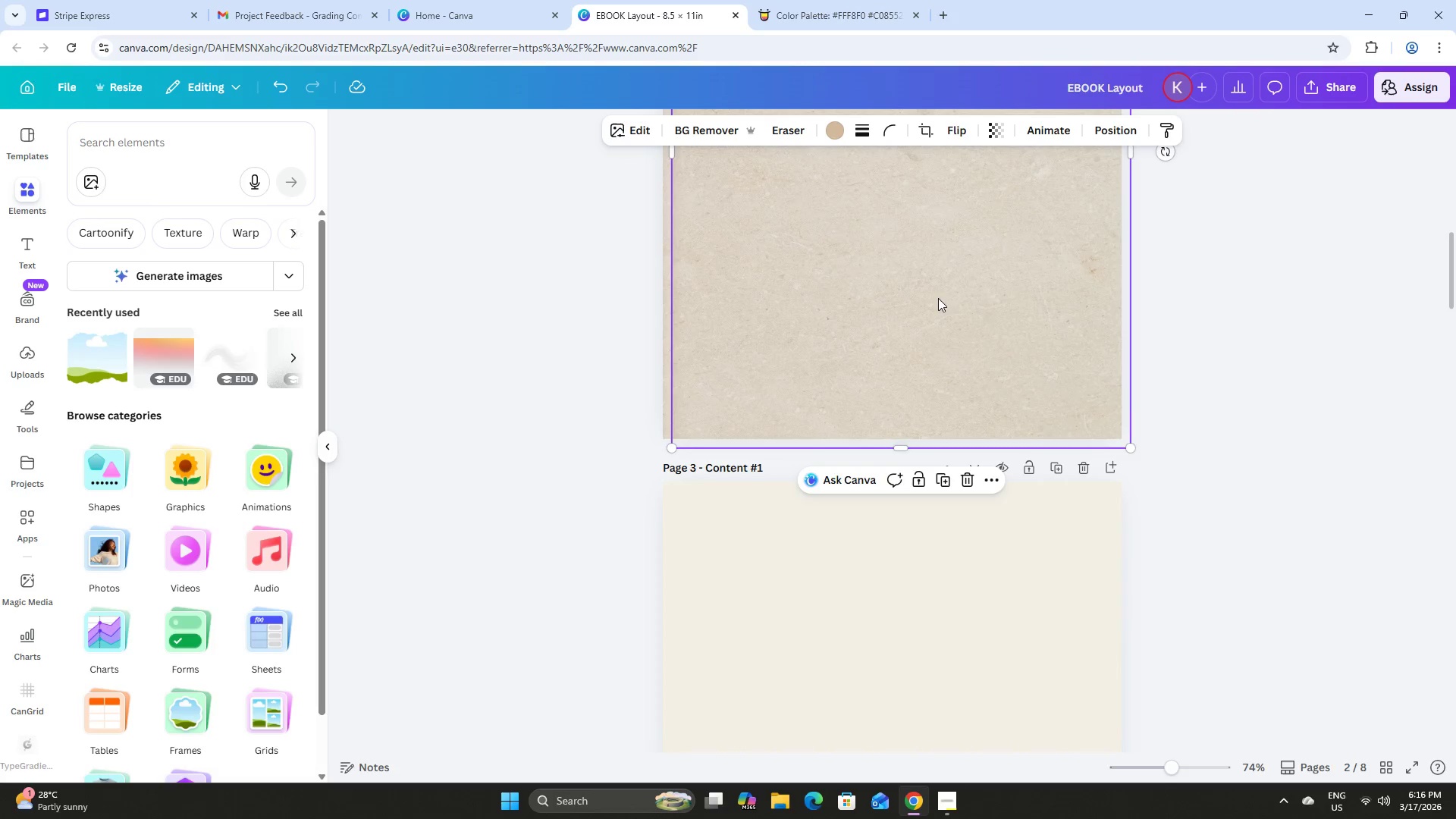 
left_click_drag(start_coordinate=[940, 293], to_coordinate=[978, 721])
 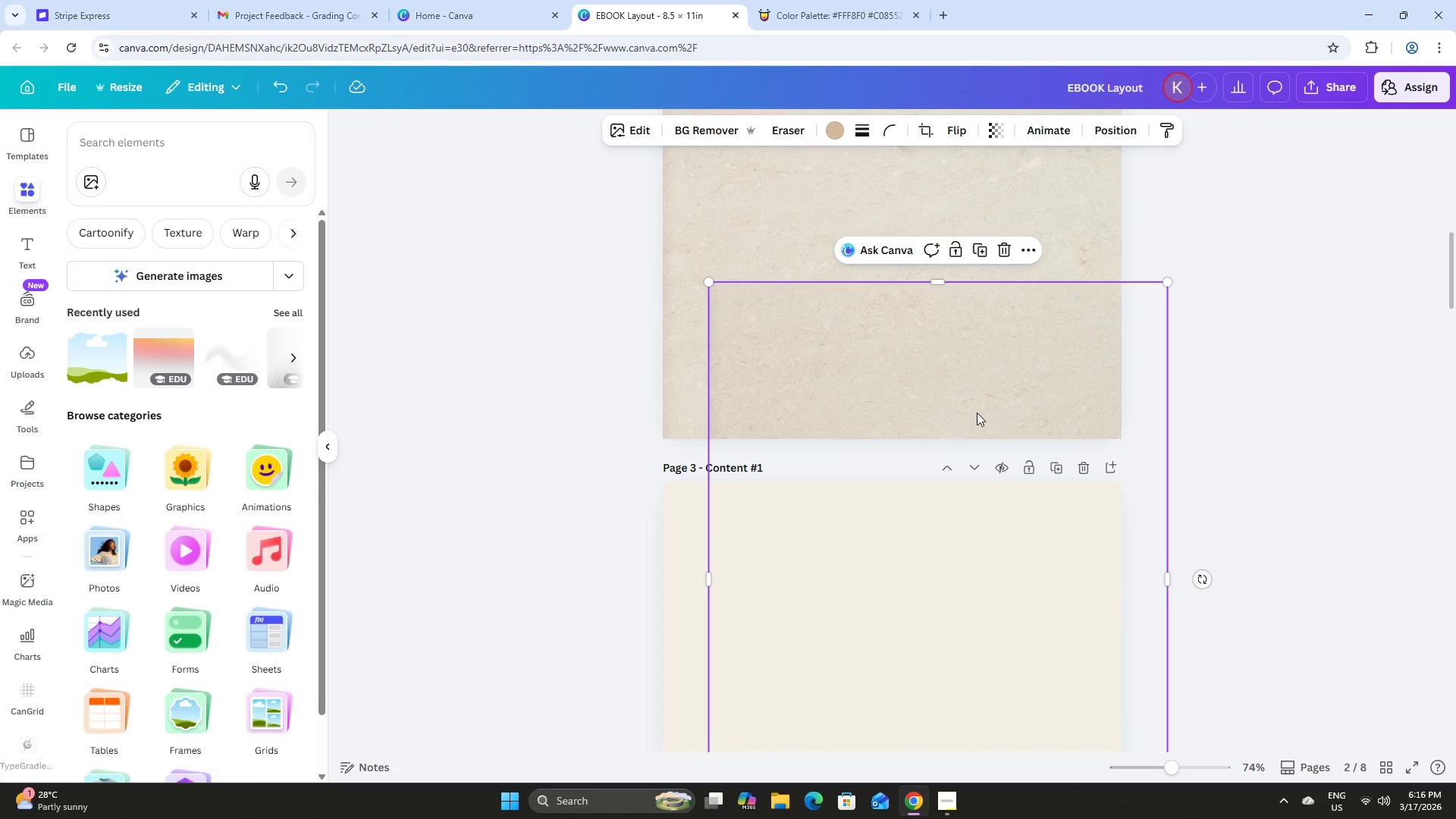 
scroll: coordinate [977, 410], scroll_direction: down, amount: 4.0
 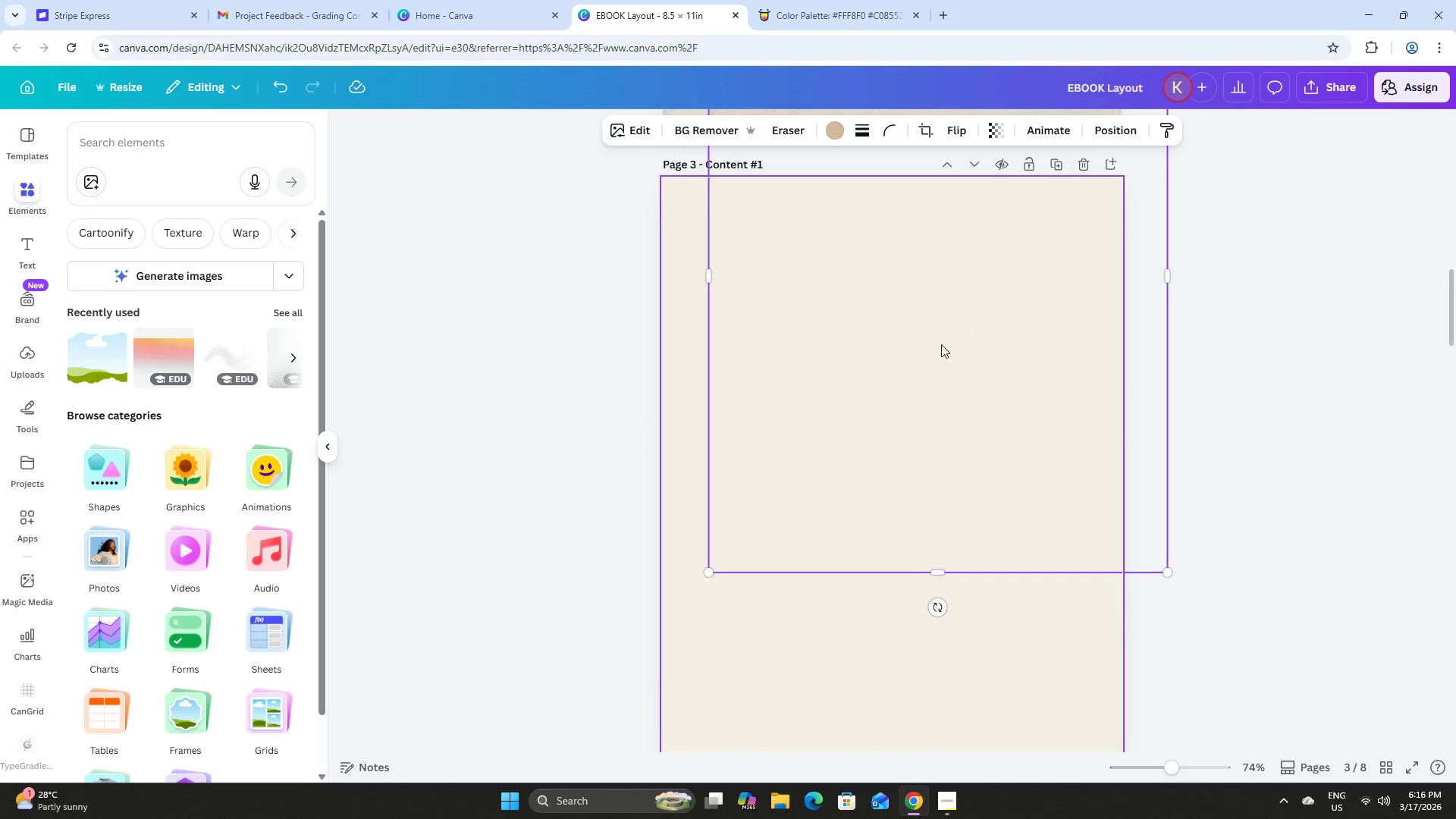 
scroll: coordinate [941, 358], scroll_direction: up, amount: 2.0
 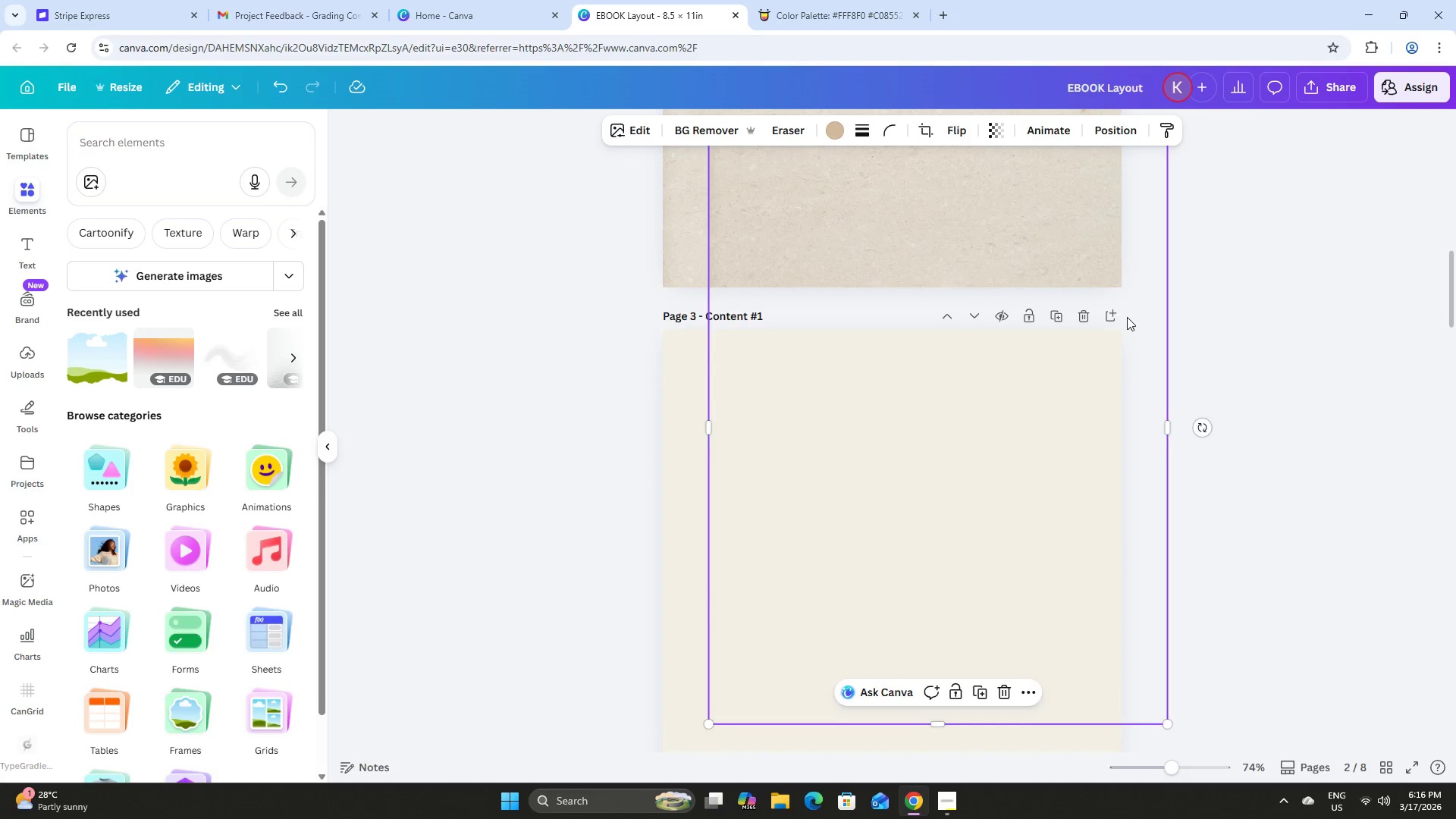 
left_click_drag(start_coordinate=[1127, 317], to_coordinate=[1081, 524])
 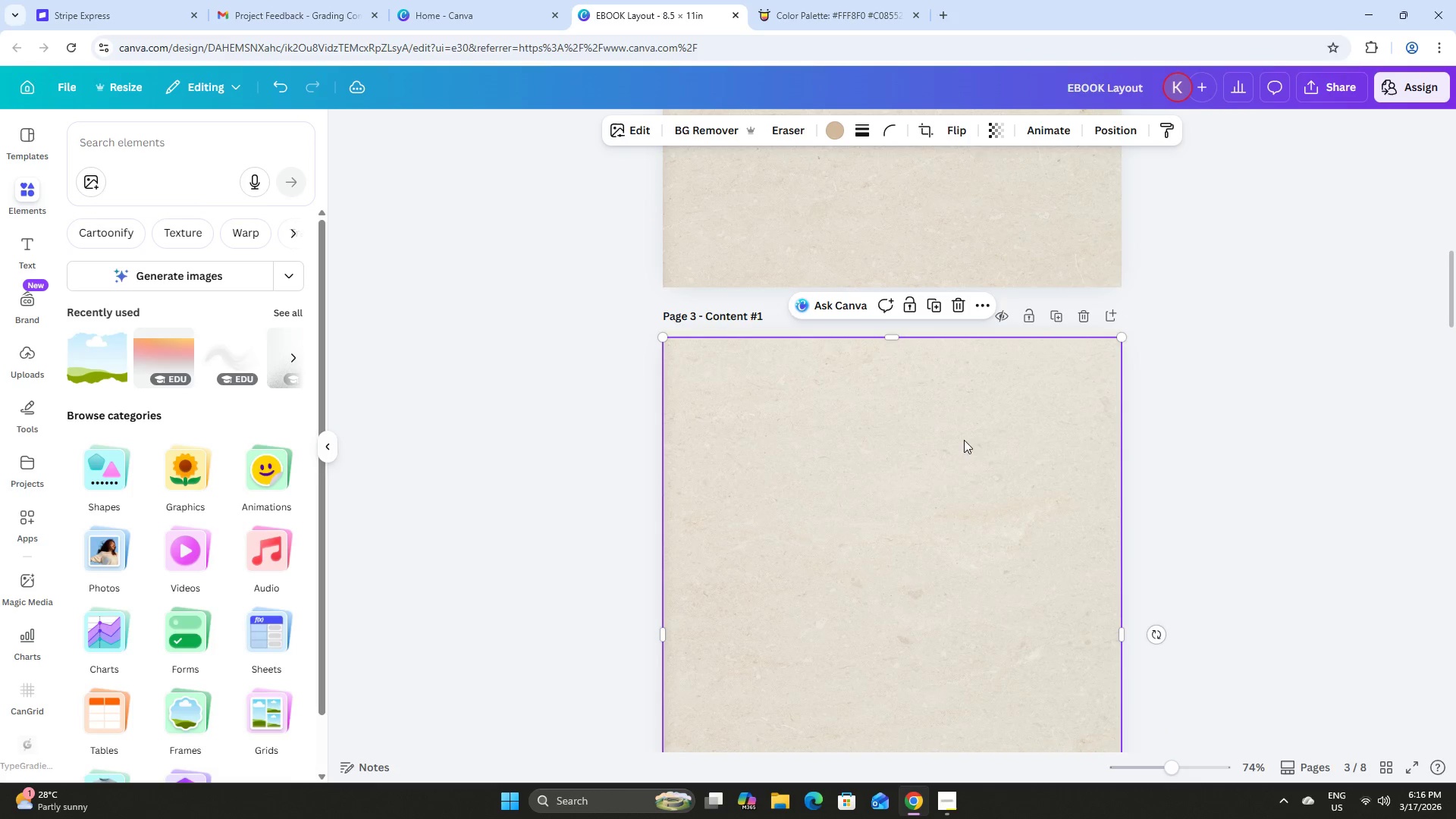 
left_click_drag(start_coordinate=[964, 440], to_coordinate=[964, 434])
 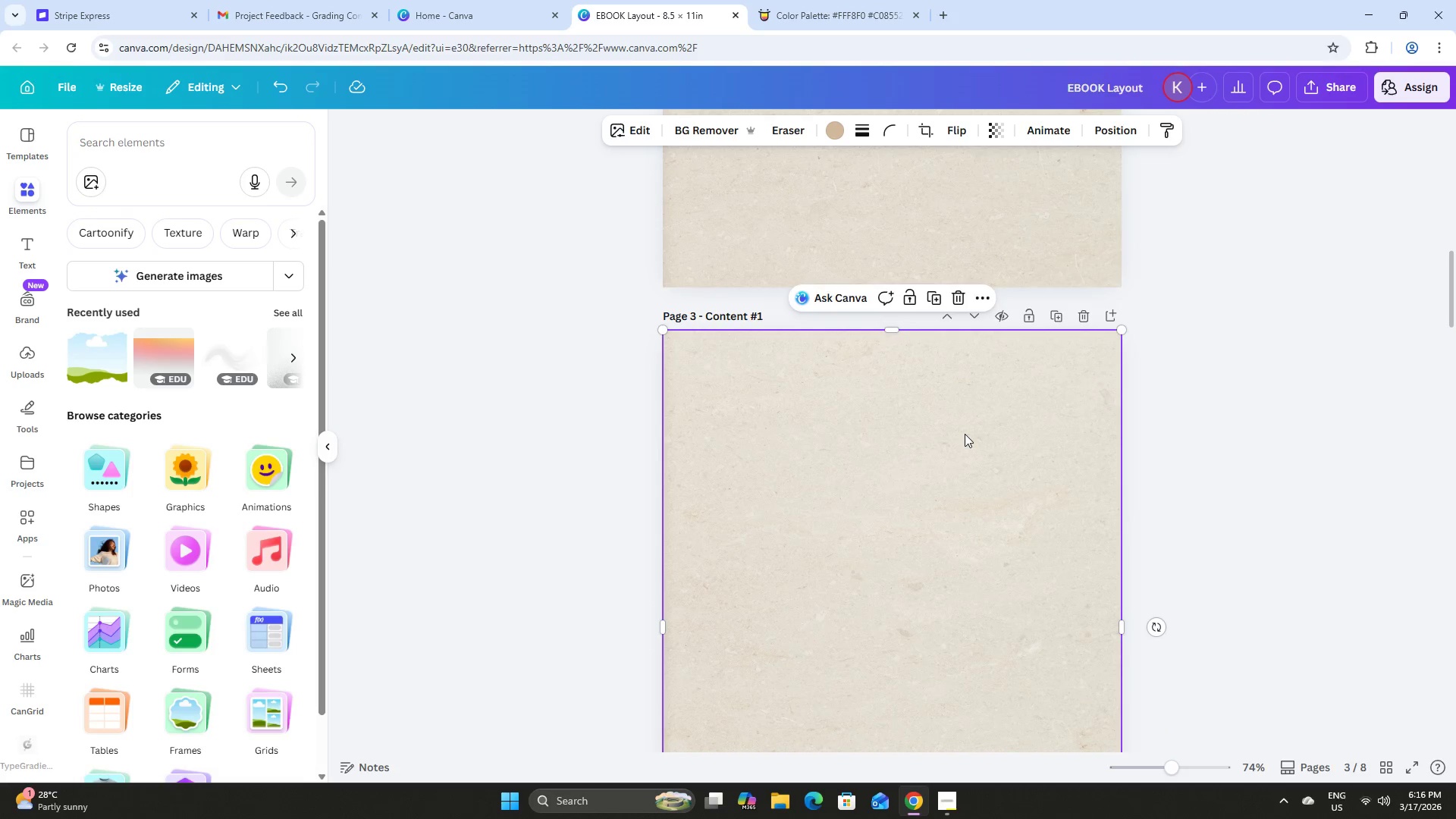 
scroll: coordinate [965, 434], scroll_direction: up, amount: 1.0
 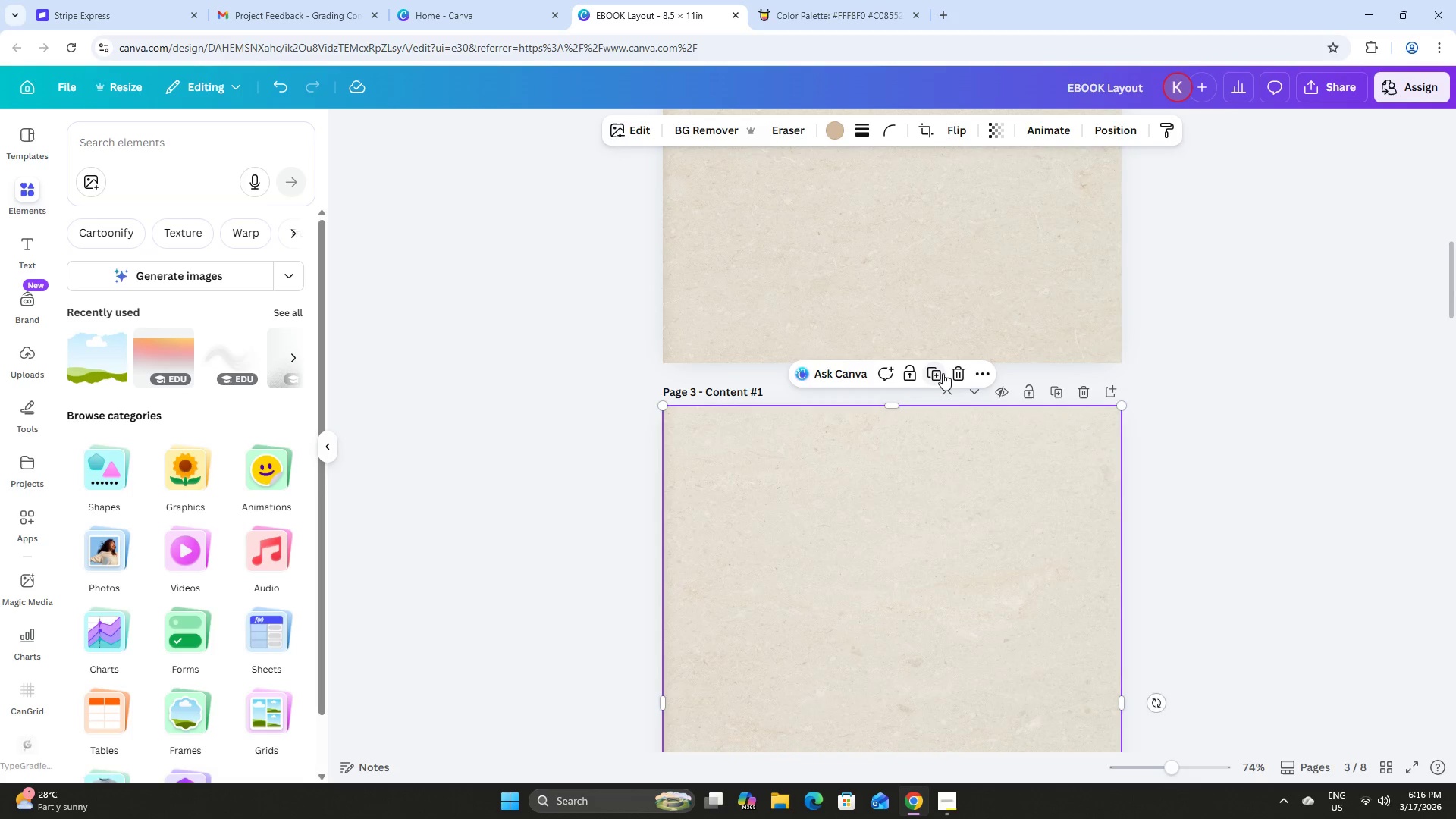 
left_click_drag(start_coordinate=[943, 334], to_coordinate=[968, 758])
 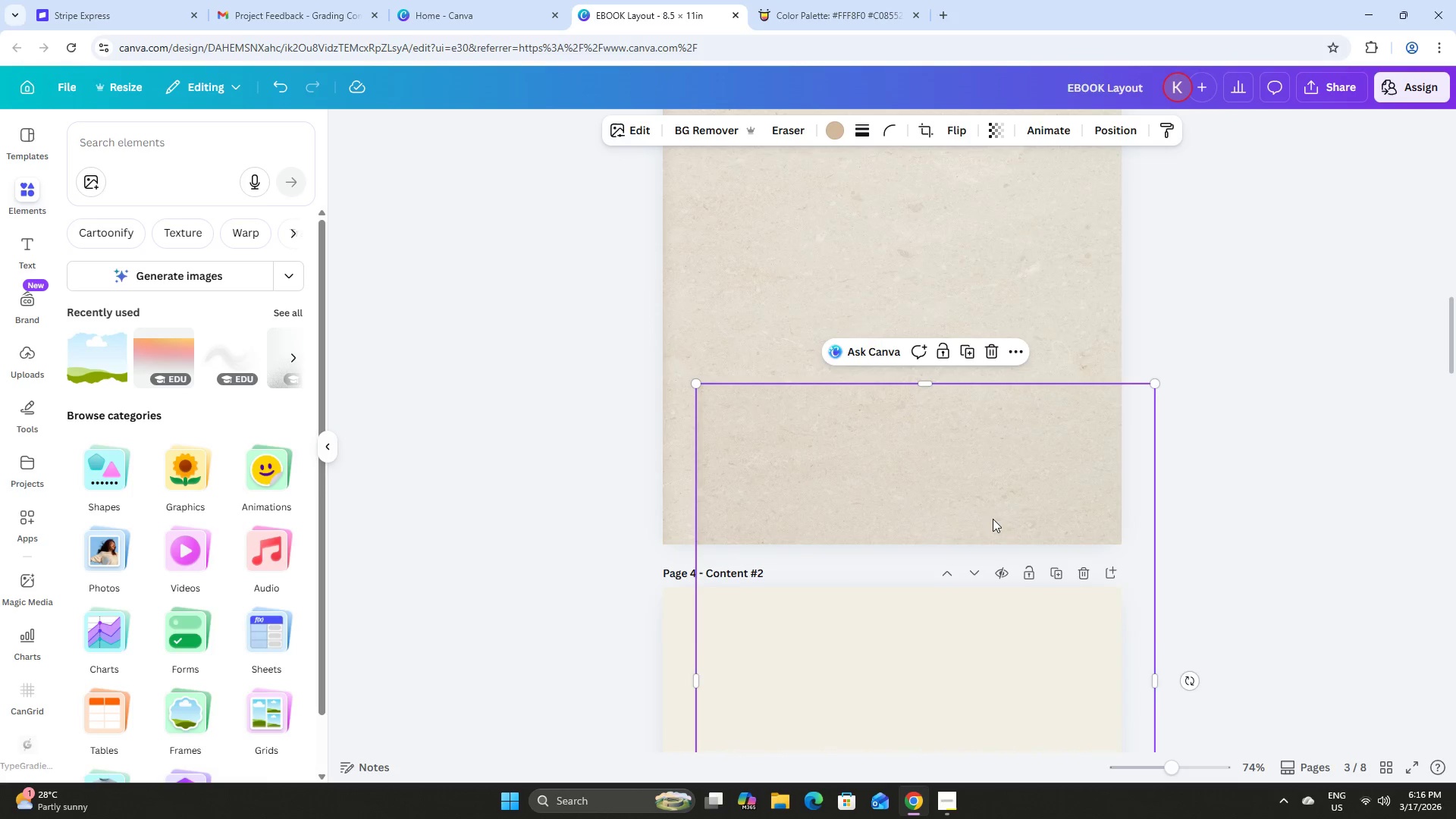 
scroll: coordinate [993, 512], scroll_direction: down, amount: 10.0
 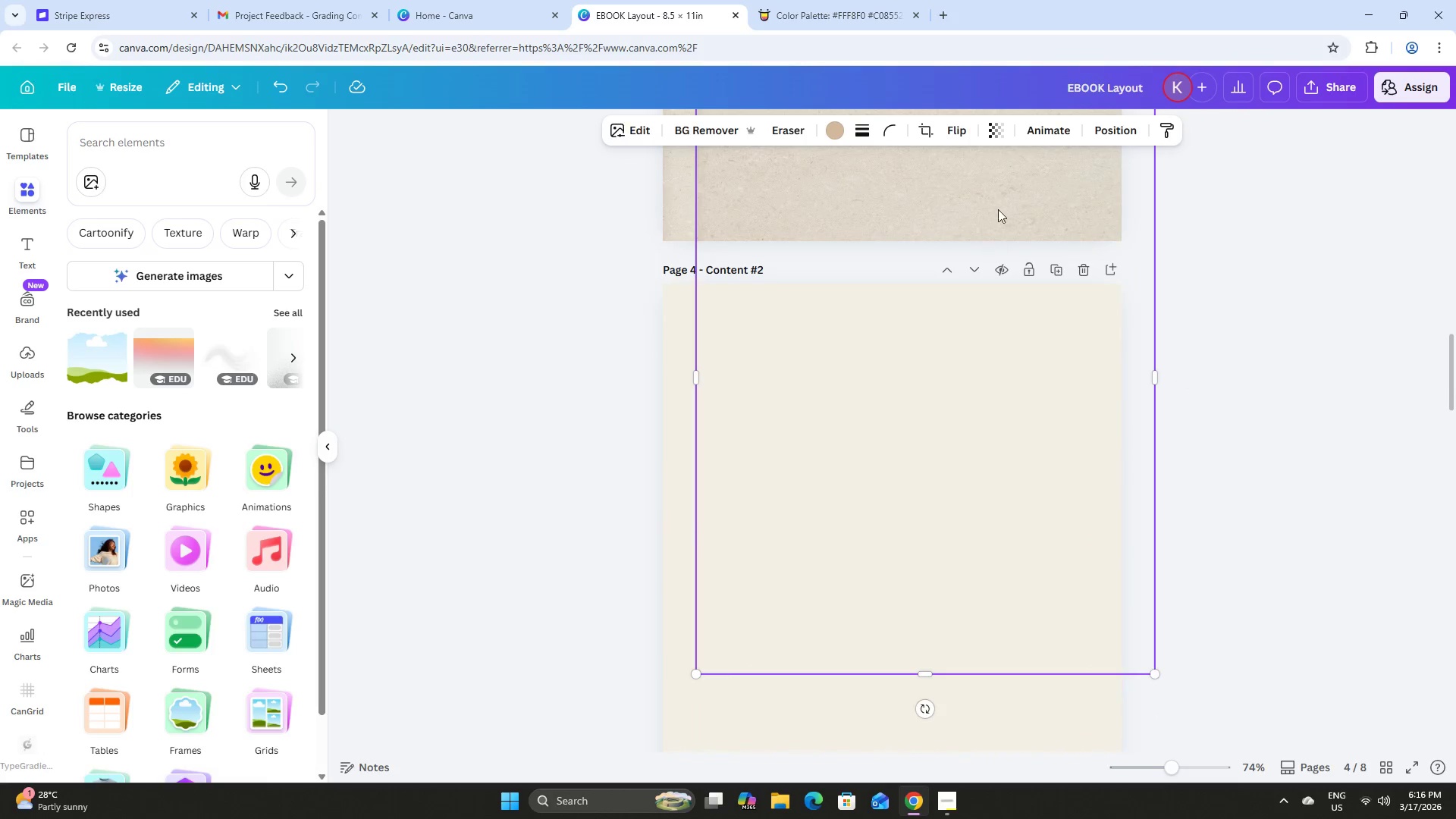 
left_click_drag(start_coordinate=[1009, 166], to_coordinate=[998, 446])
 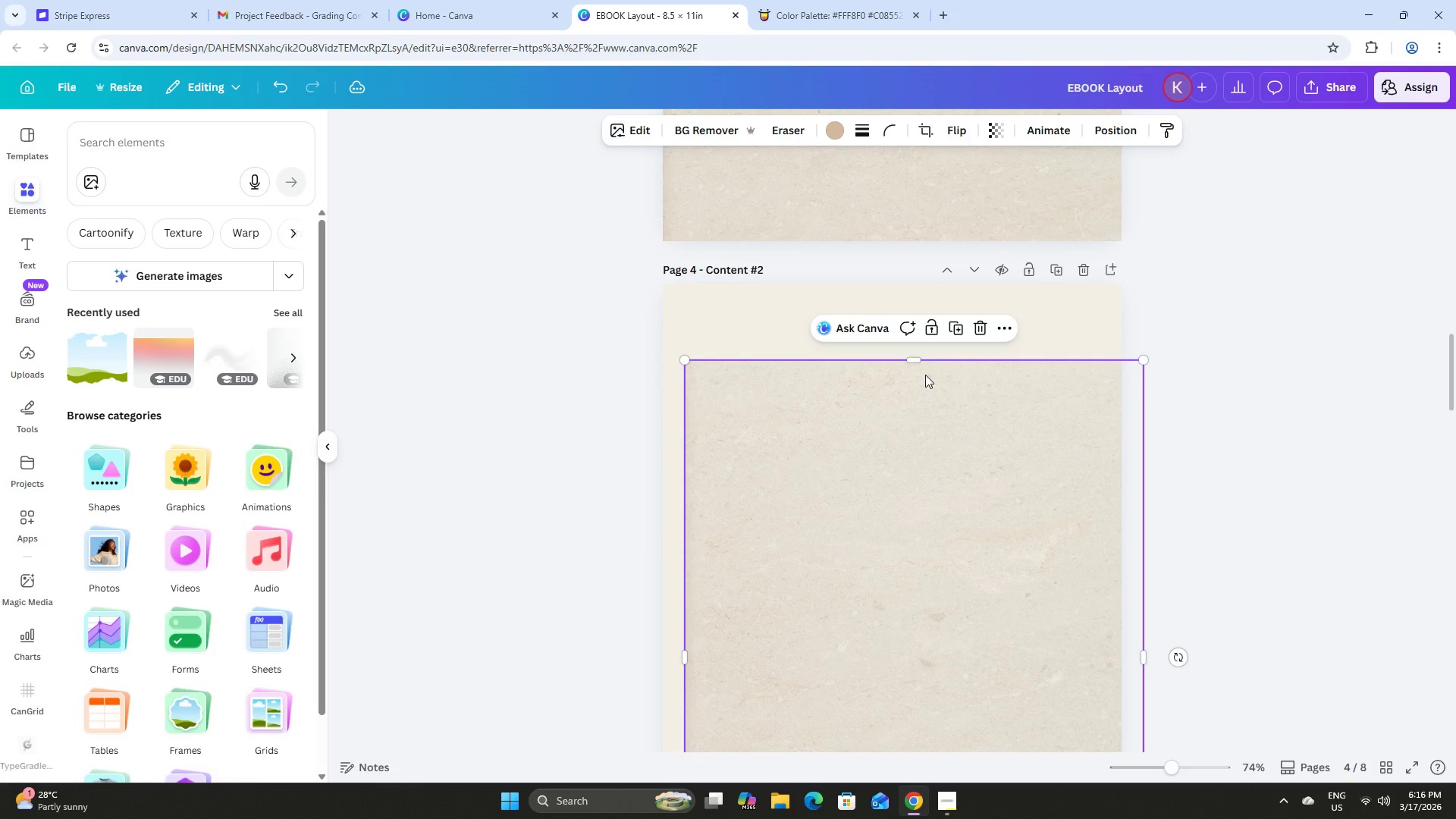 
left_click_drag(start_coordinate=[920, 419], to_coordinate=[902, 346])
 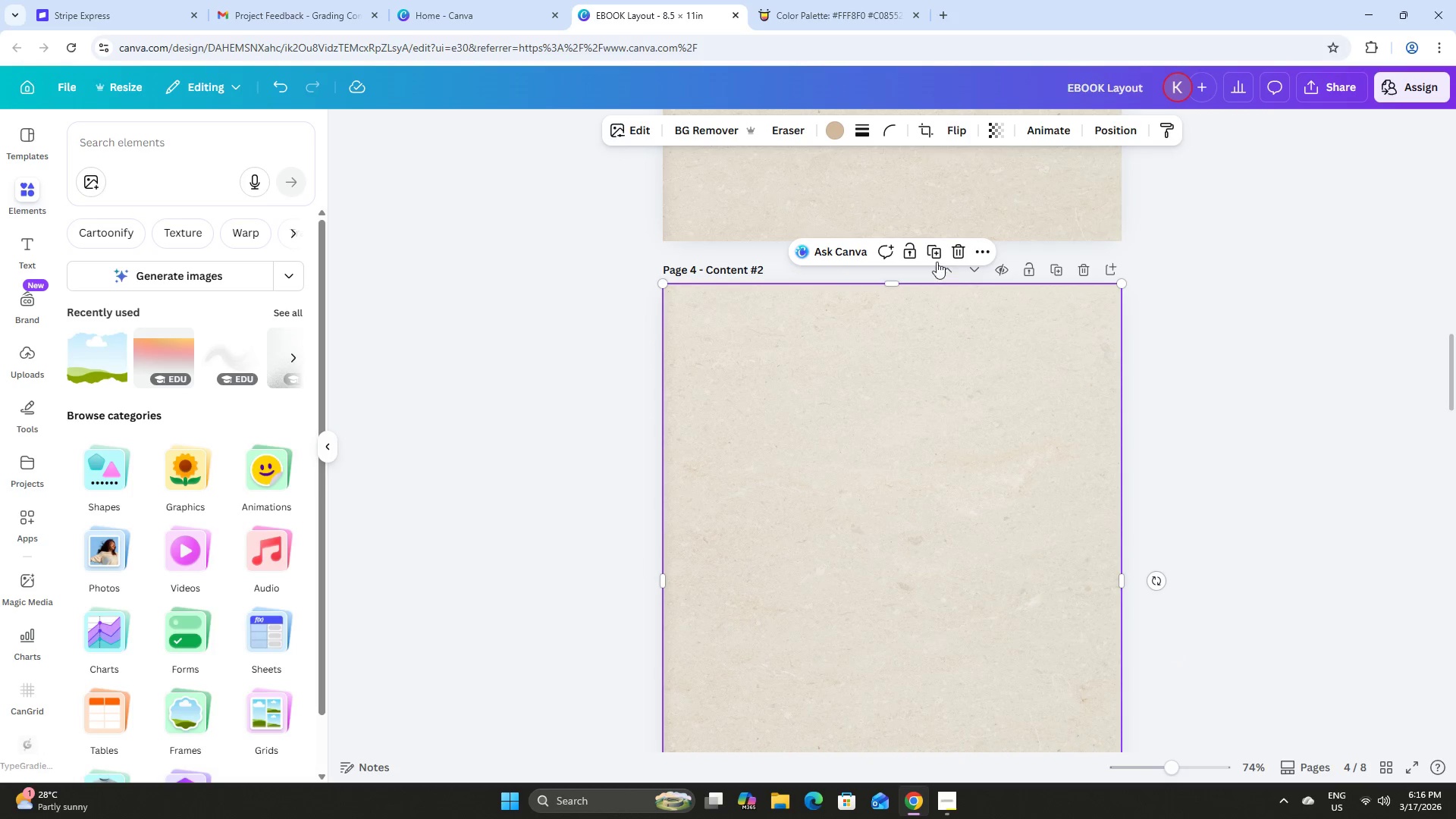 
left_click([935, 247])
 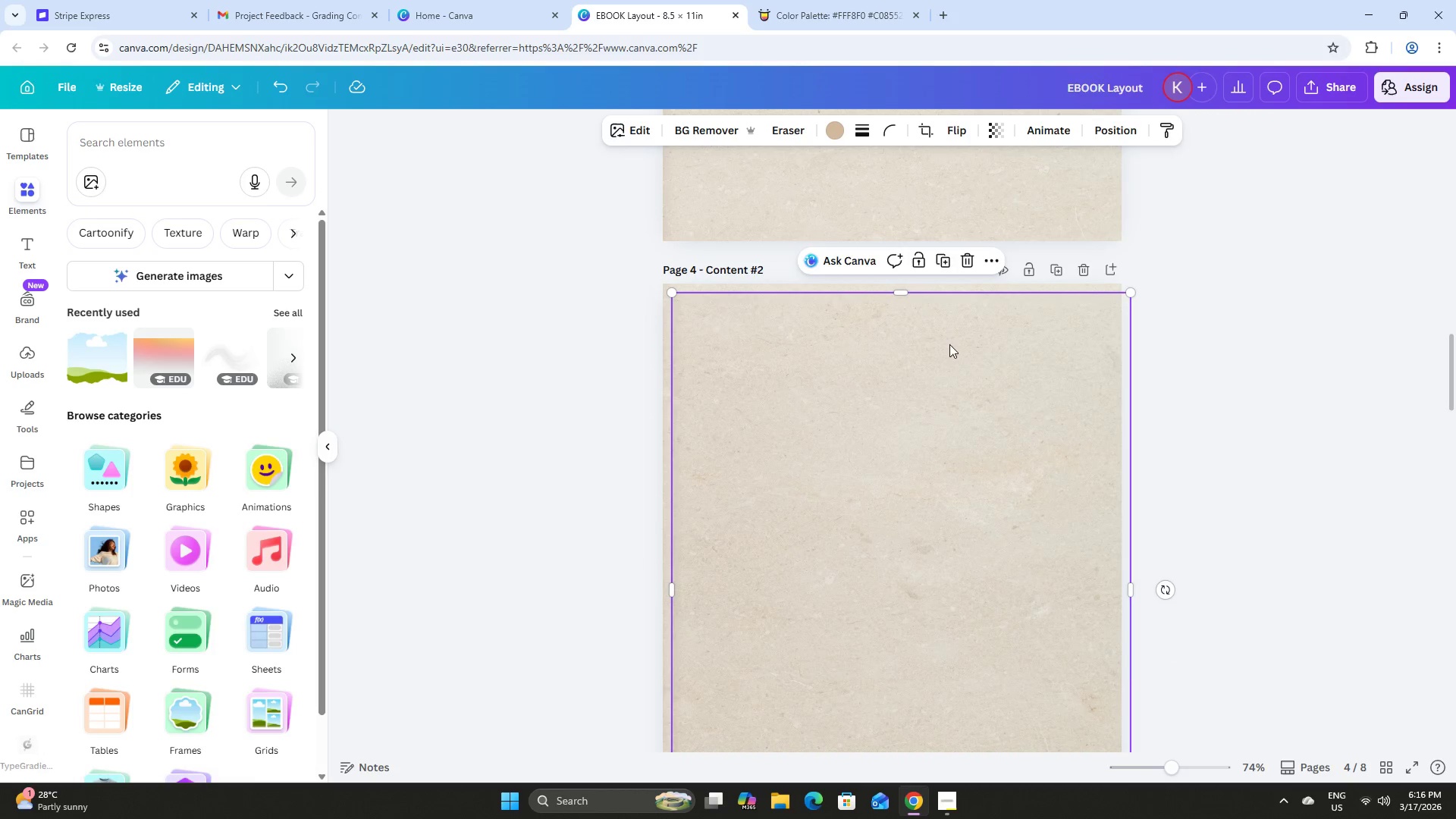 
left_click_drag(start_coordinate=[947, 249], to_coordinate=[974, 776])
 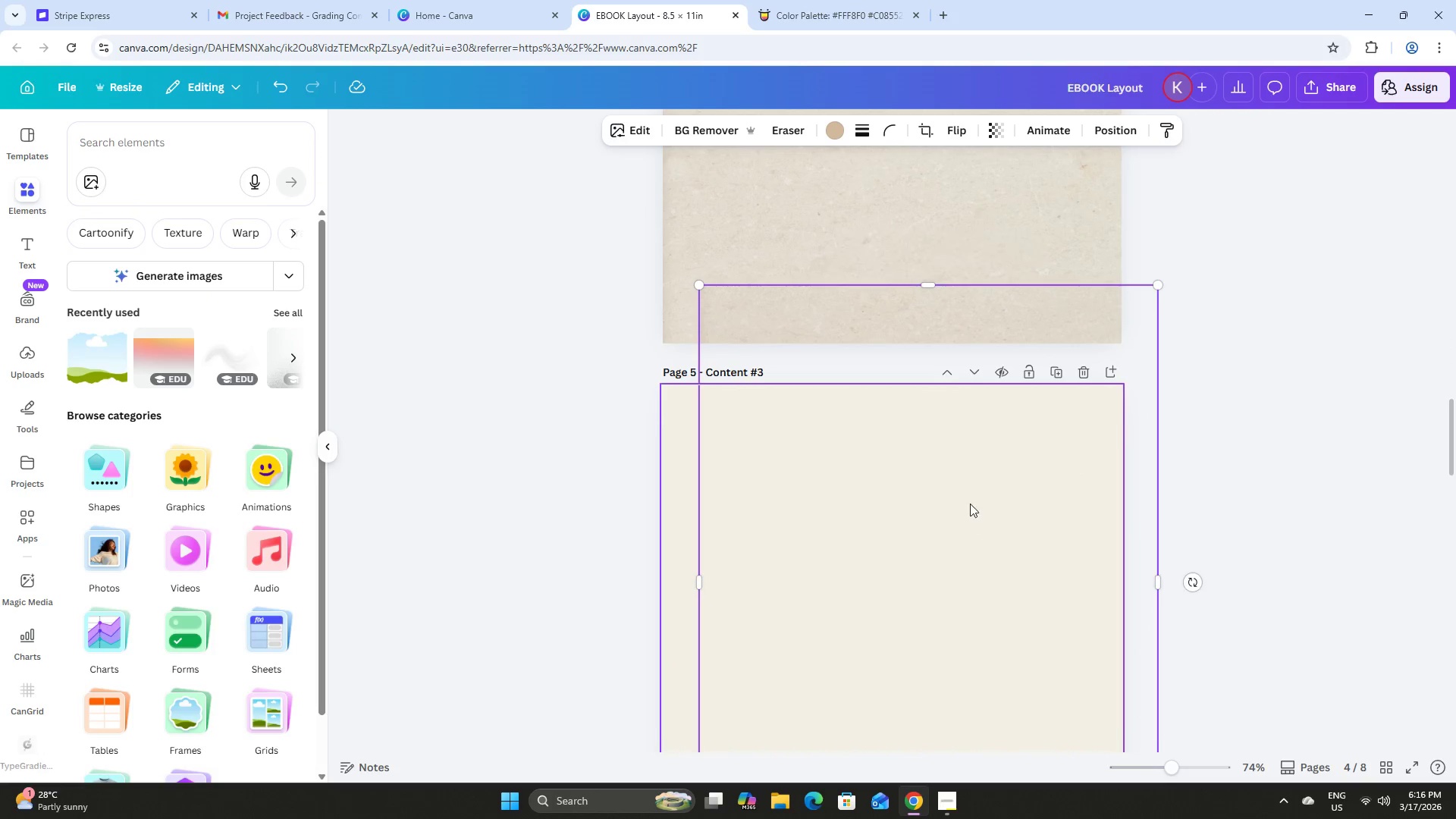 
scroll: coordinate [970, 505], scroll_direction: down, amount: 10.0
 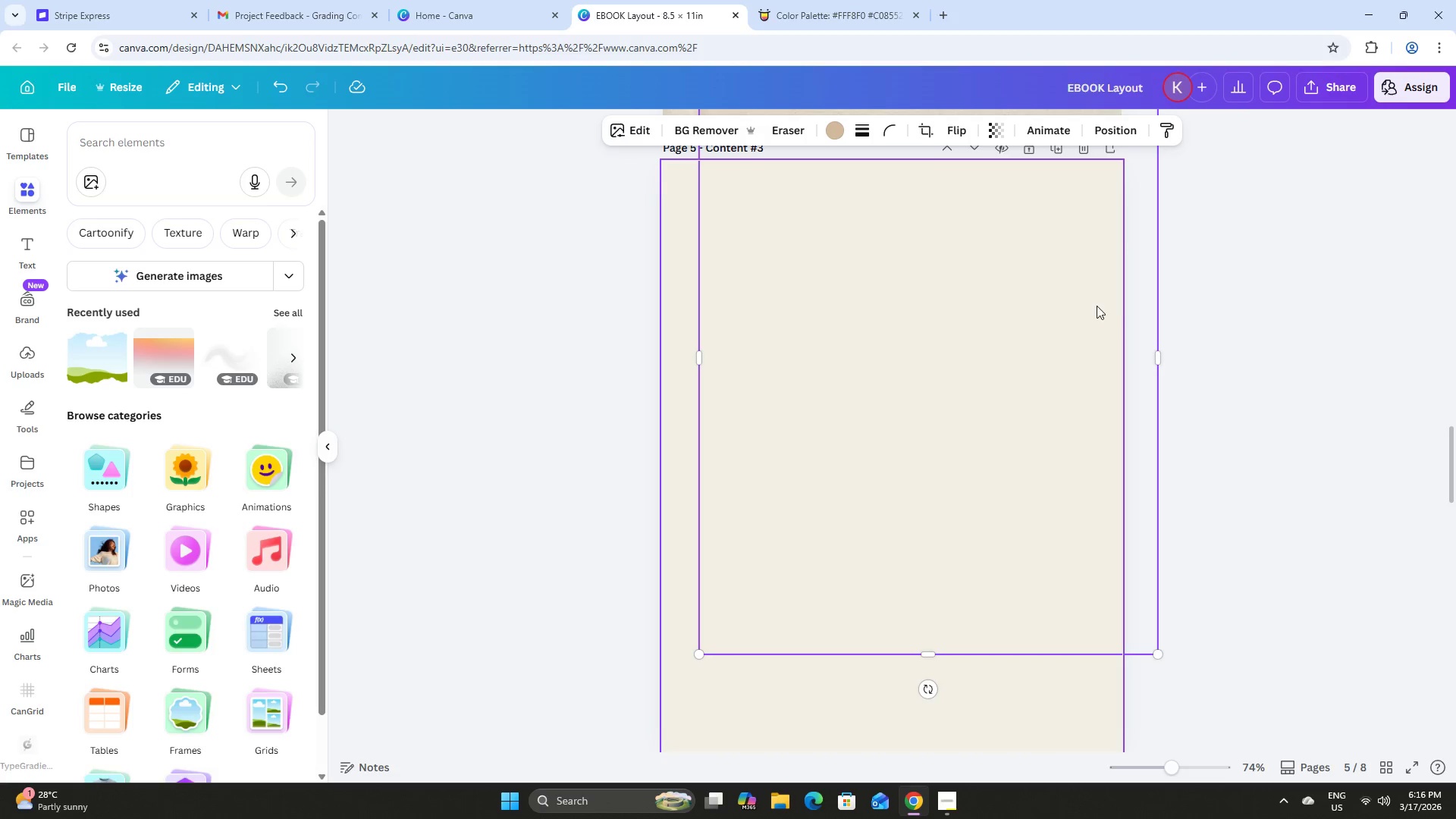 
scroll: coordinate [1095, 318], scroll_direction: up, amount: 2.0
 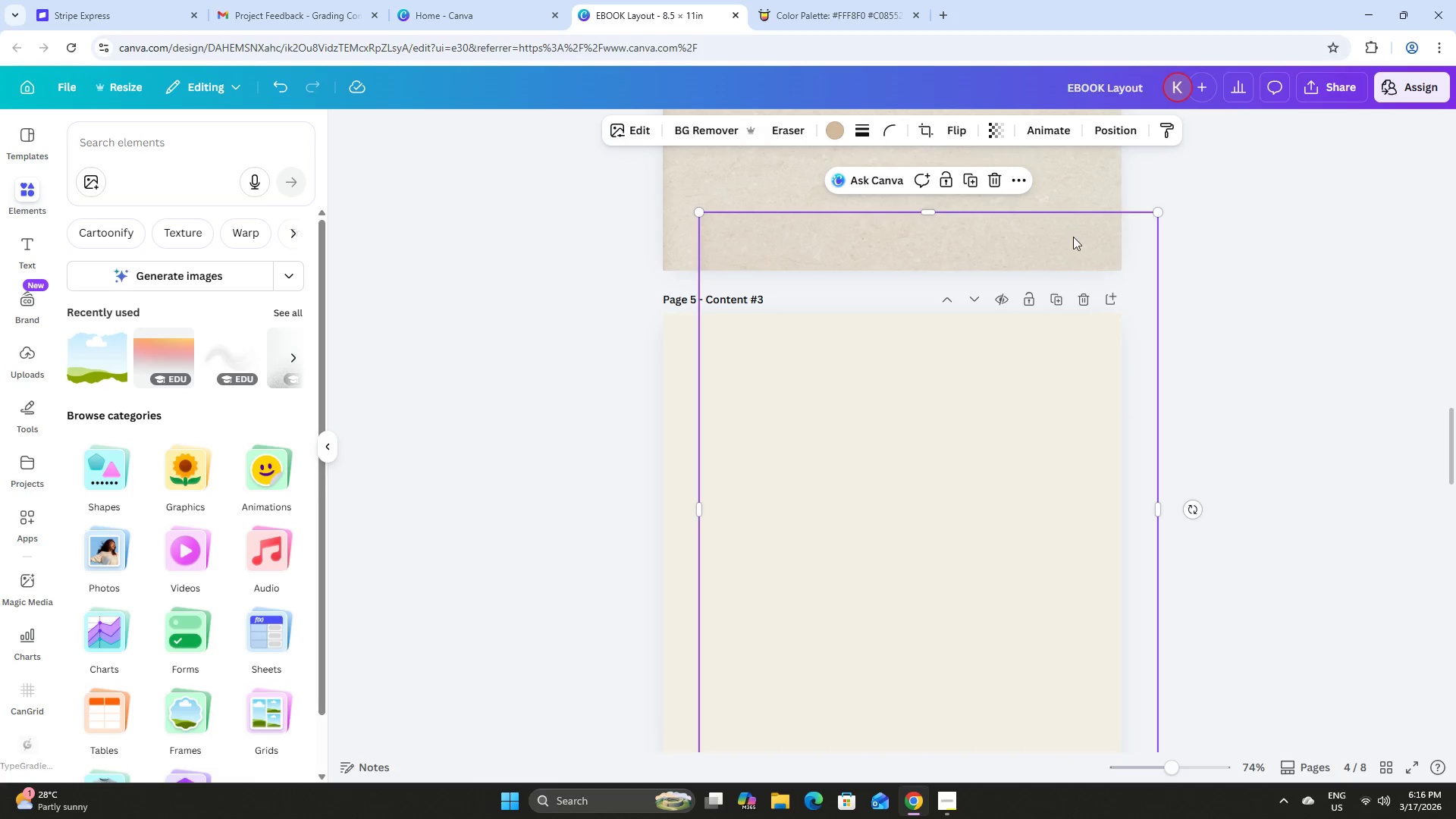 
left_click_drag(start_coordinate=[1073, 237], to_coordinate=[1049, 368])
 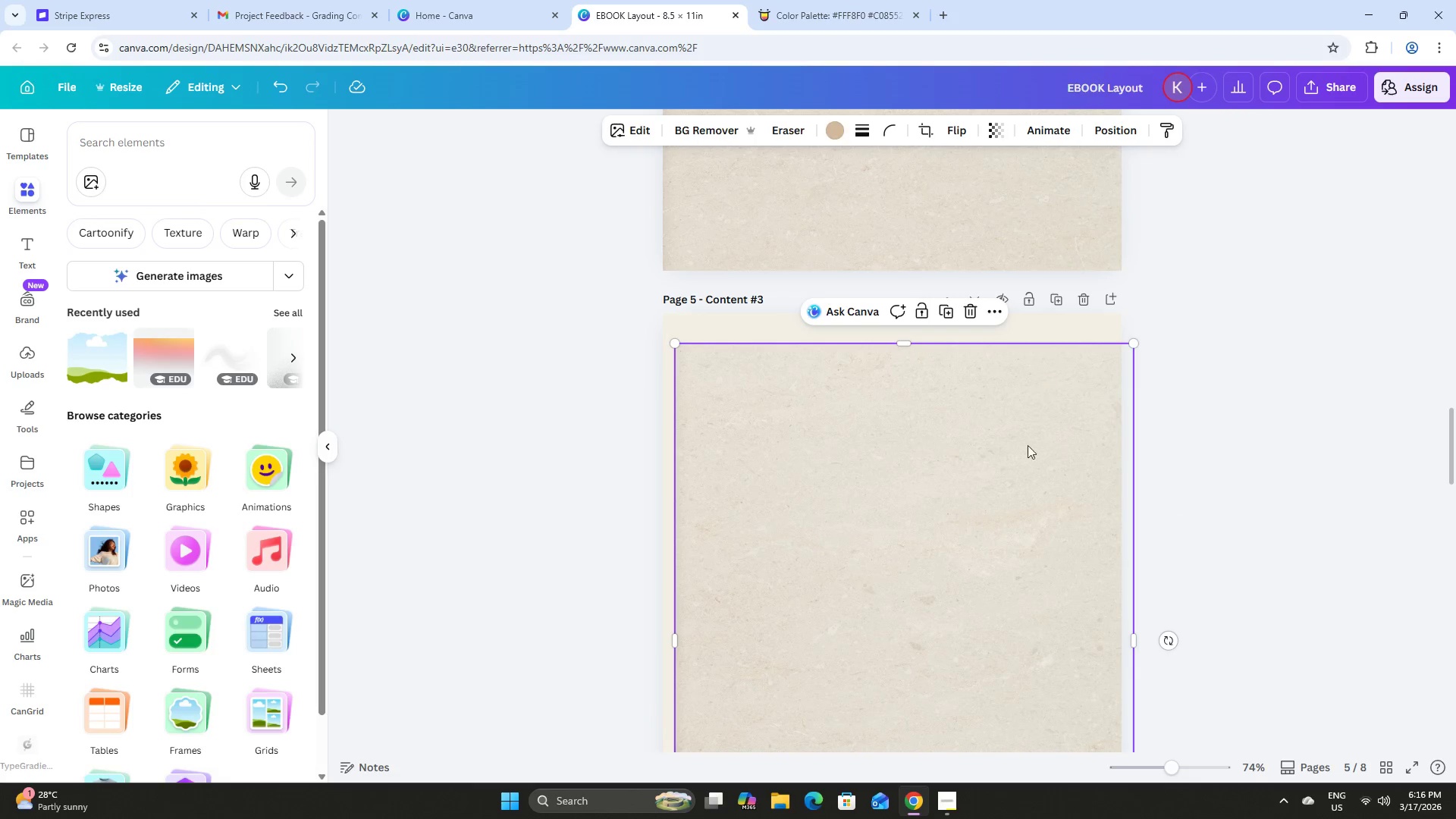 
left_click_drag(start_coordinate=[1025, 453], to_coordinate=[1015, 424])
 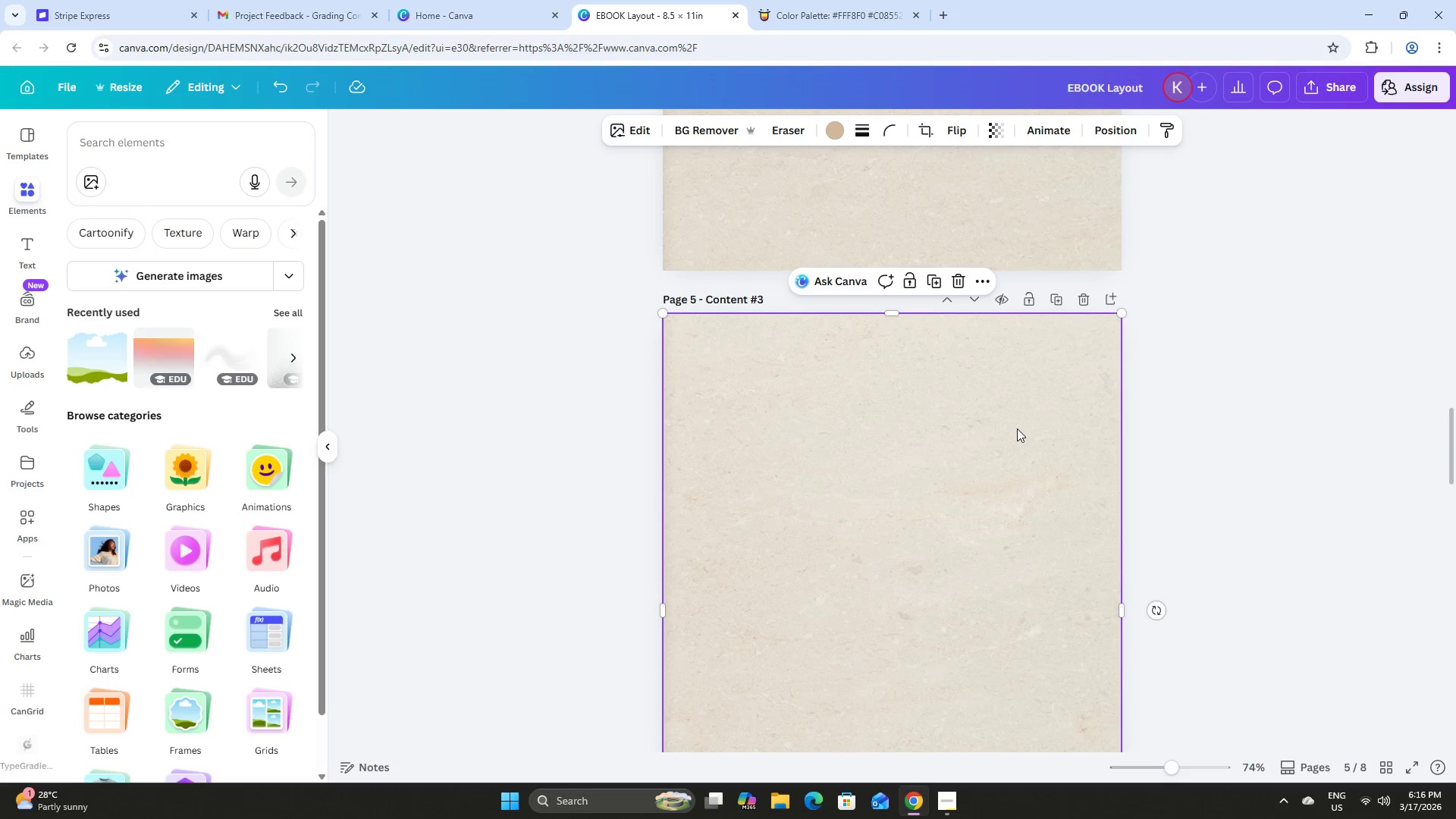 
scroll: coordinate [1014, 438], scroll_direction: down, amount: 1.0
 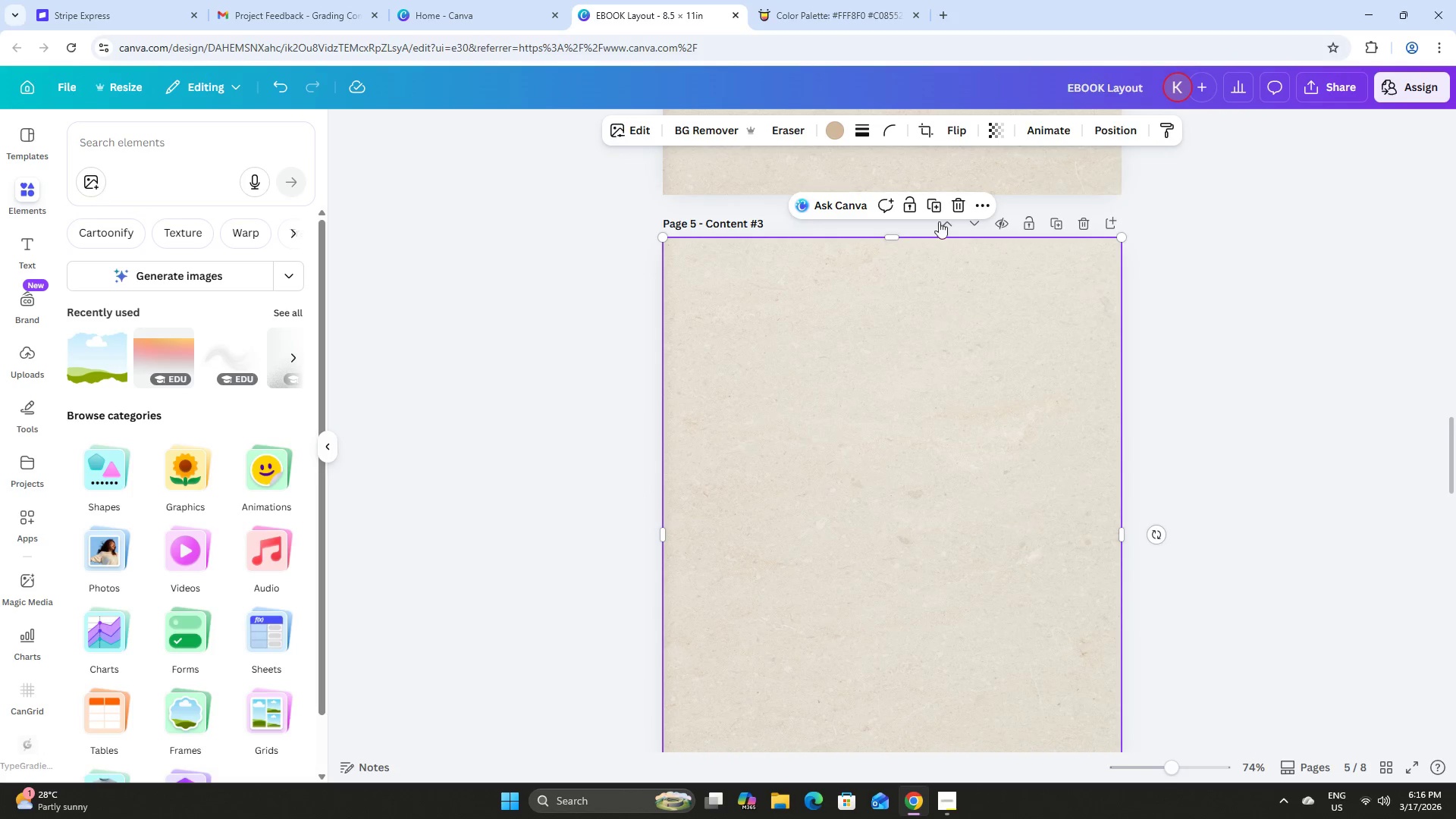 
left_click([937, 209])
 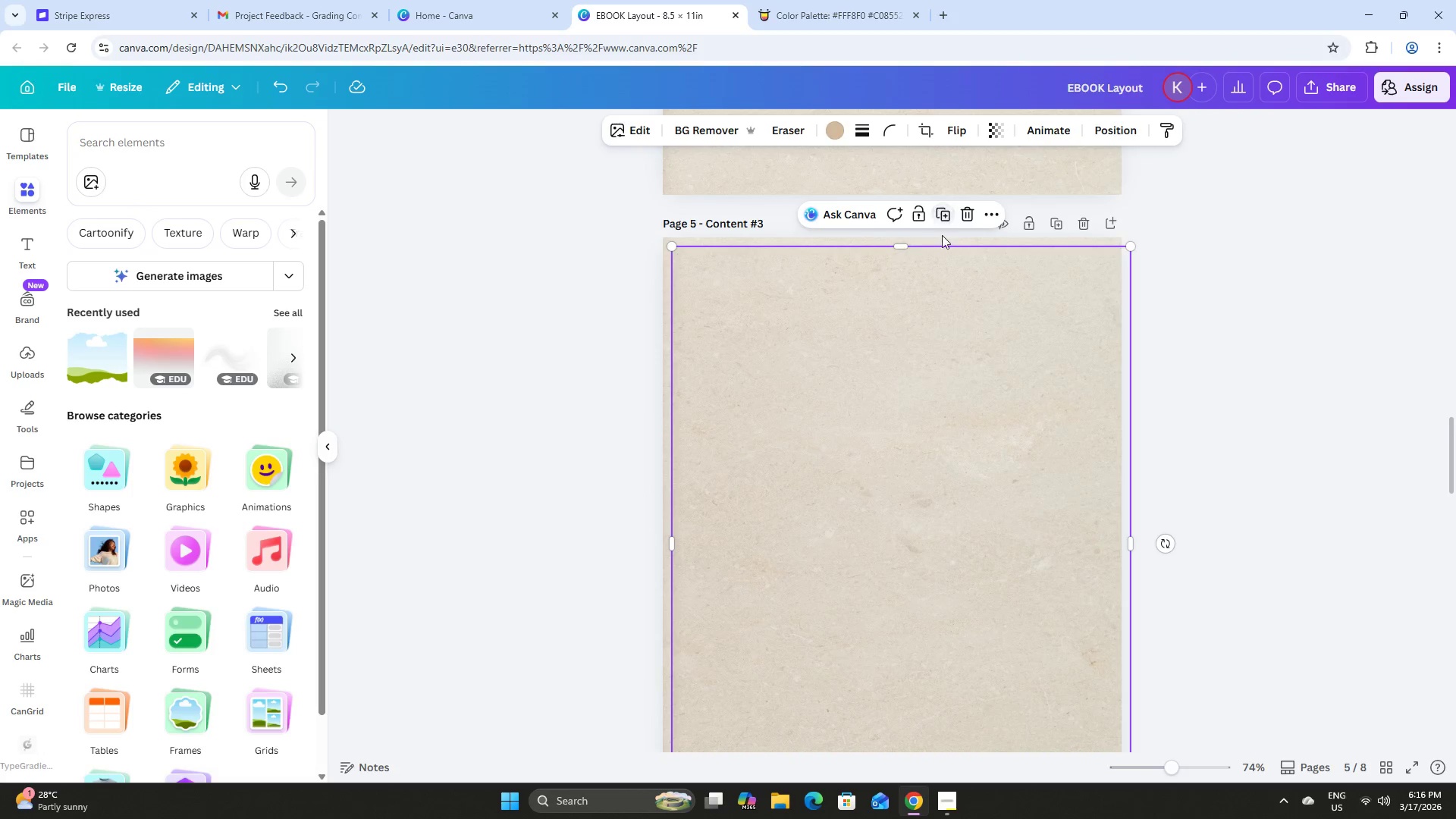 
left_click_drag(start_coordinate=[941, 198], to_coordinate=[959, 818])
 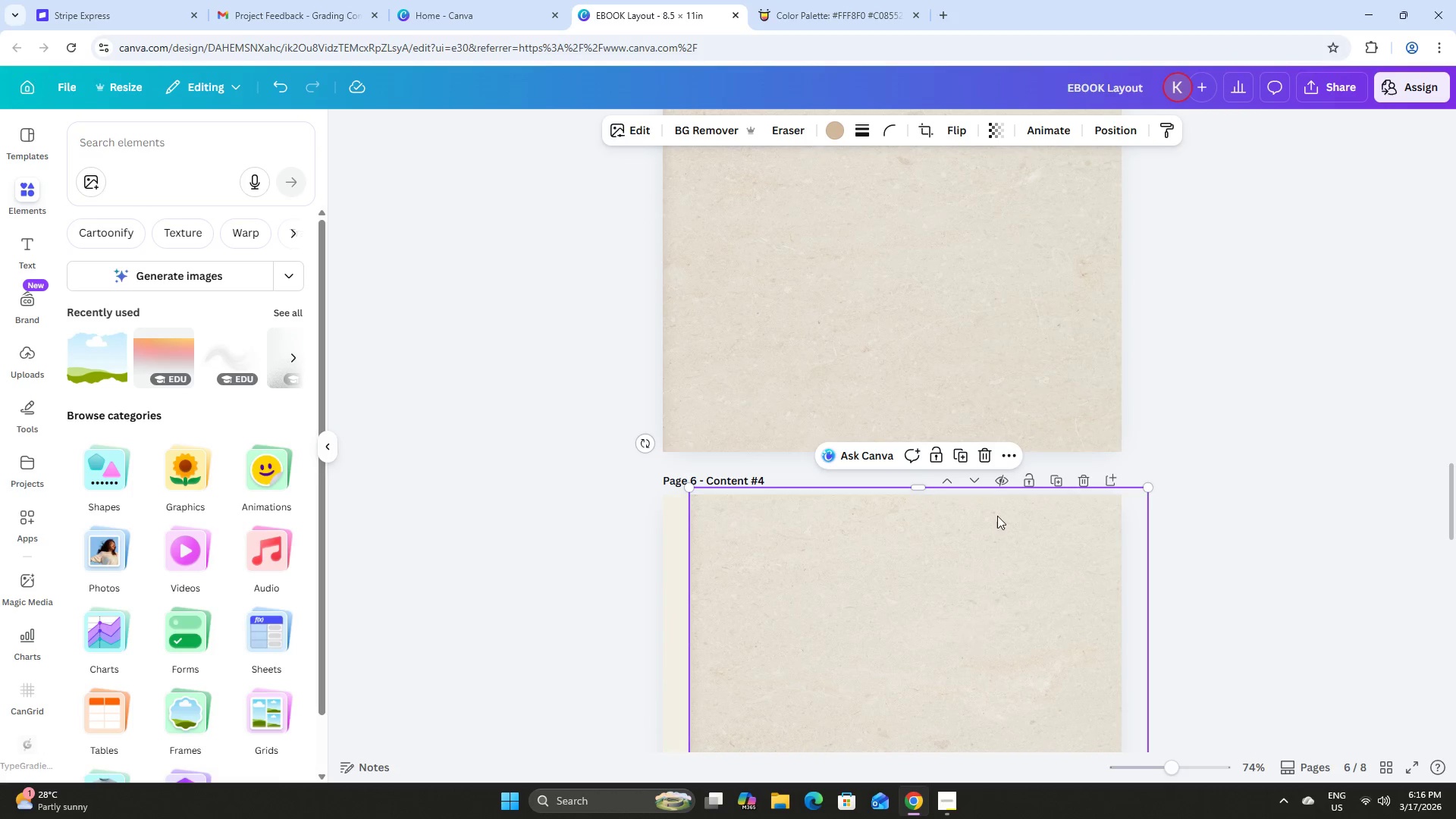 
scroll: coordinate [951, 259], scroll_direction: down, amount: 5.0
 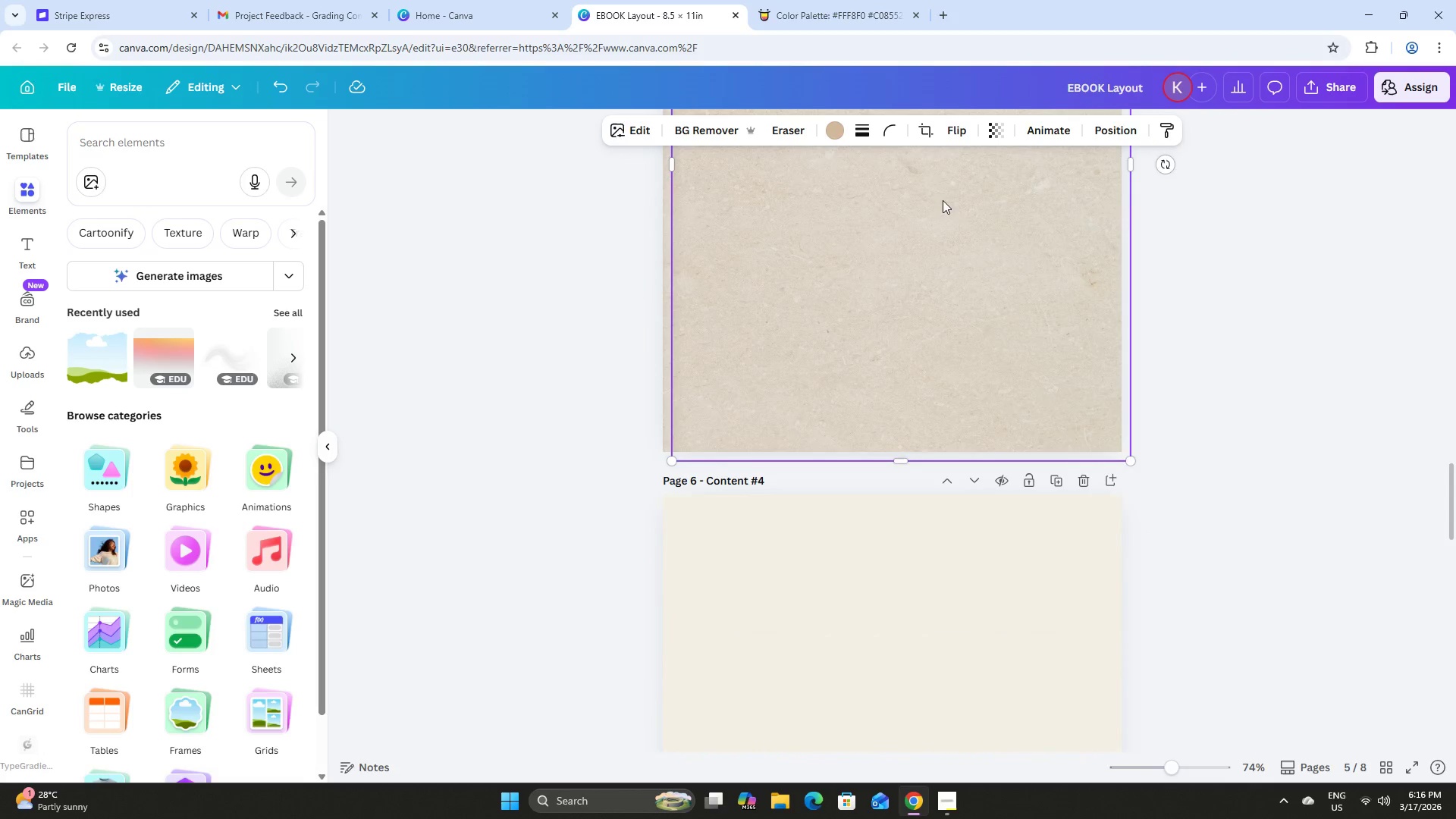 
left_click_drag(start_coordinate=[973, 402], to_coordinate=[944, 410])
 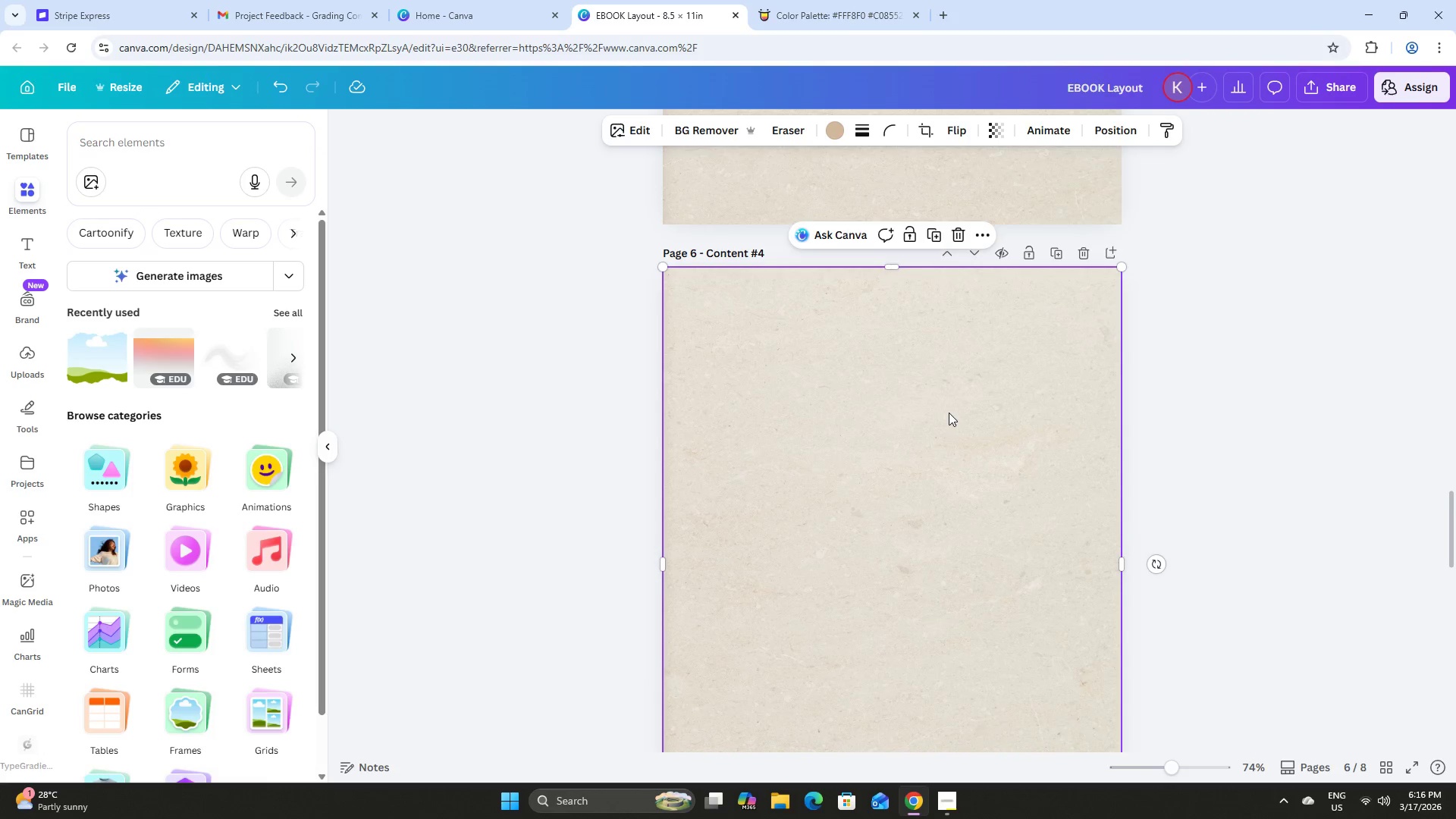 
scroll: coordinate [998, 512], scroll_direction: down, amount: 3.0
 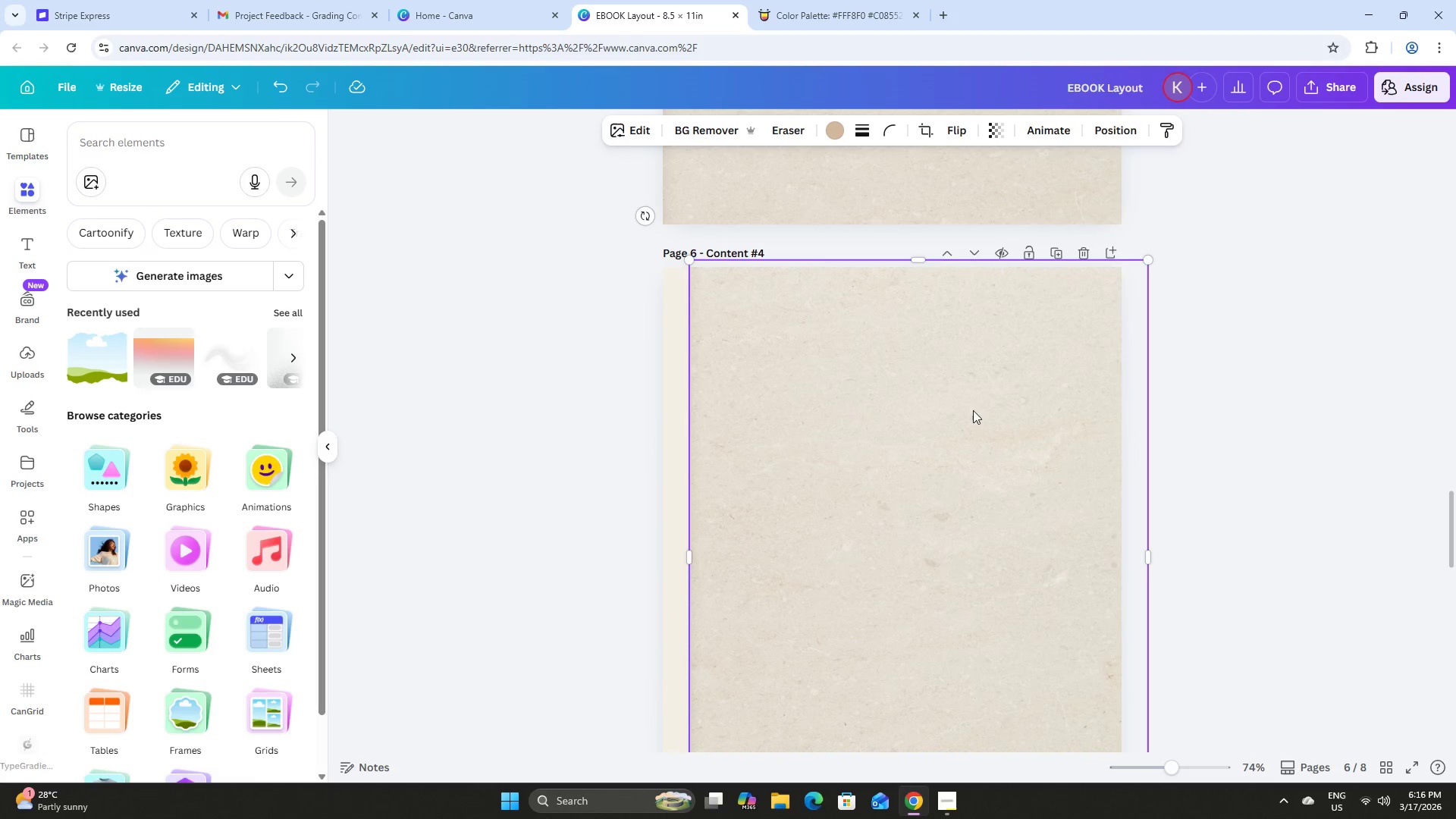 
scroll: coordinate [949, 412], scroll_direction: up, amount: 1.0
 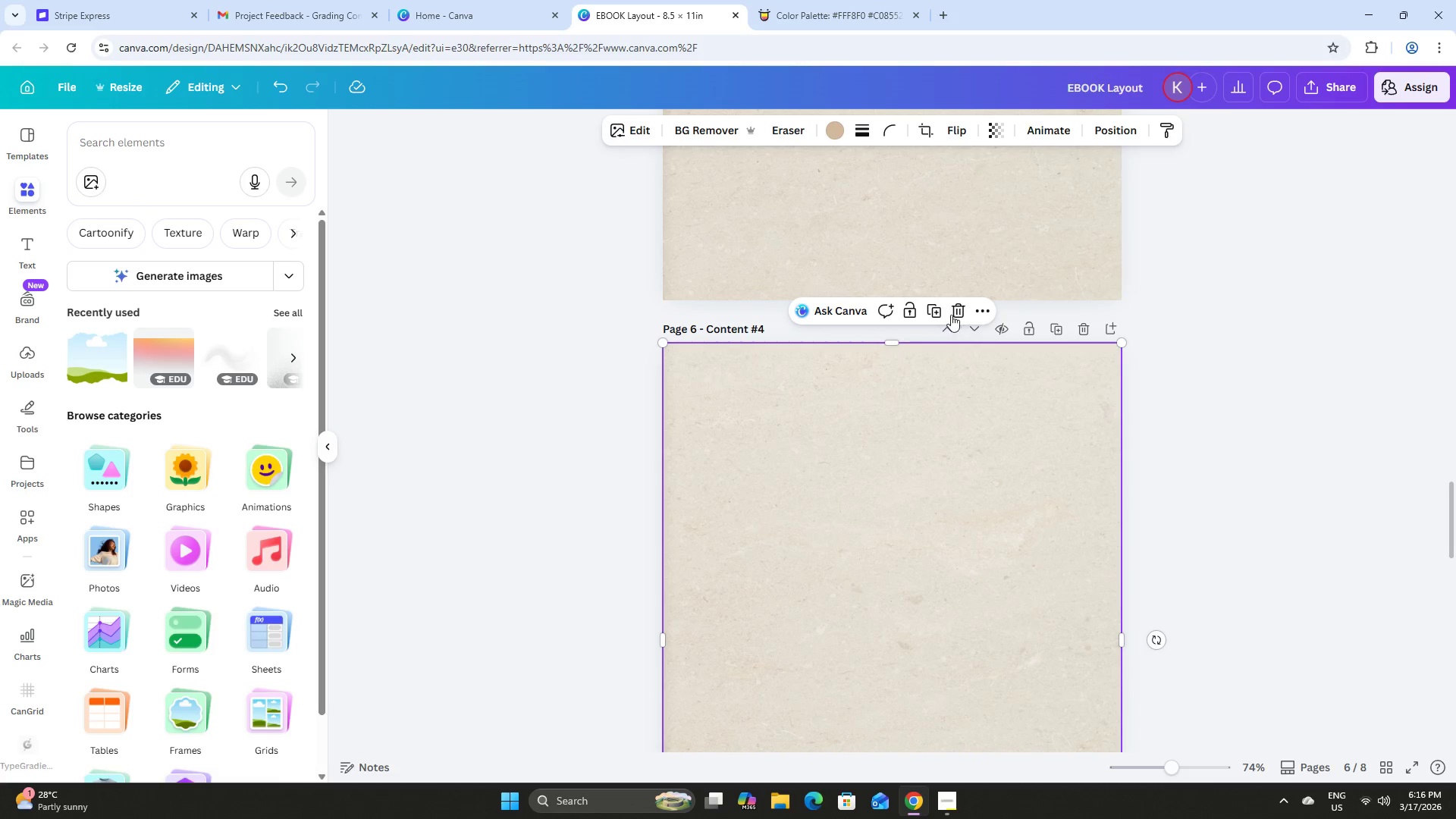 
left_click([941, 309])
 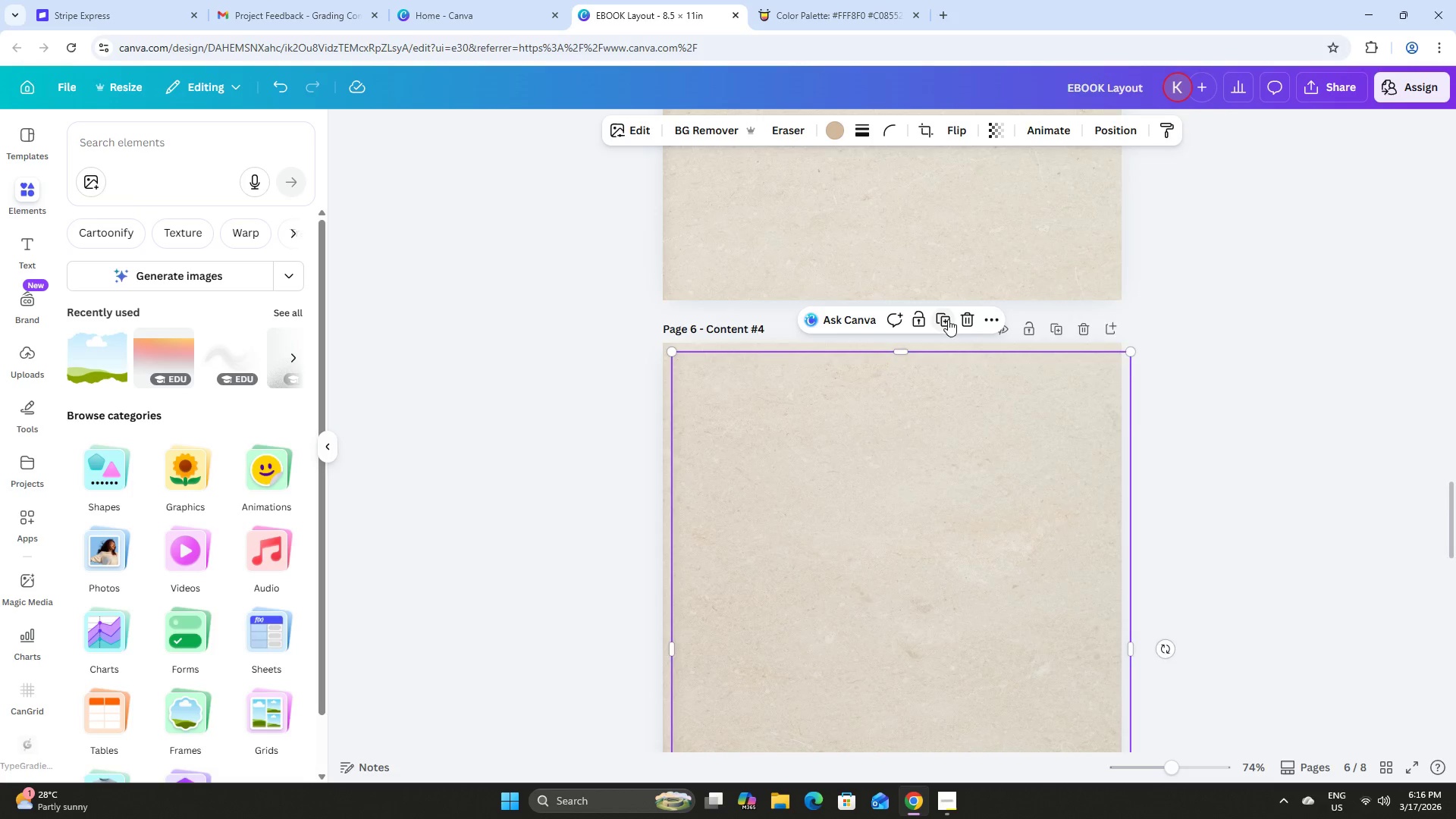 
scroll: coordinate [948, 319], scroll_direction: down, amount: 5.0
 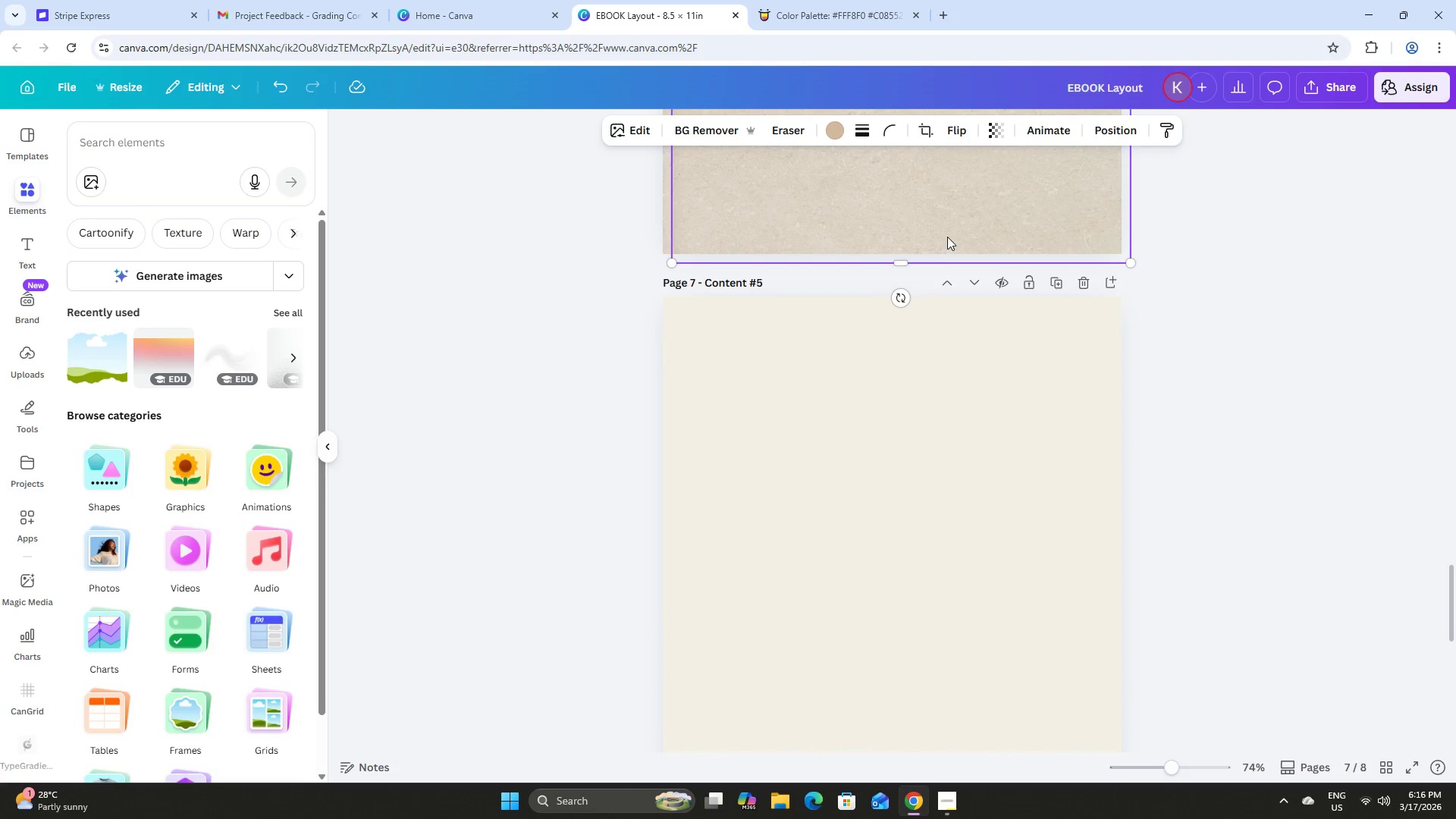 
left_click_drag(start_coordinate=[950, 202], to_coordinate=[990, 763])
 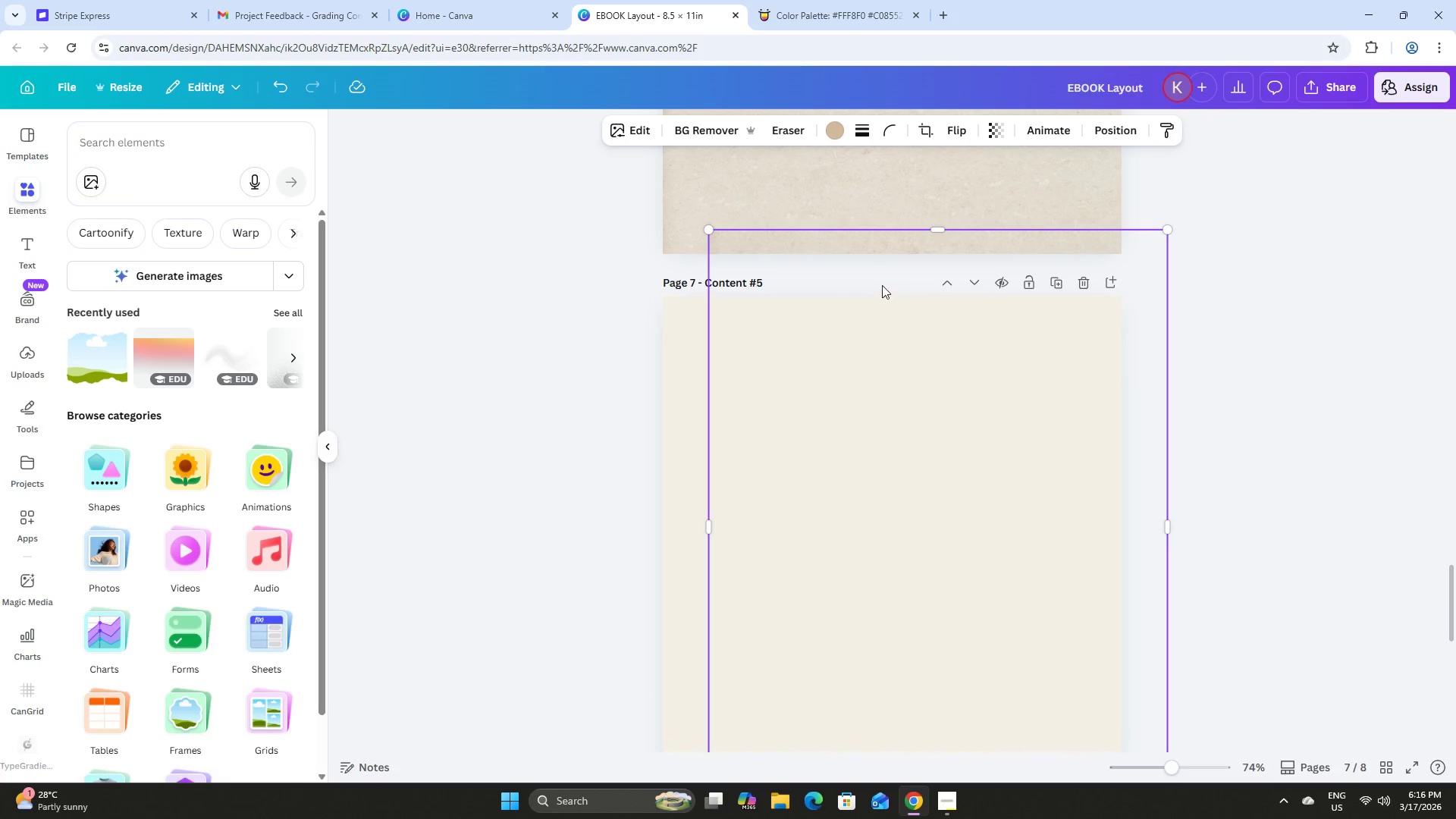 
left_click_drag(start_coordinate=[888, 272], to_coordinate=[859, 358])
 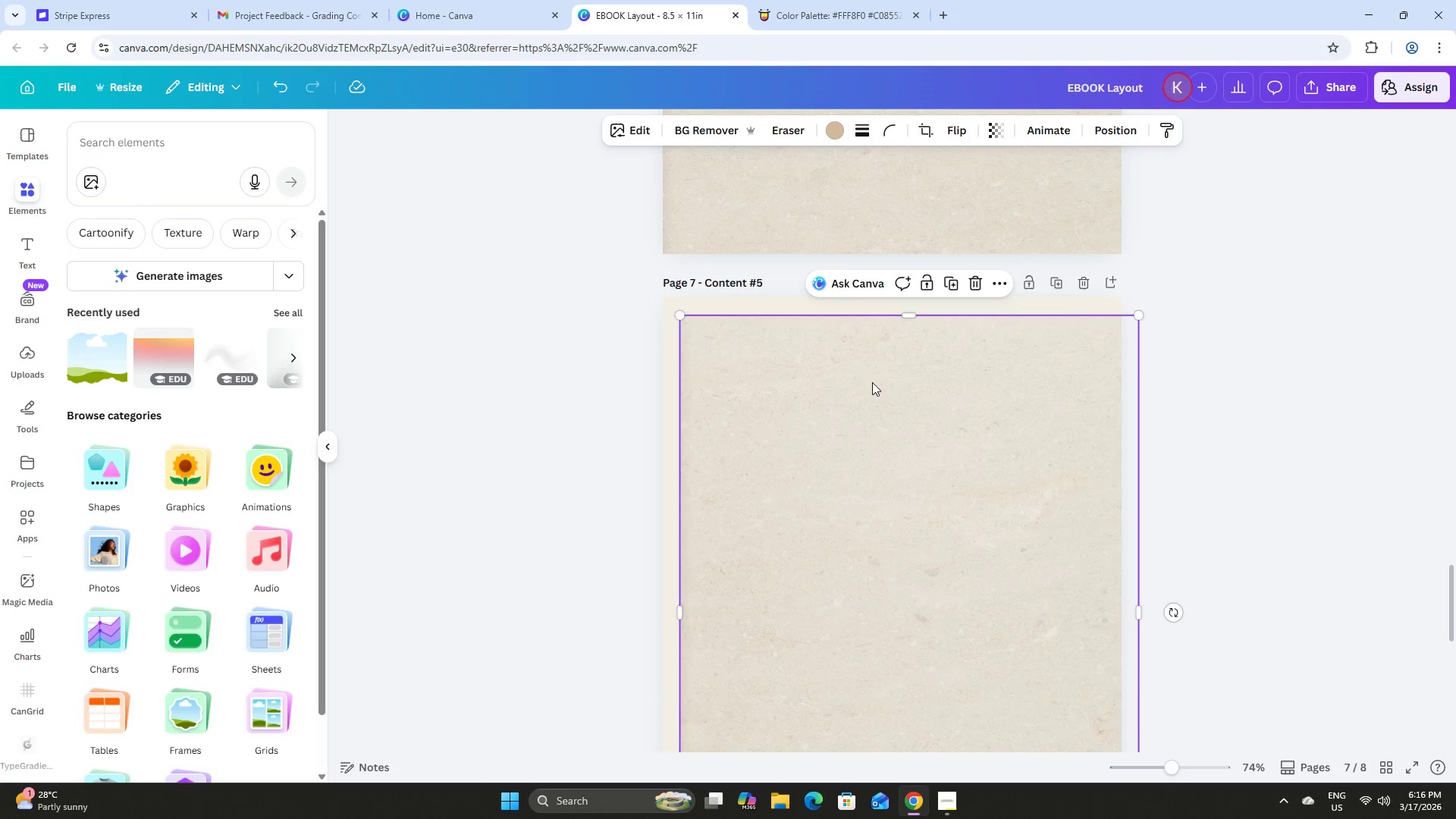 
left_click_drag(start_coordinate=[873, 383], to_coordinate=[859, 366])
 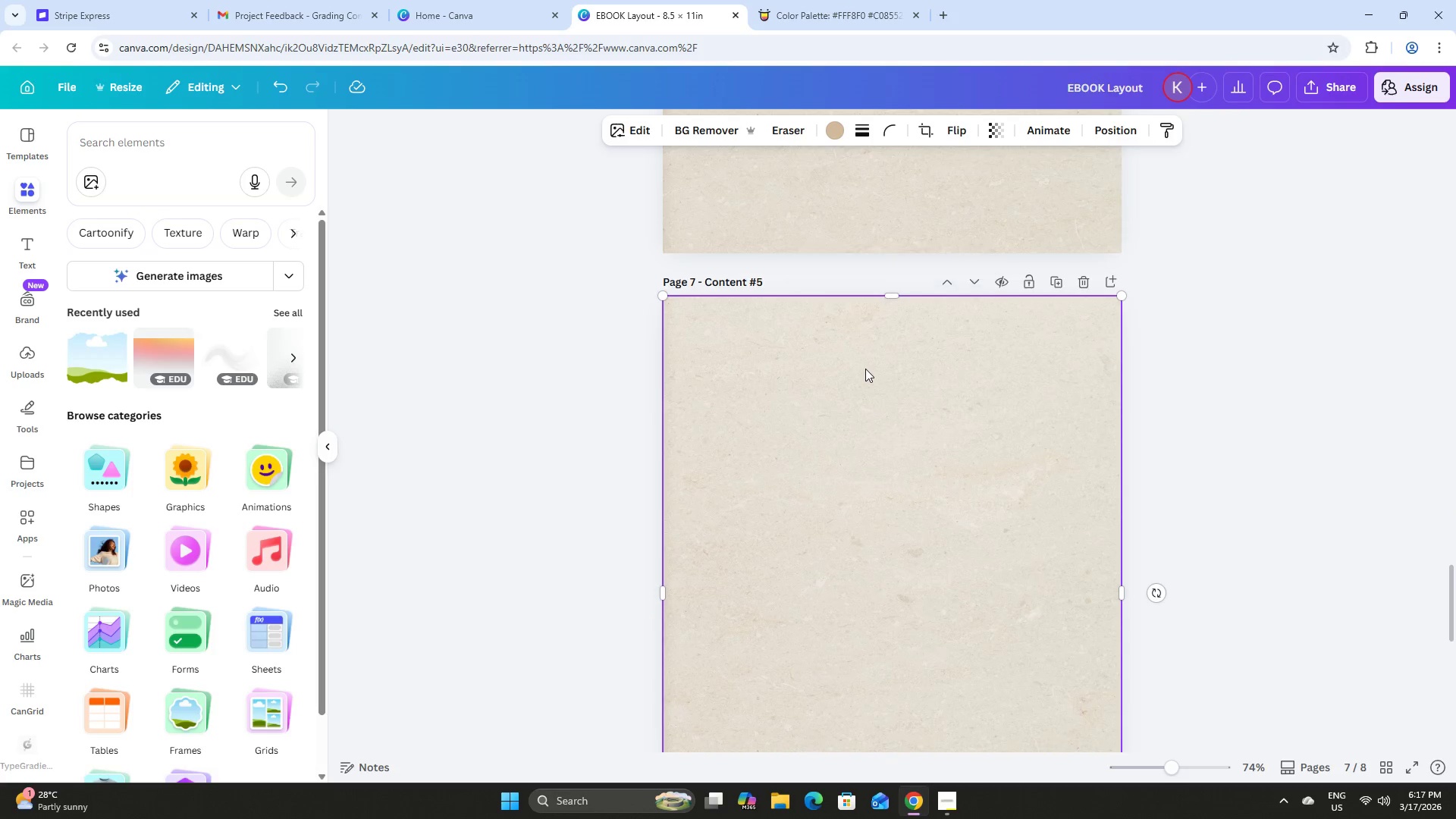 
left_click([860, 381])
 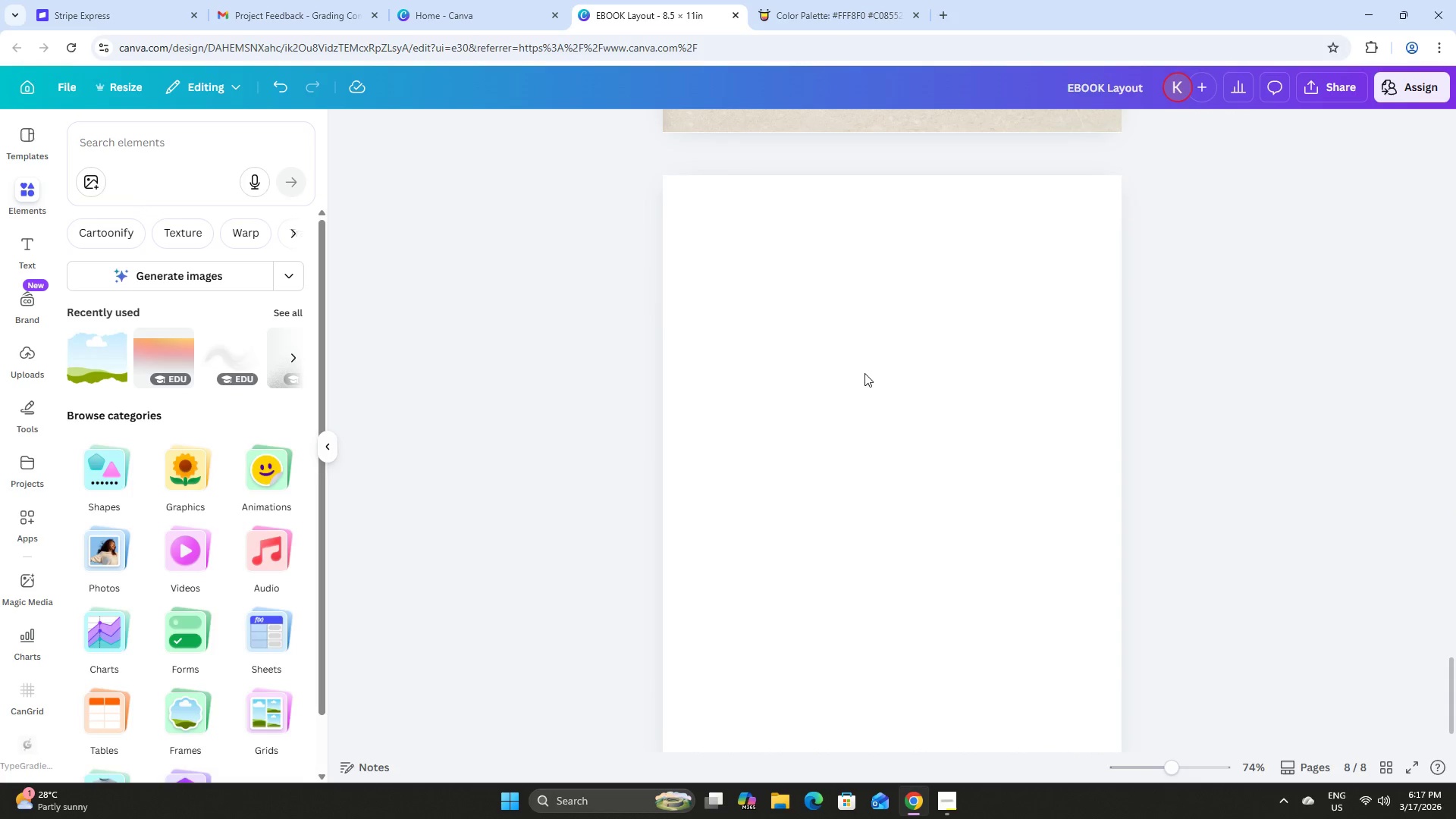 
scroll: coordinate [866, 365], scroll_direction: down, amount: 10.0
 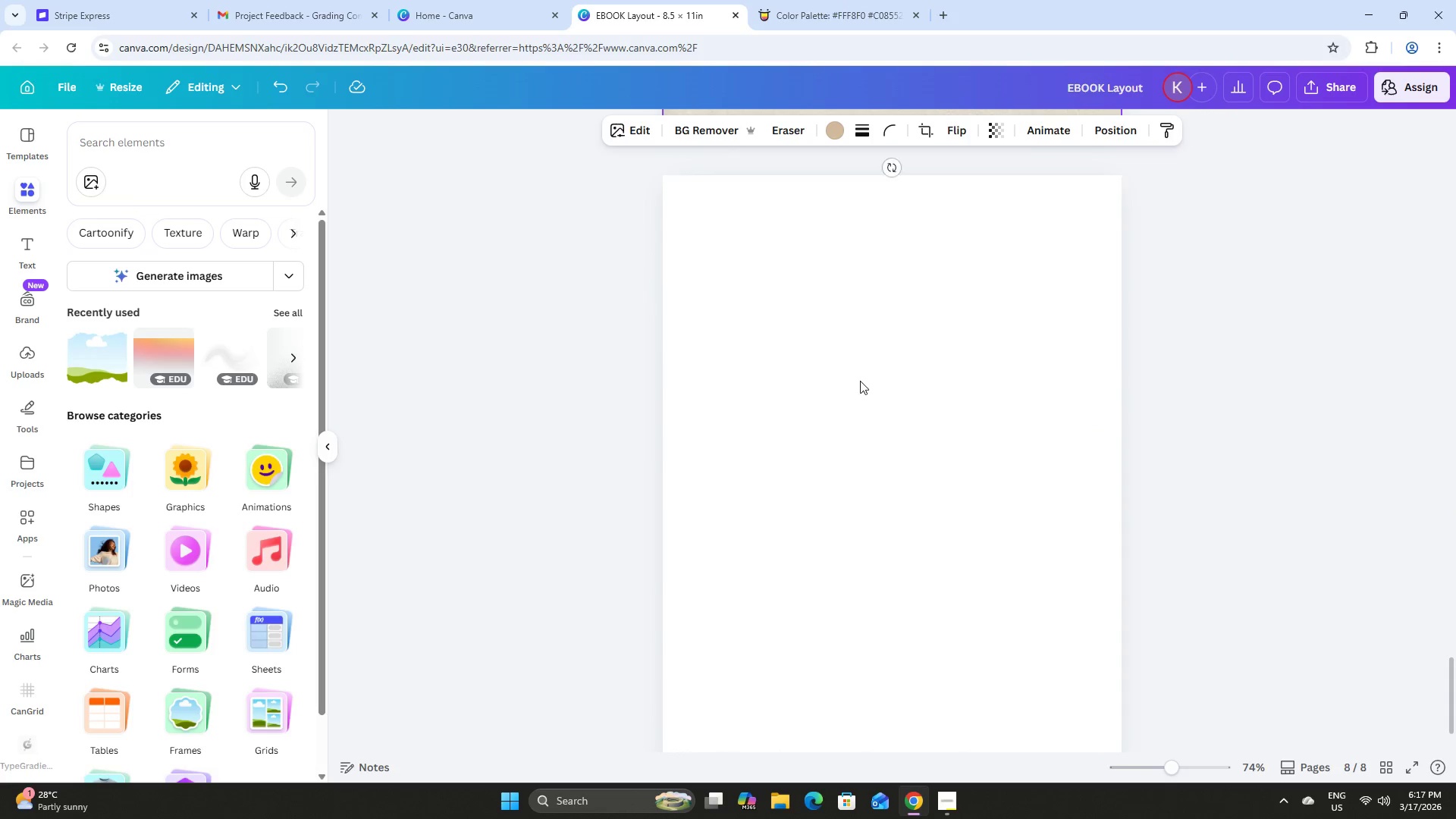 
left_click([865, 373])
 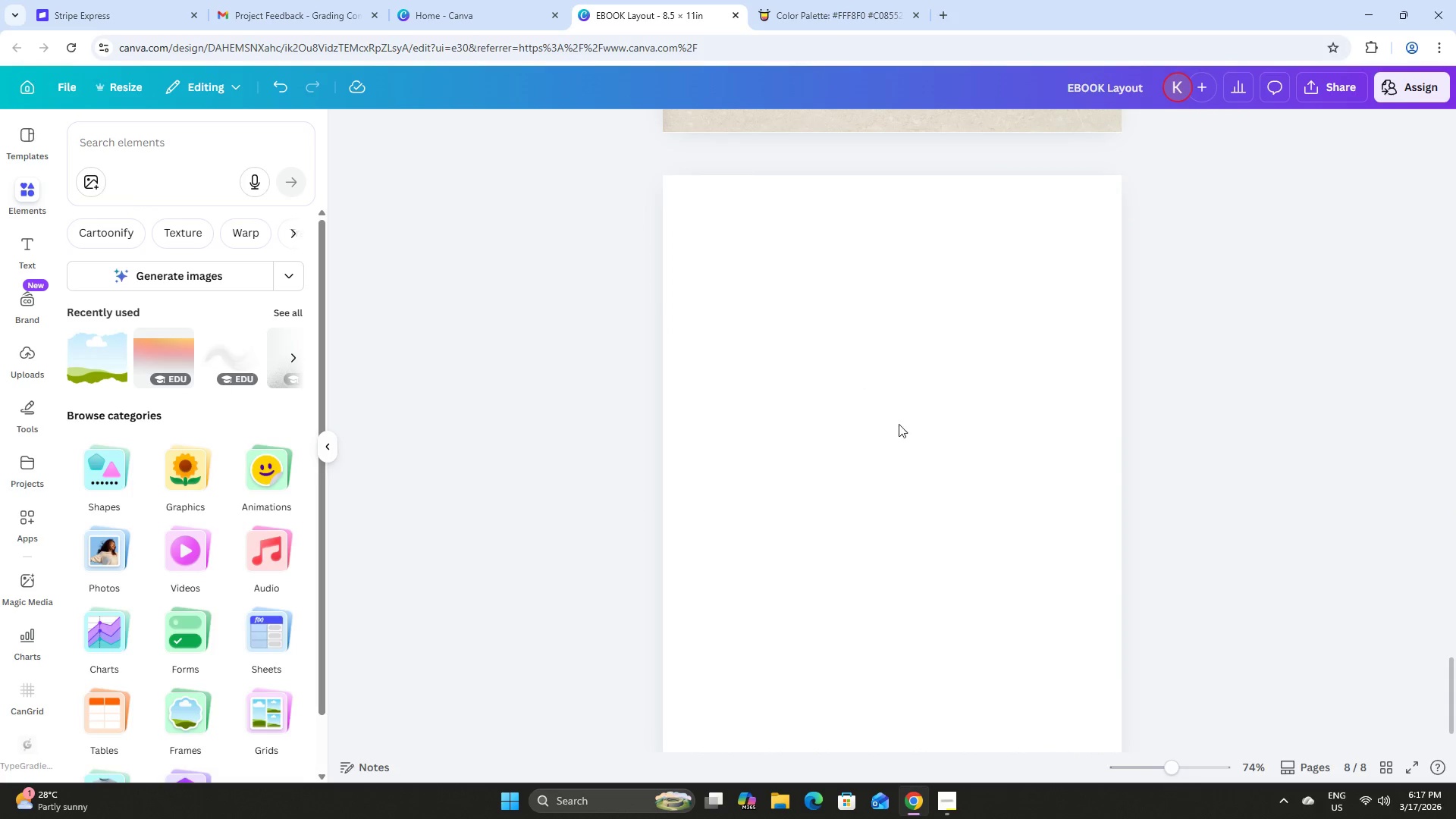 
scroll: coordinate [924, 450], scroll_direction: up, amount: 9.0
 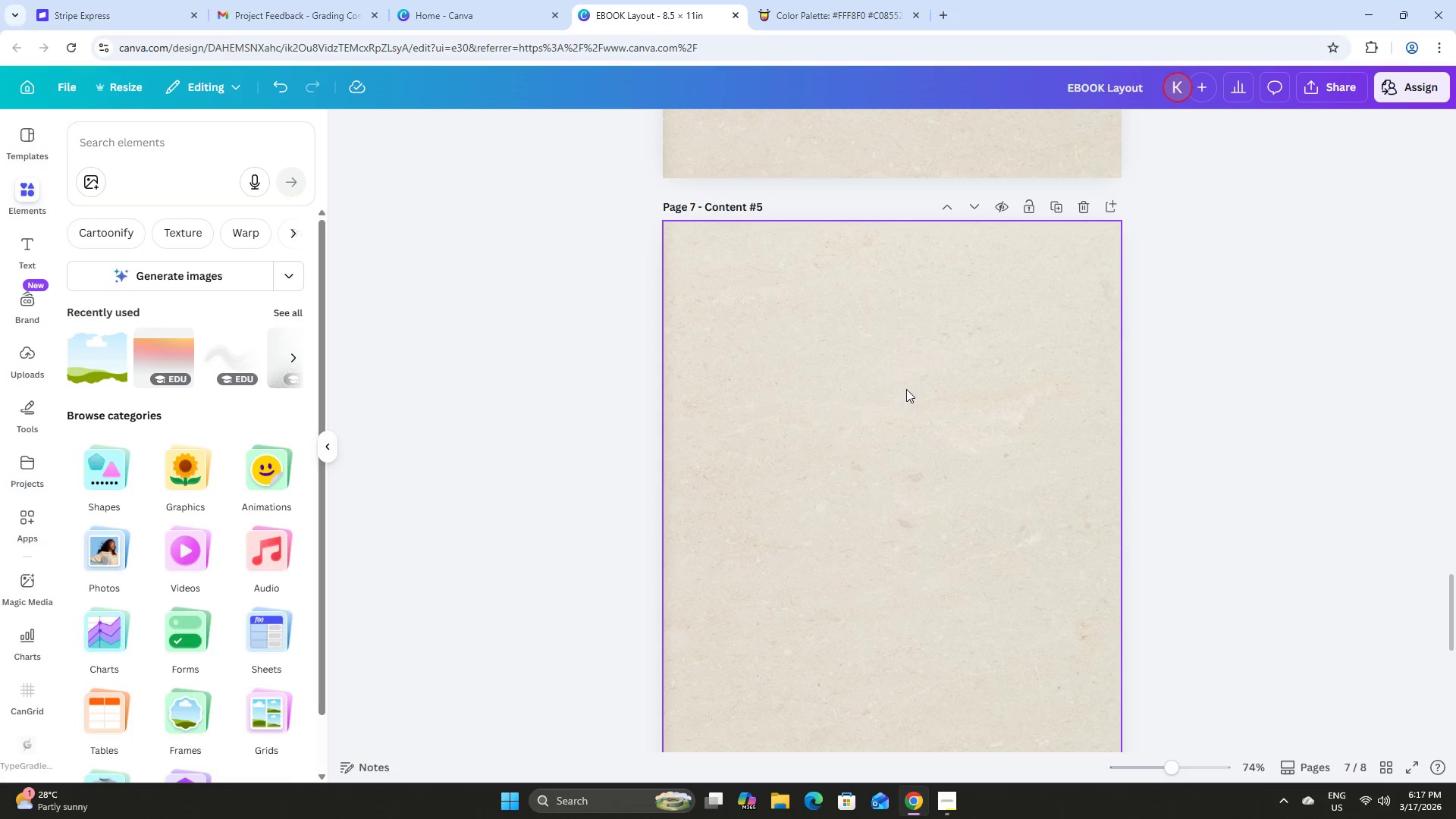 
left_click_drag(start_coordinate=[906, 378], to_coordinate=[906, 400])
 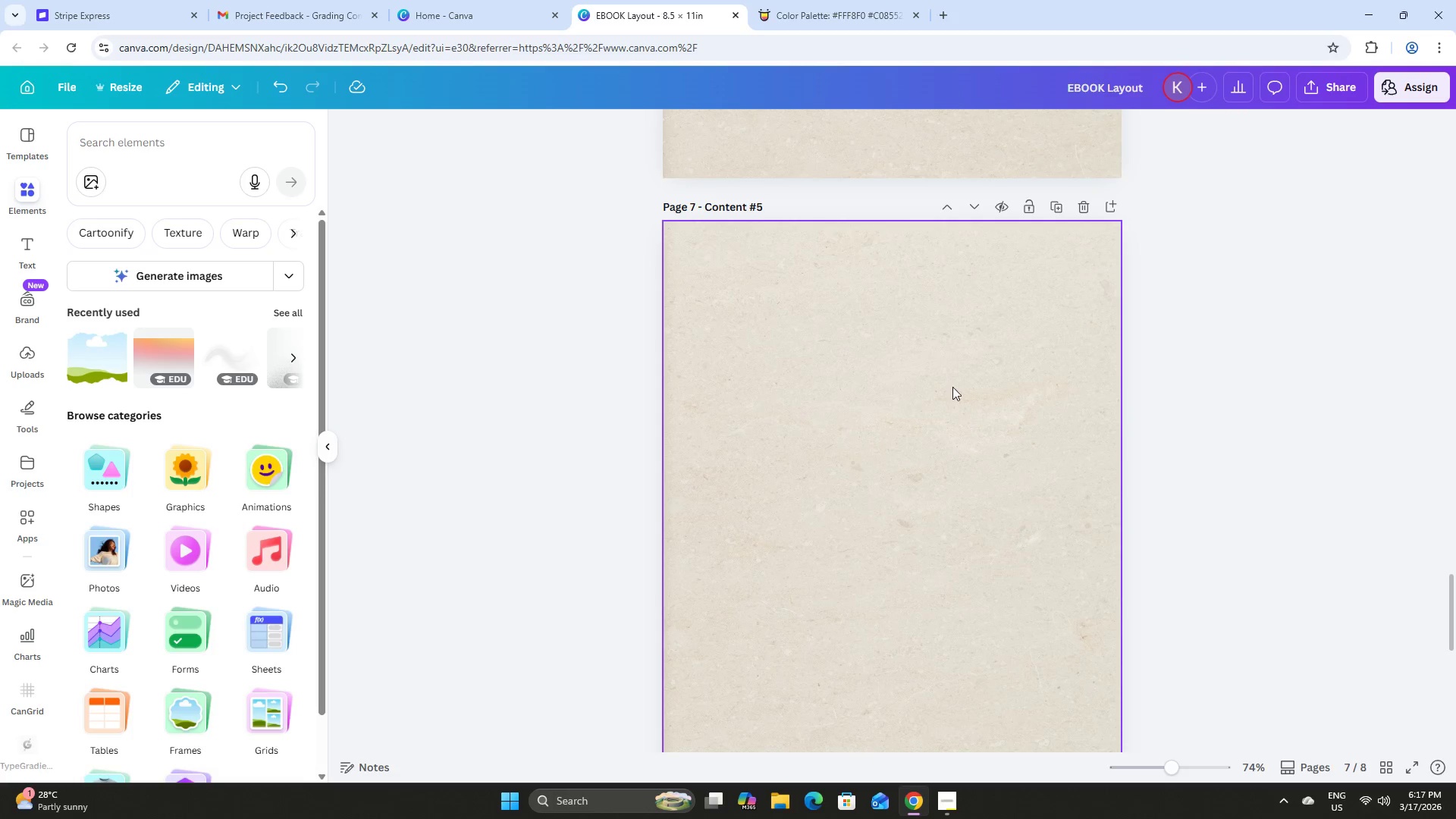 
left_click([954, 388])
 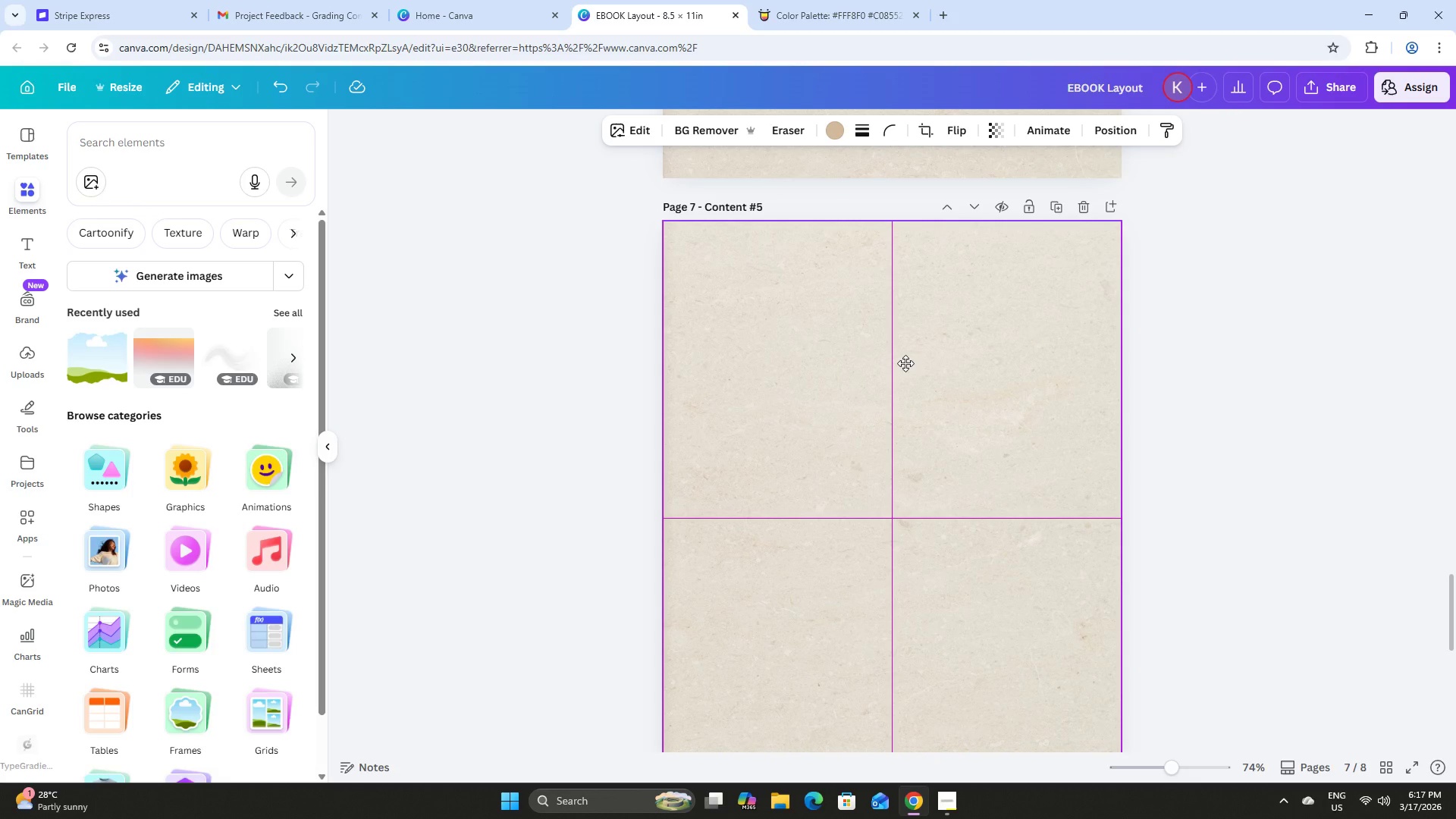 
scroll: coordinate [905, 363], scroll_direction: down, amount: 5.0
 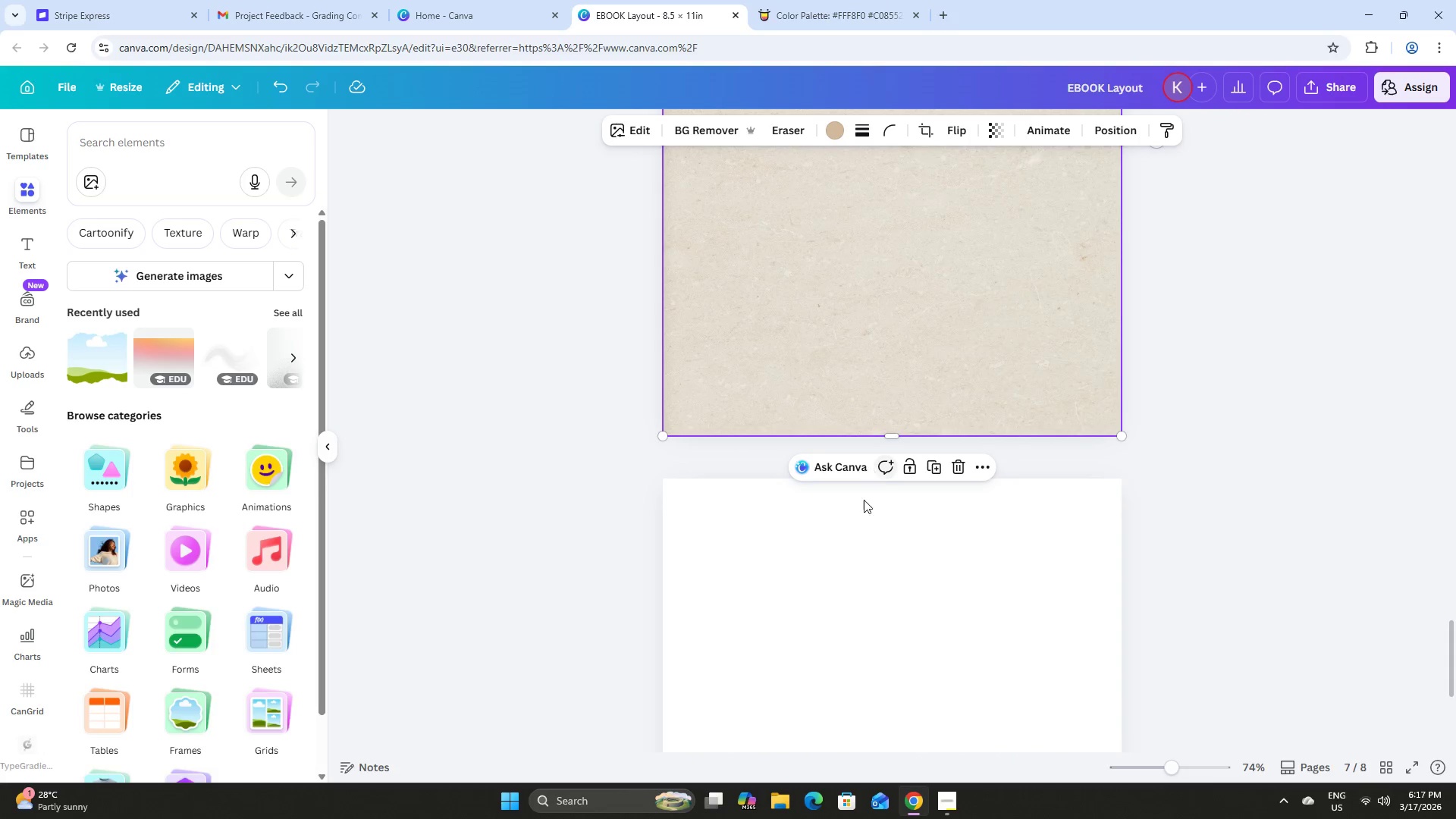 
left_click([856, 513])
 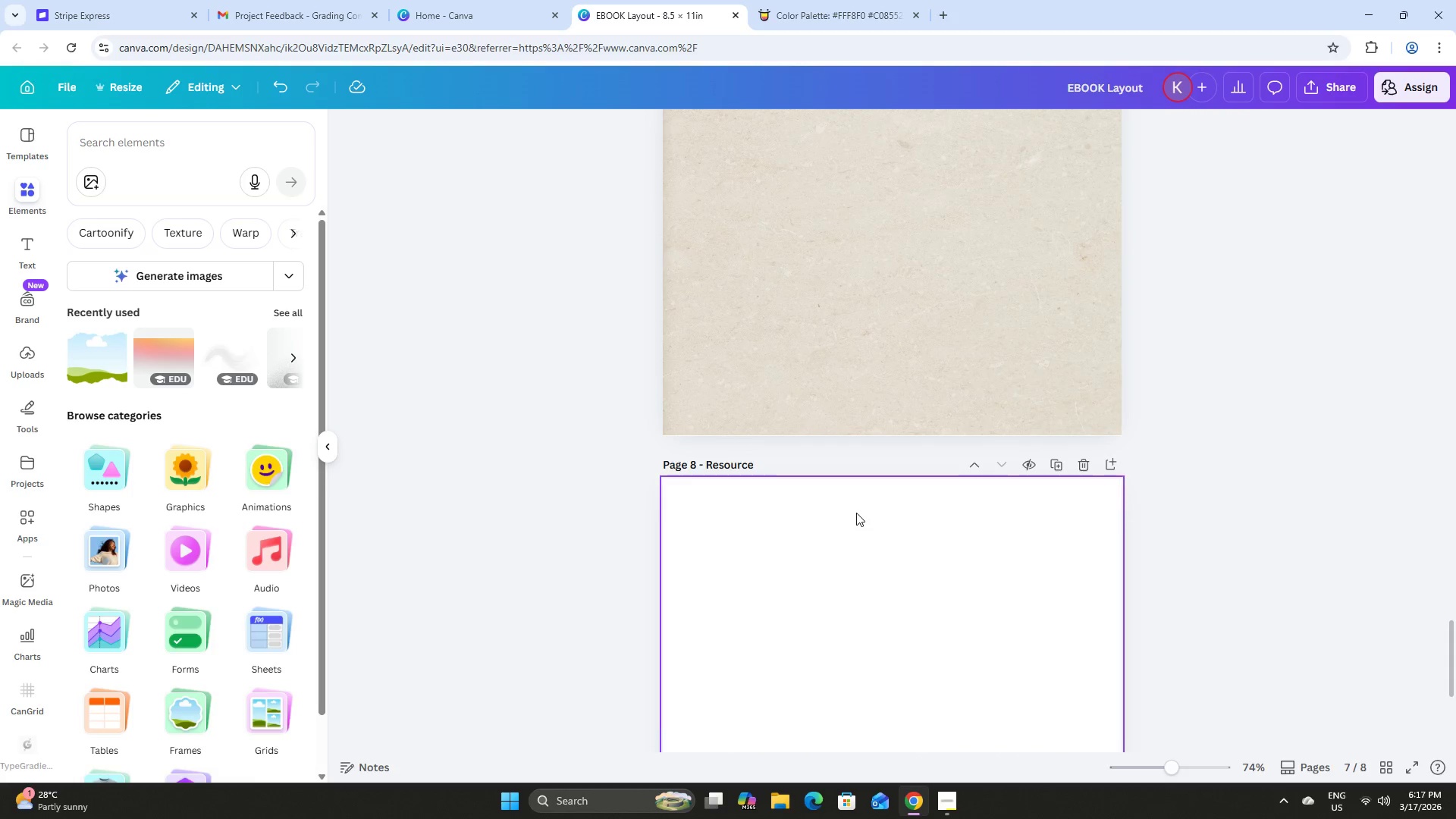 
double_click([856, 513])
 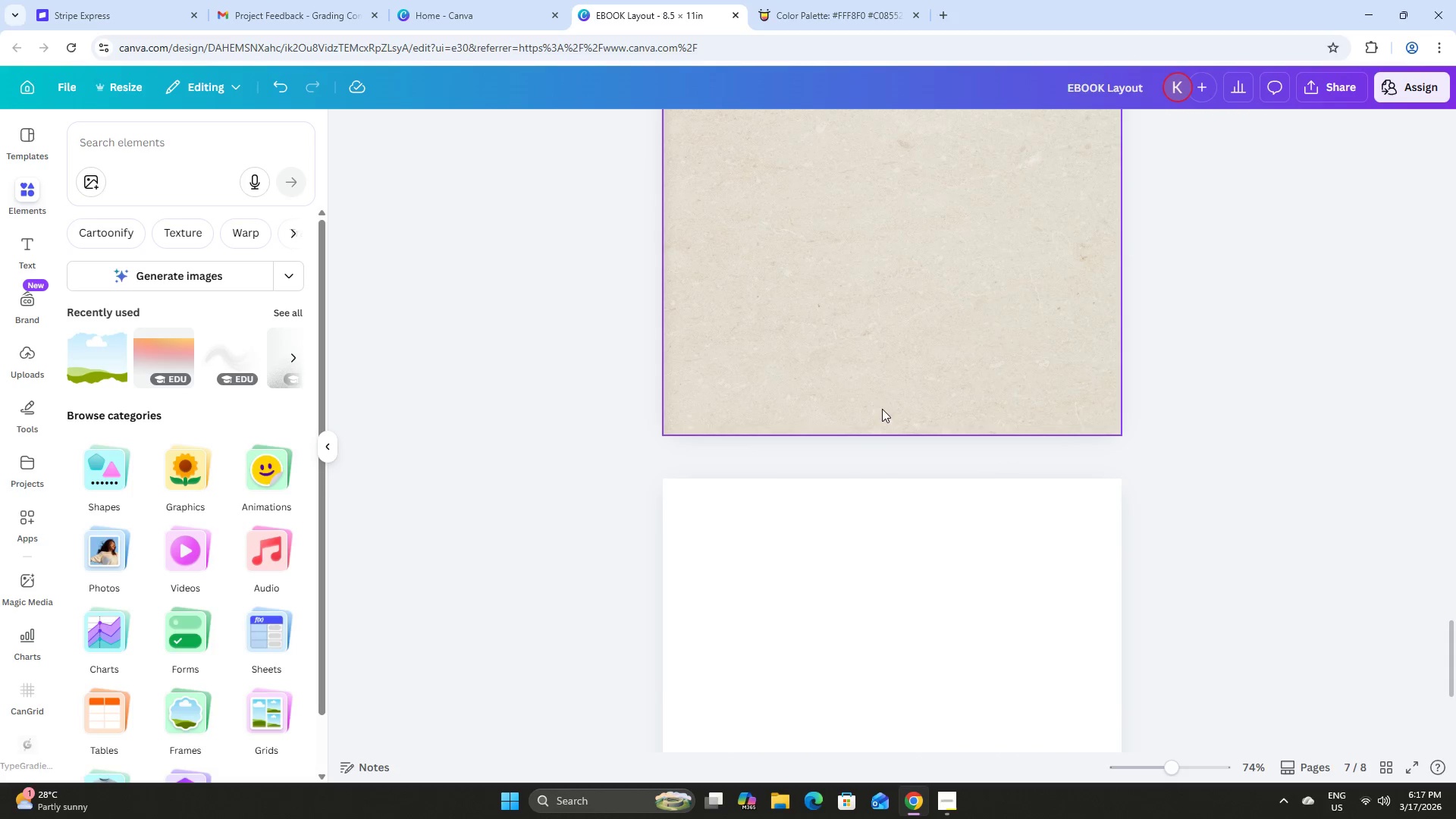 
left_click([883, 401])
 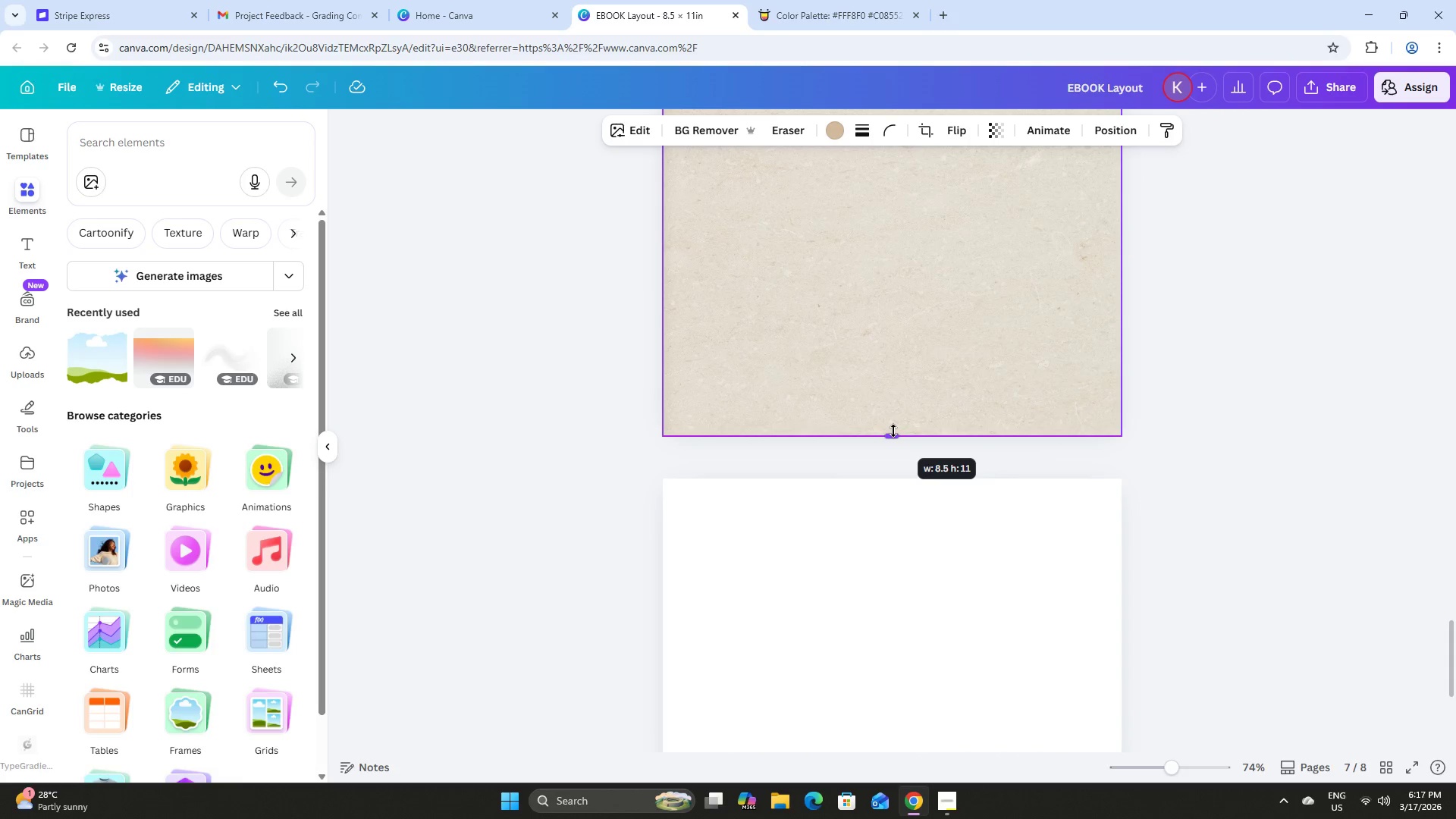 
left_click([1138, 460])
 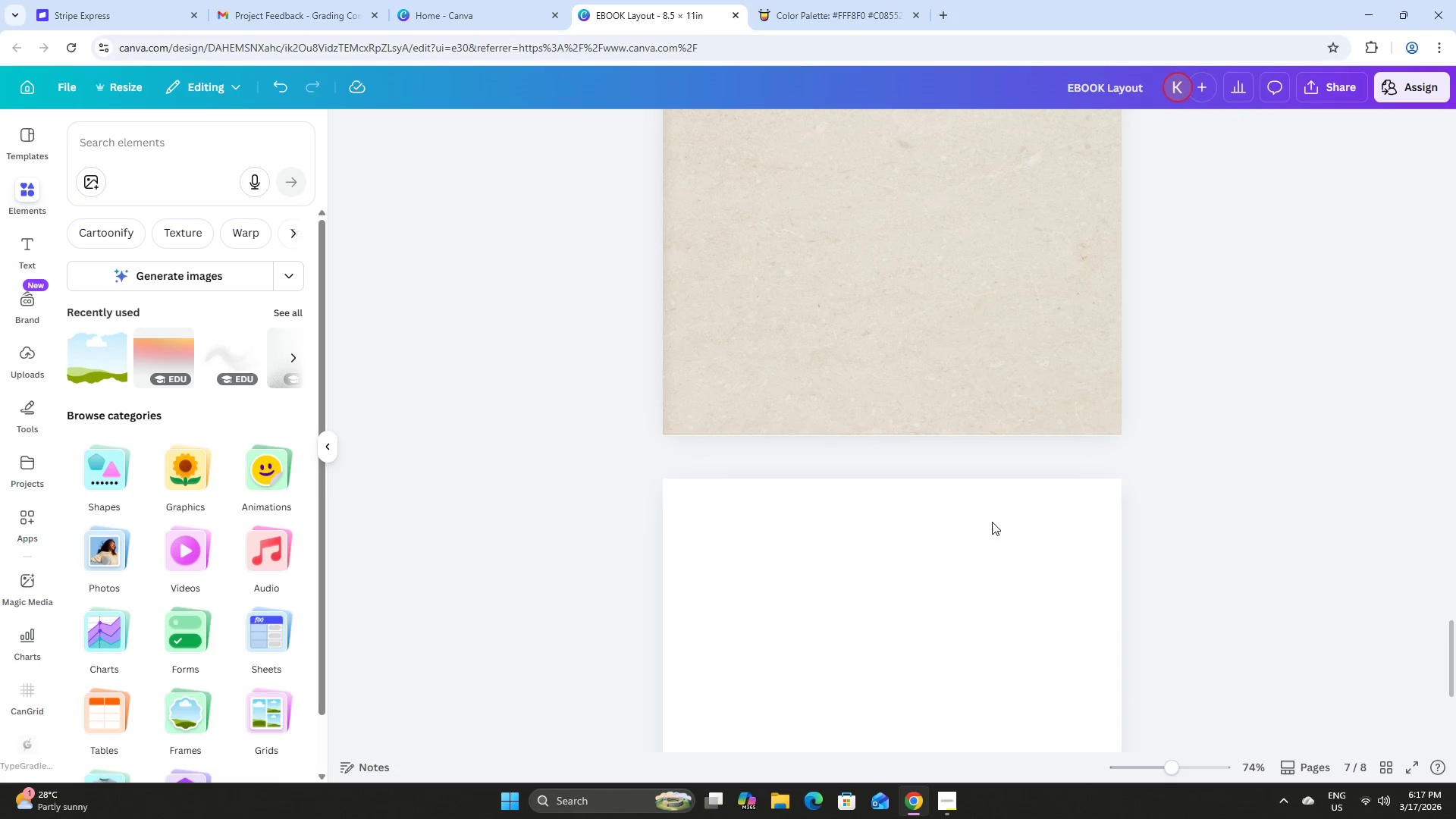 
scroll: coordinate [993, 526], scroll_direction: up, amount: 11.0
 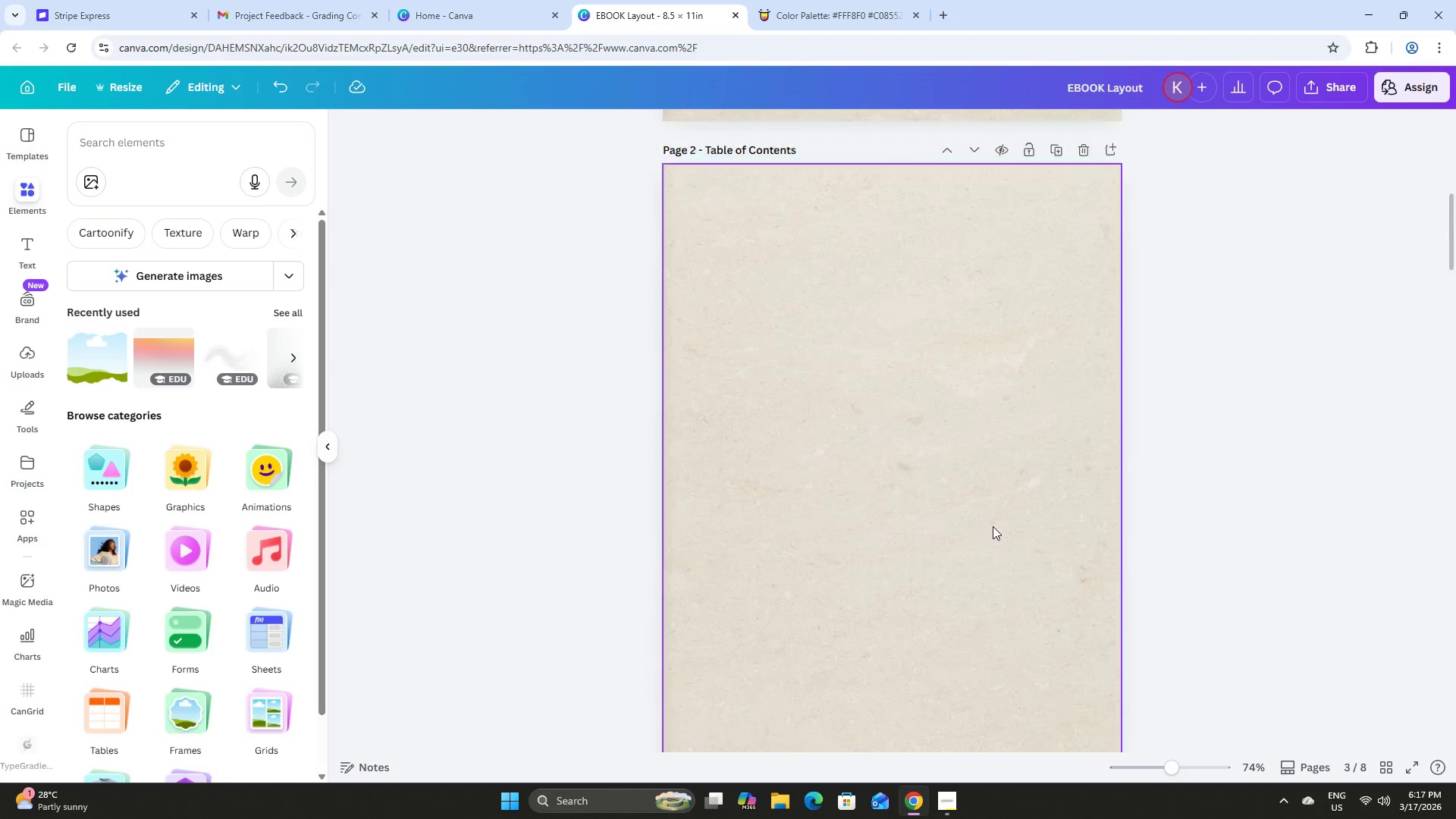 
left_click([993, 518])
 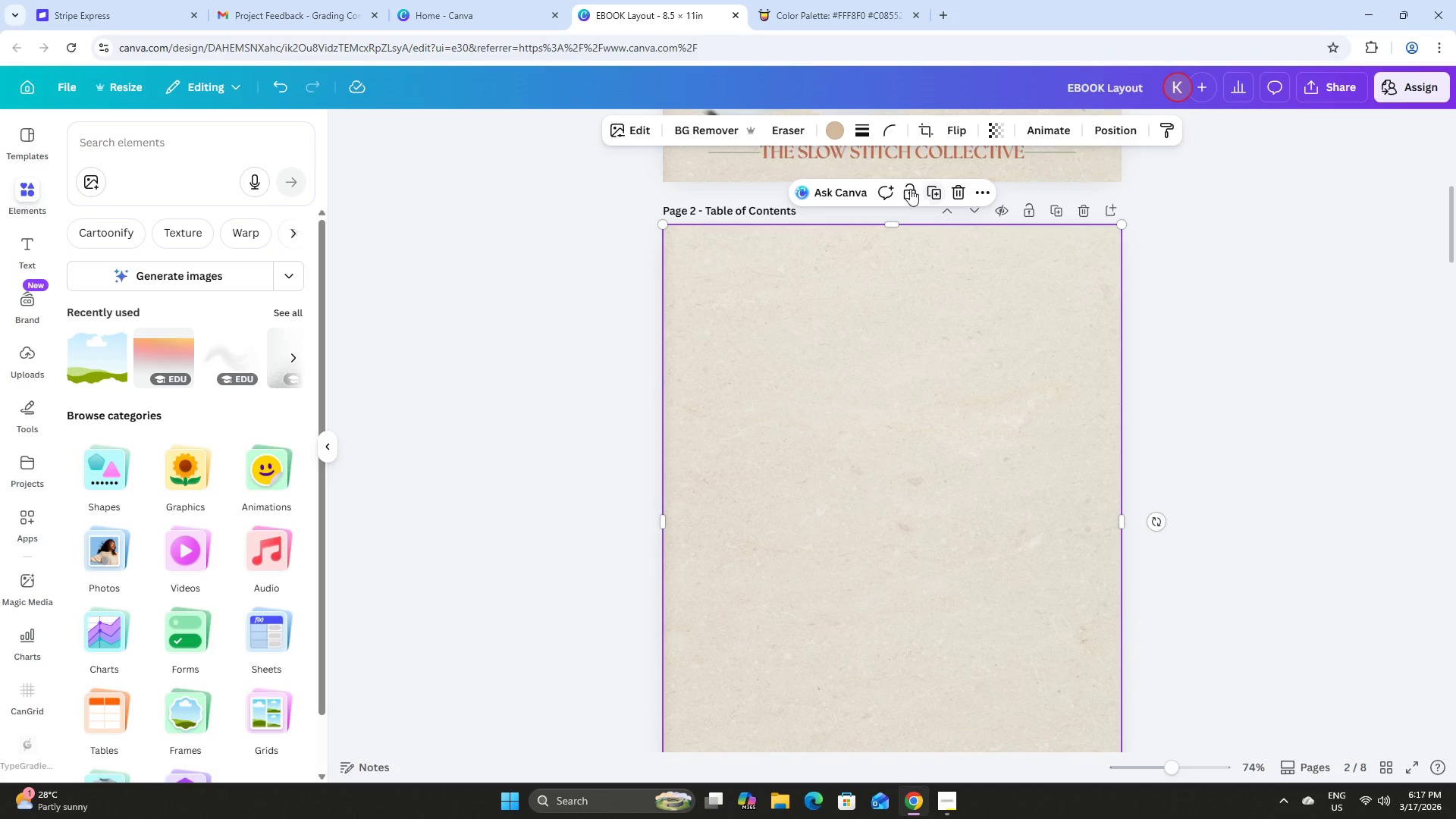 
left_click([908, 187])
 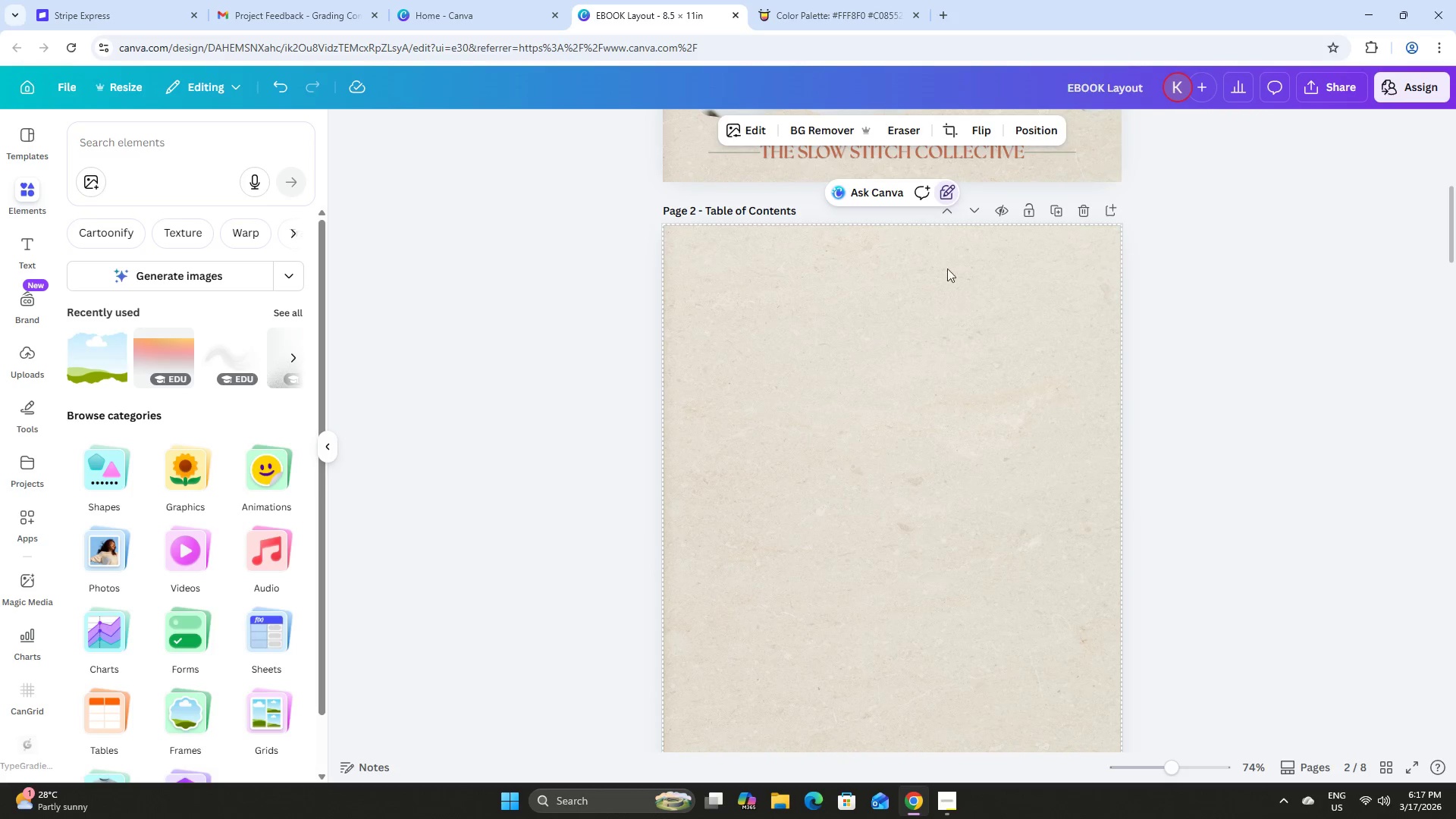 
left_click([955, 316])
 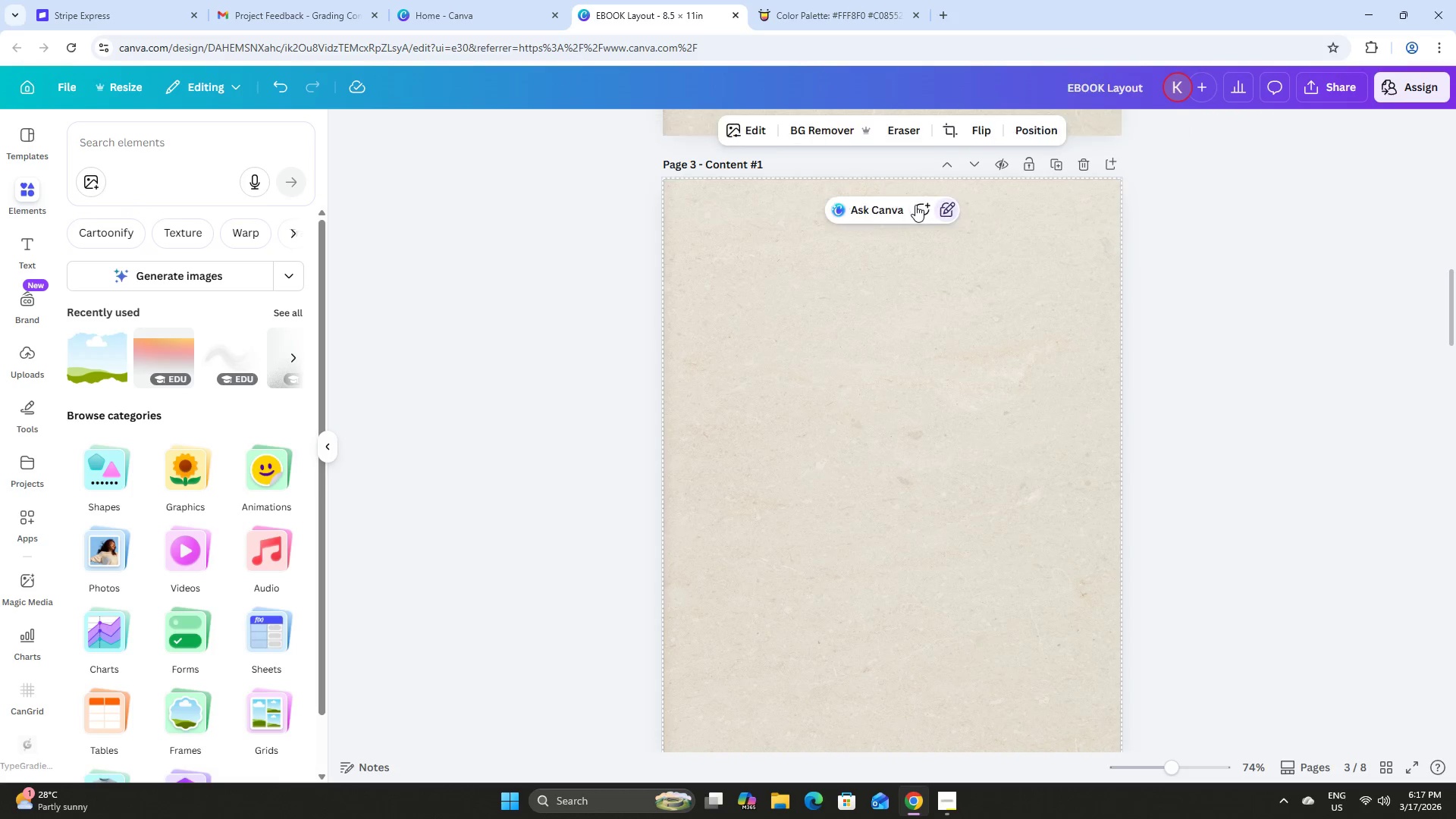 
scroll: coordinate [956, 316], scroll_direction: down, amount: 9.0
 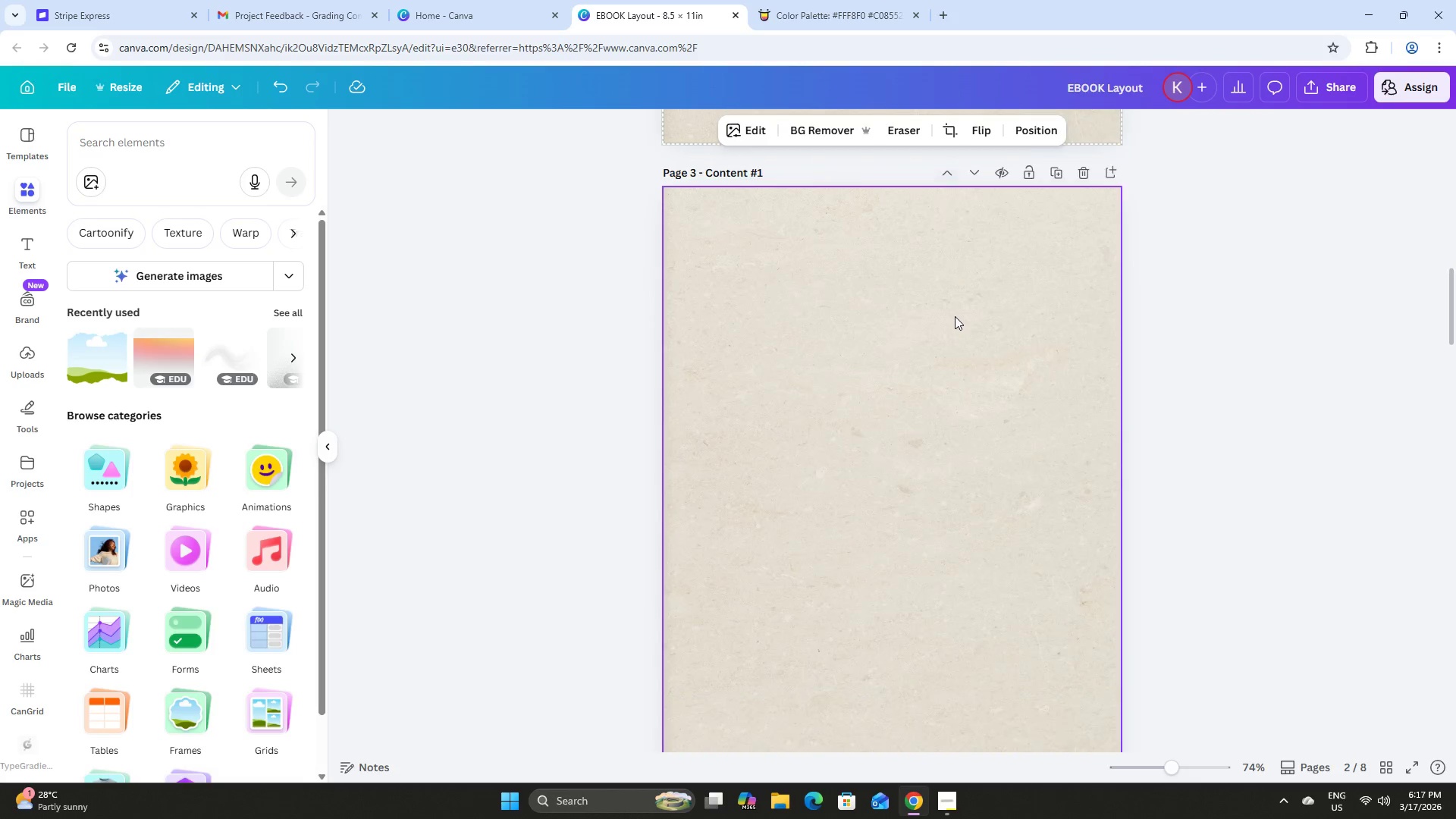 
left_click([945, 334])
 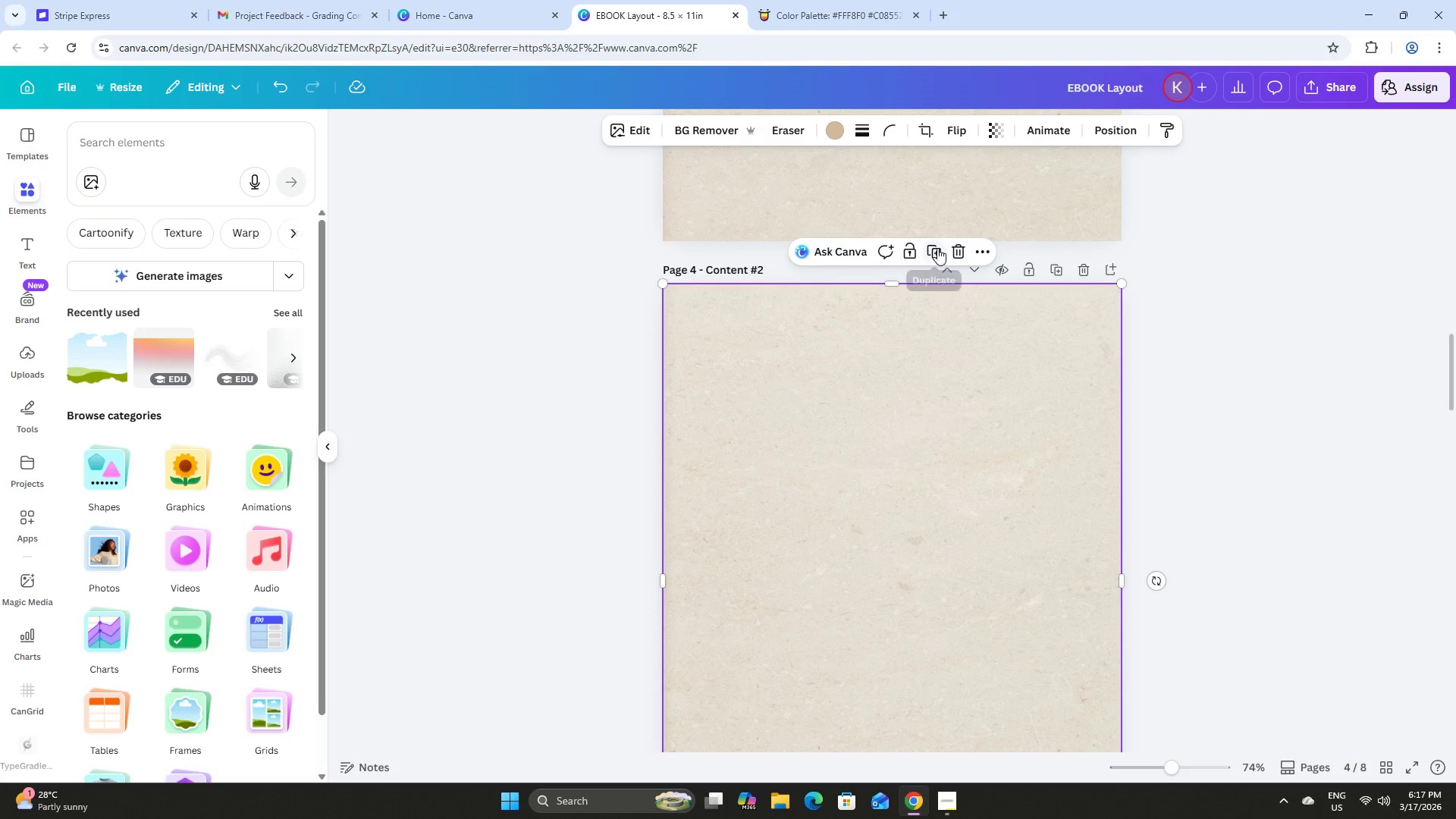 
scroll: coordinate [952, 340], scroll_direction: down, amount: 7.0
 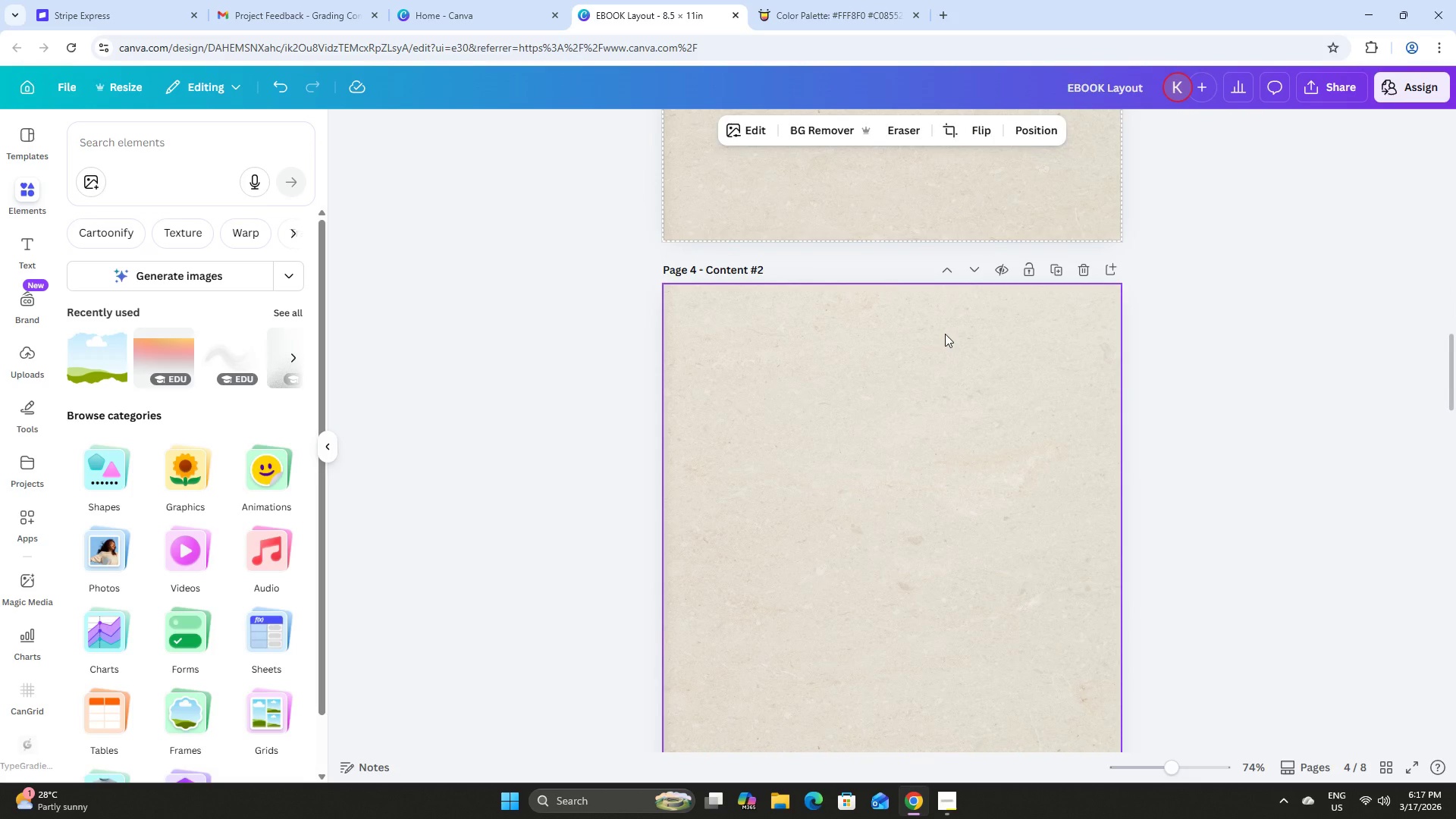 
left_click([912, 246])
 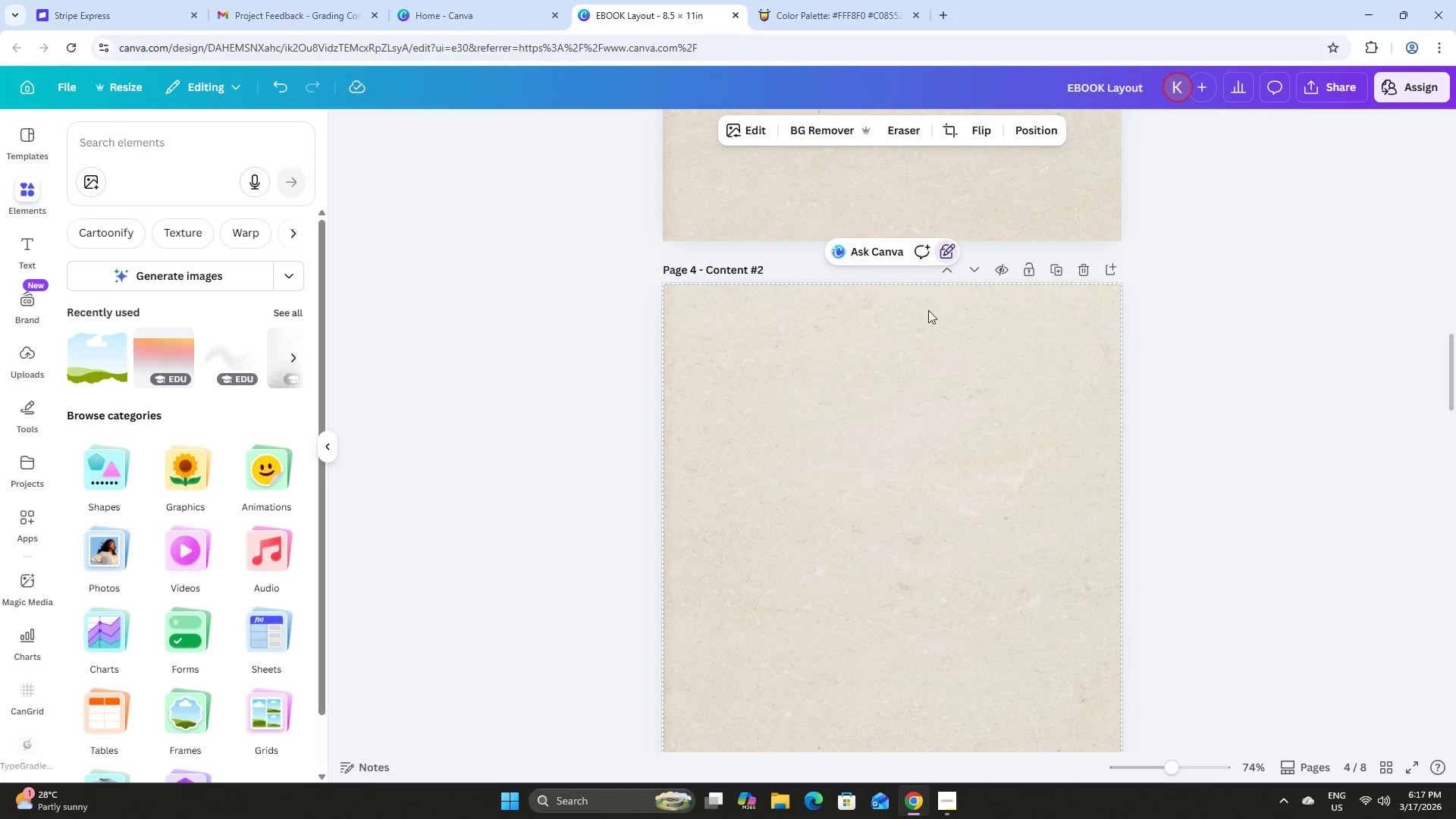 
left_click([899, 432])
 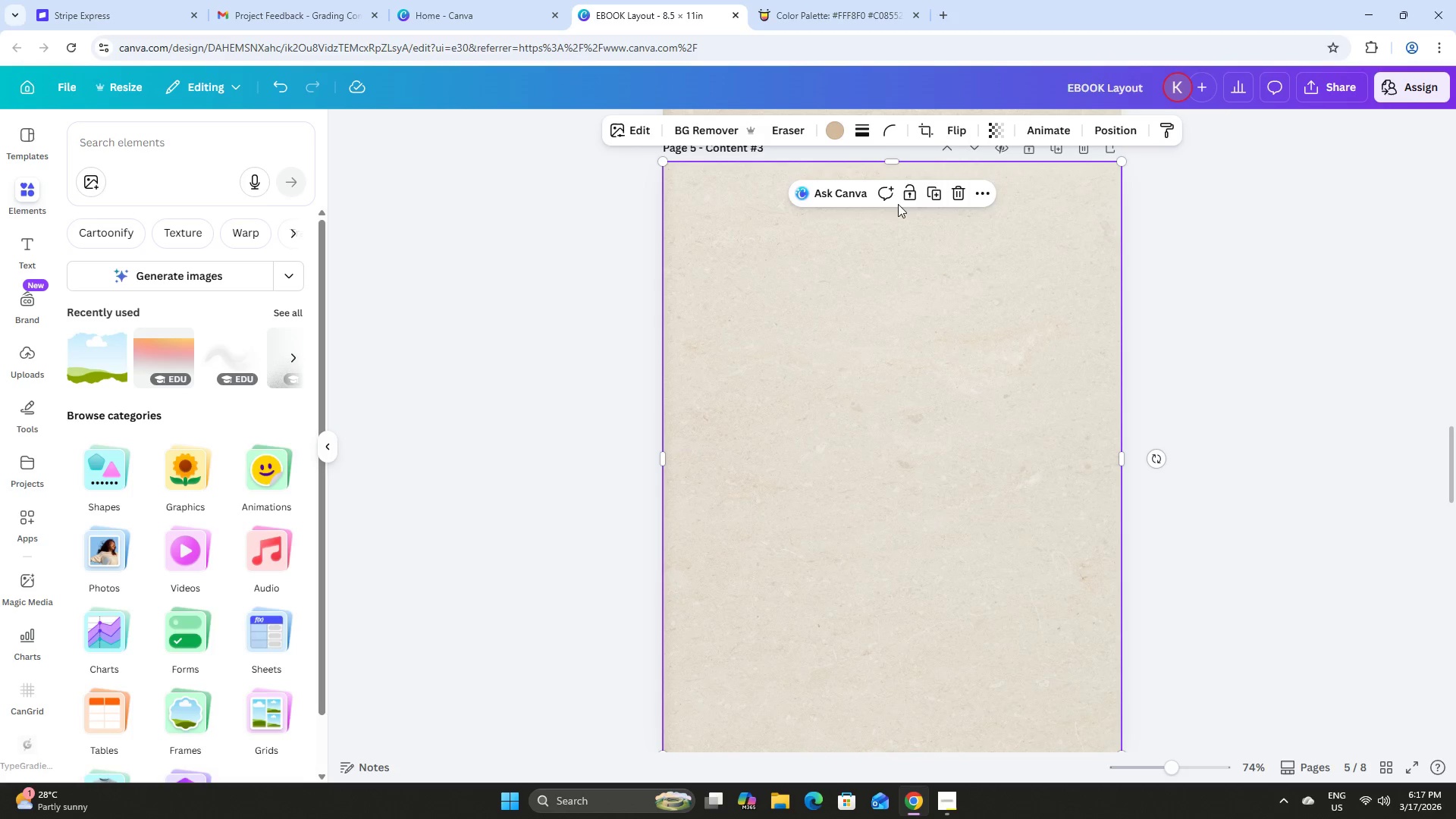 
scroll: coordinate [905, 441], scroll_direction: down, amount: 10.0
 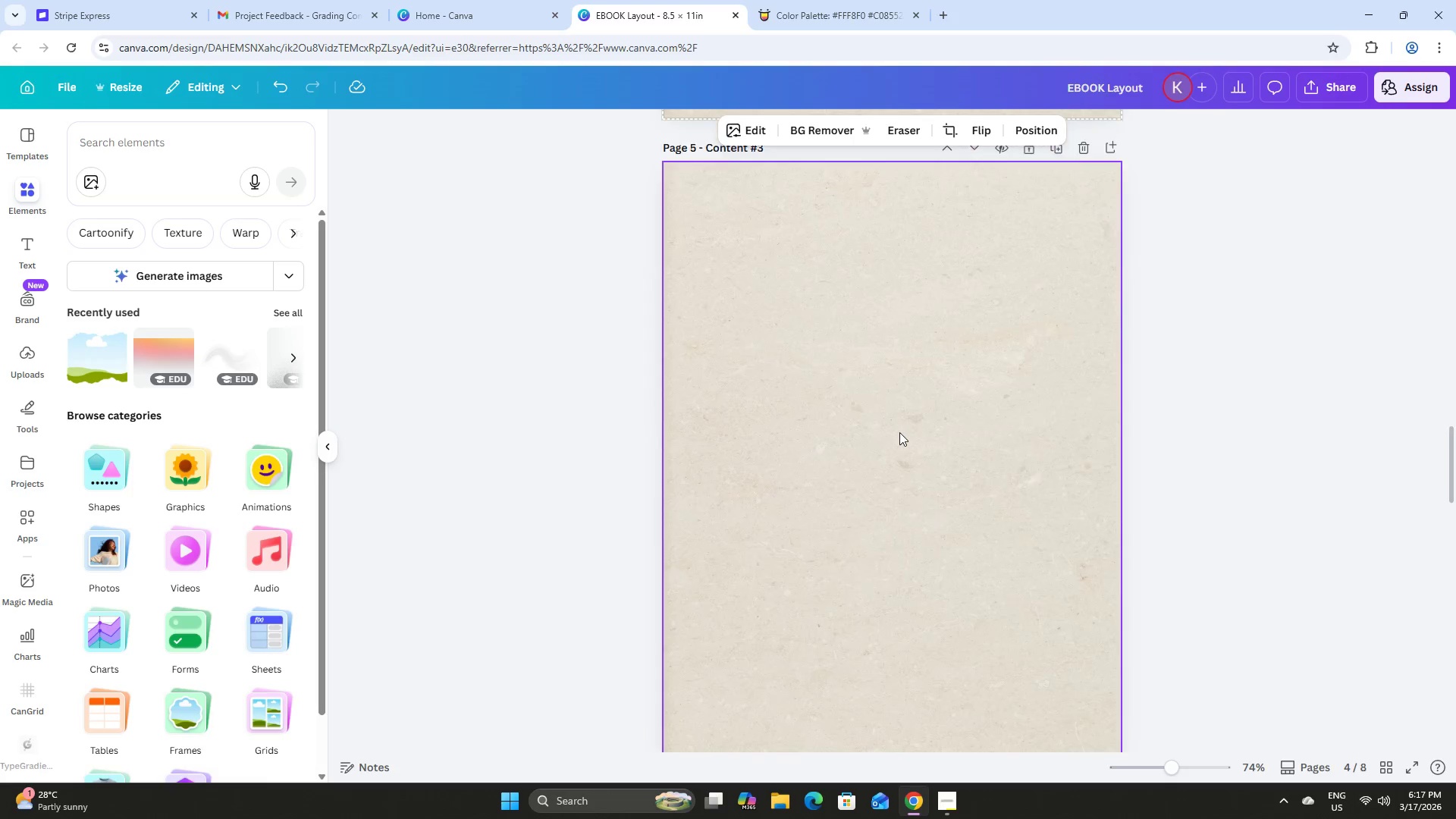 
left_click([905, 194])
 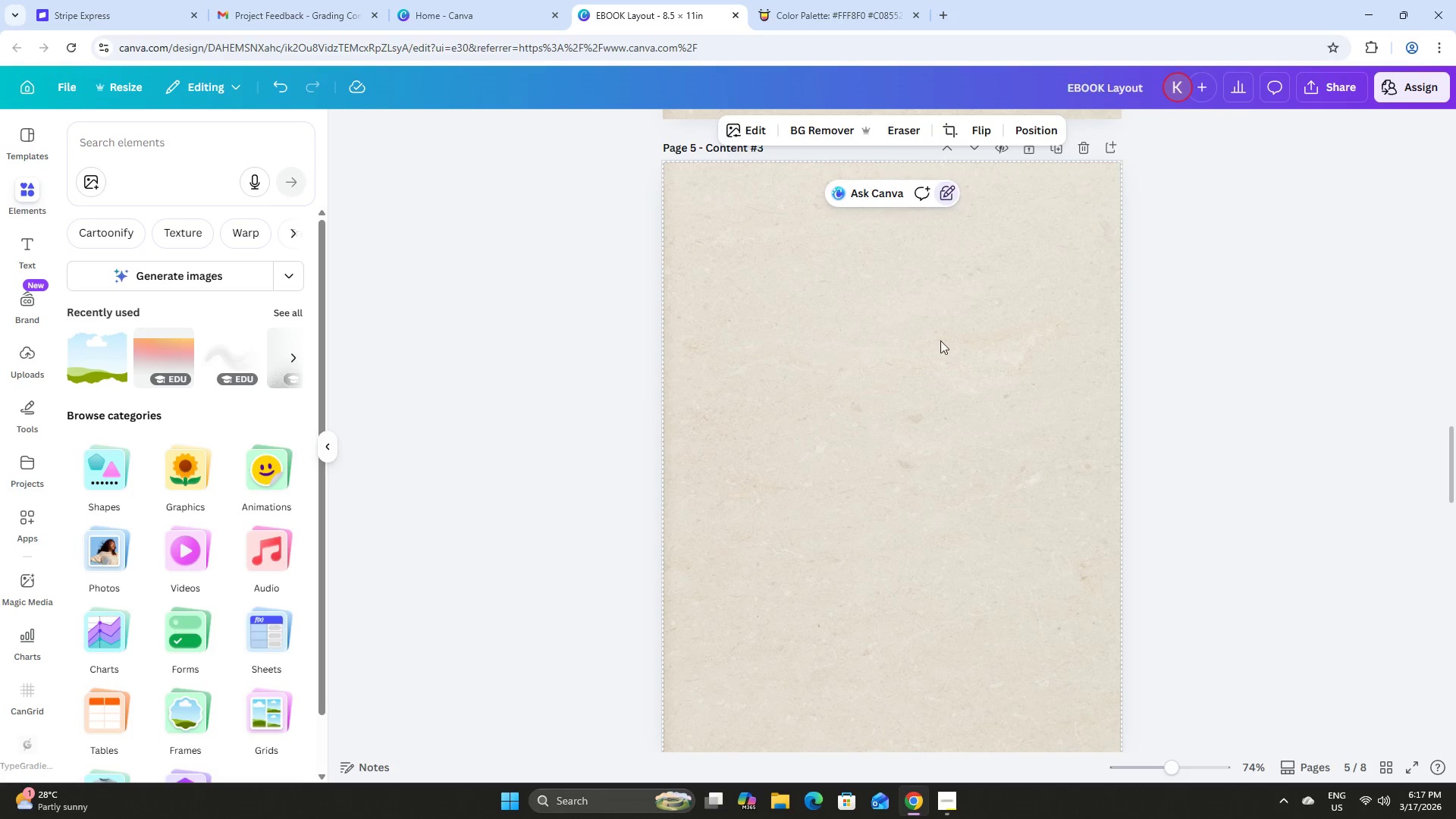 
left_click([904, 403])
 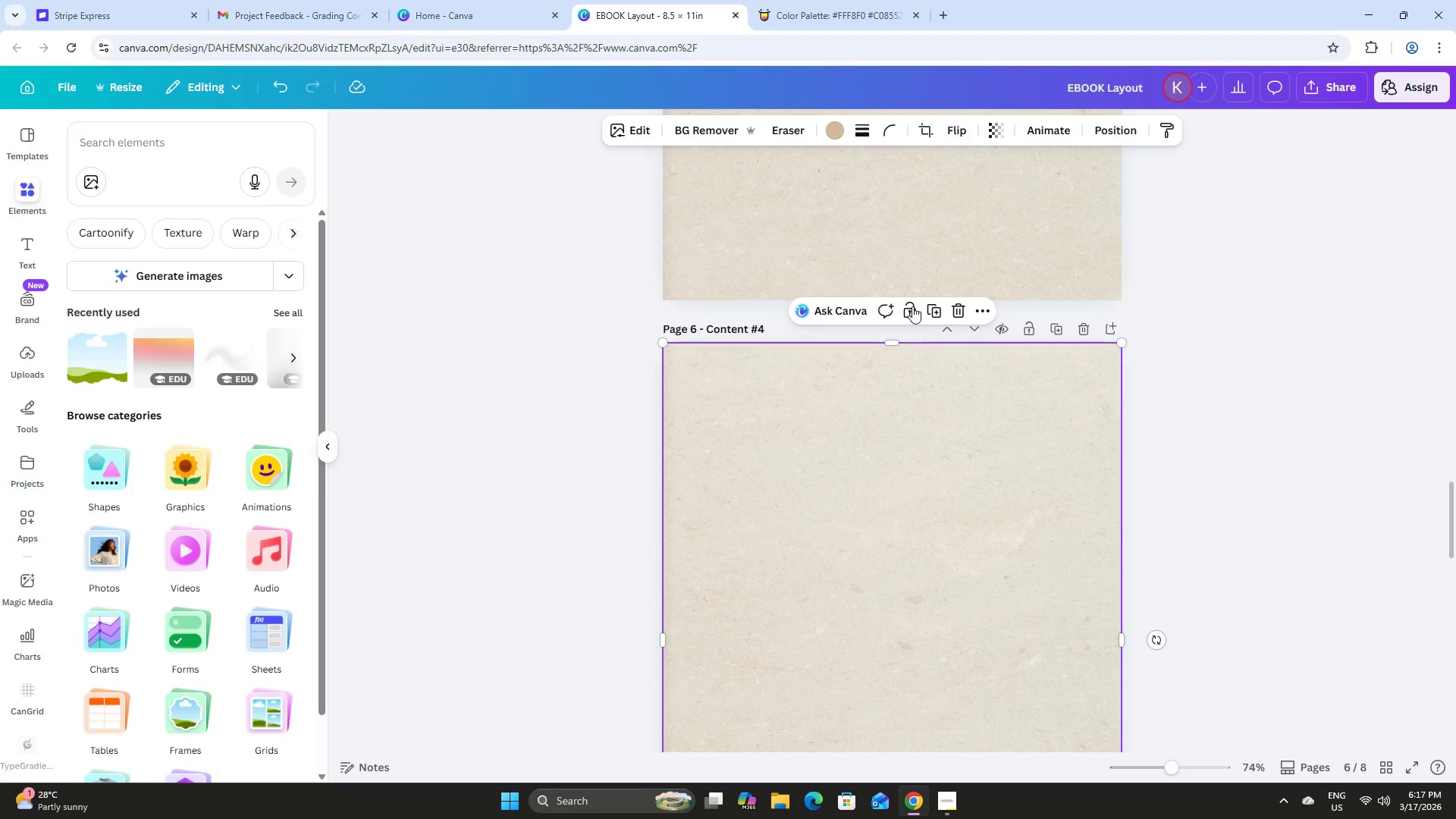 
scroll: coordinate [942, 345], scroll_direction: down, amount: 6.0
 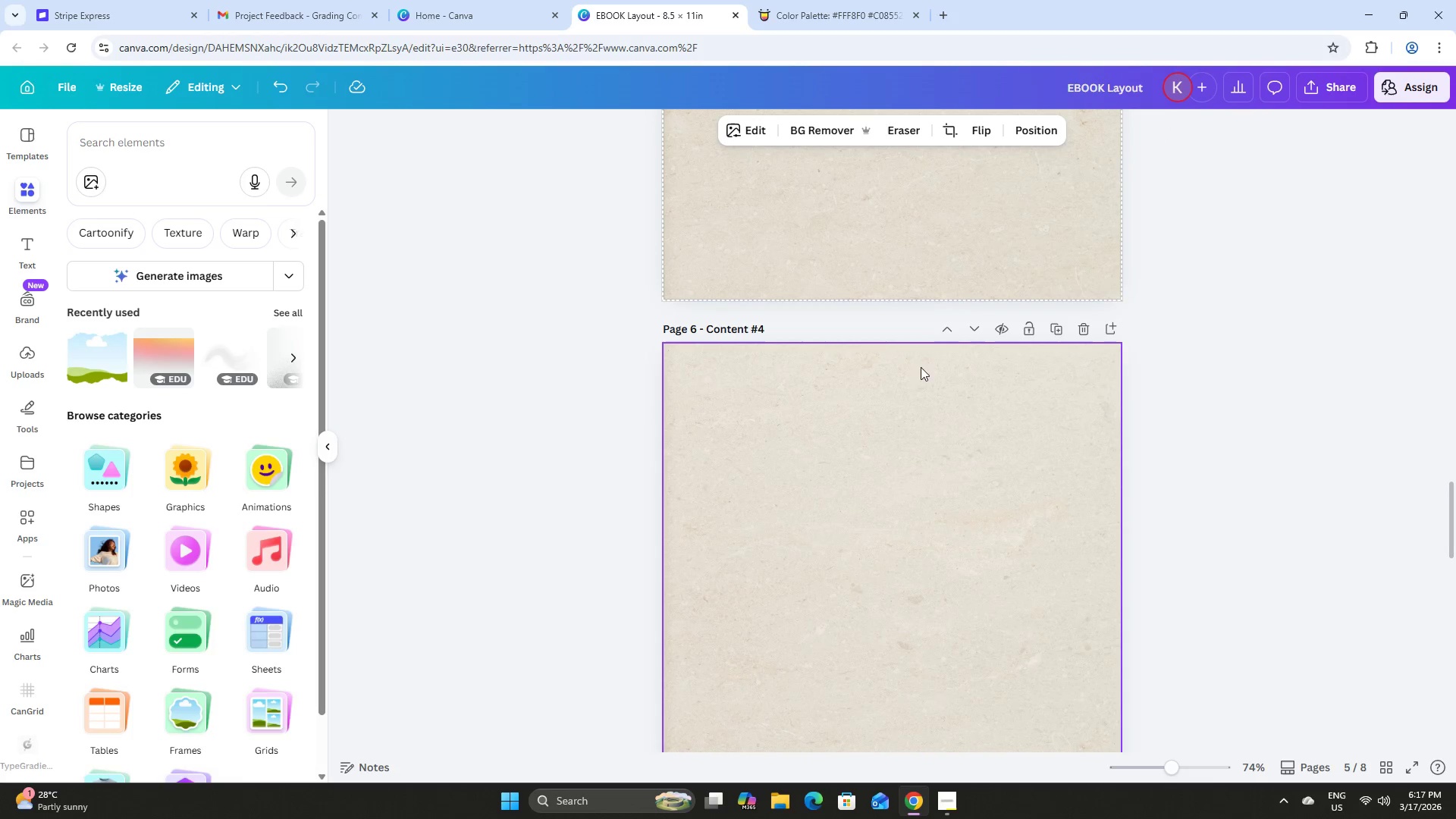 
double_click([910, 310])
 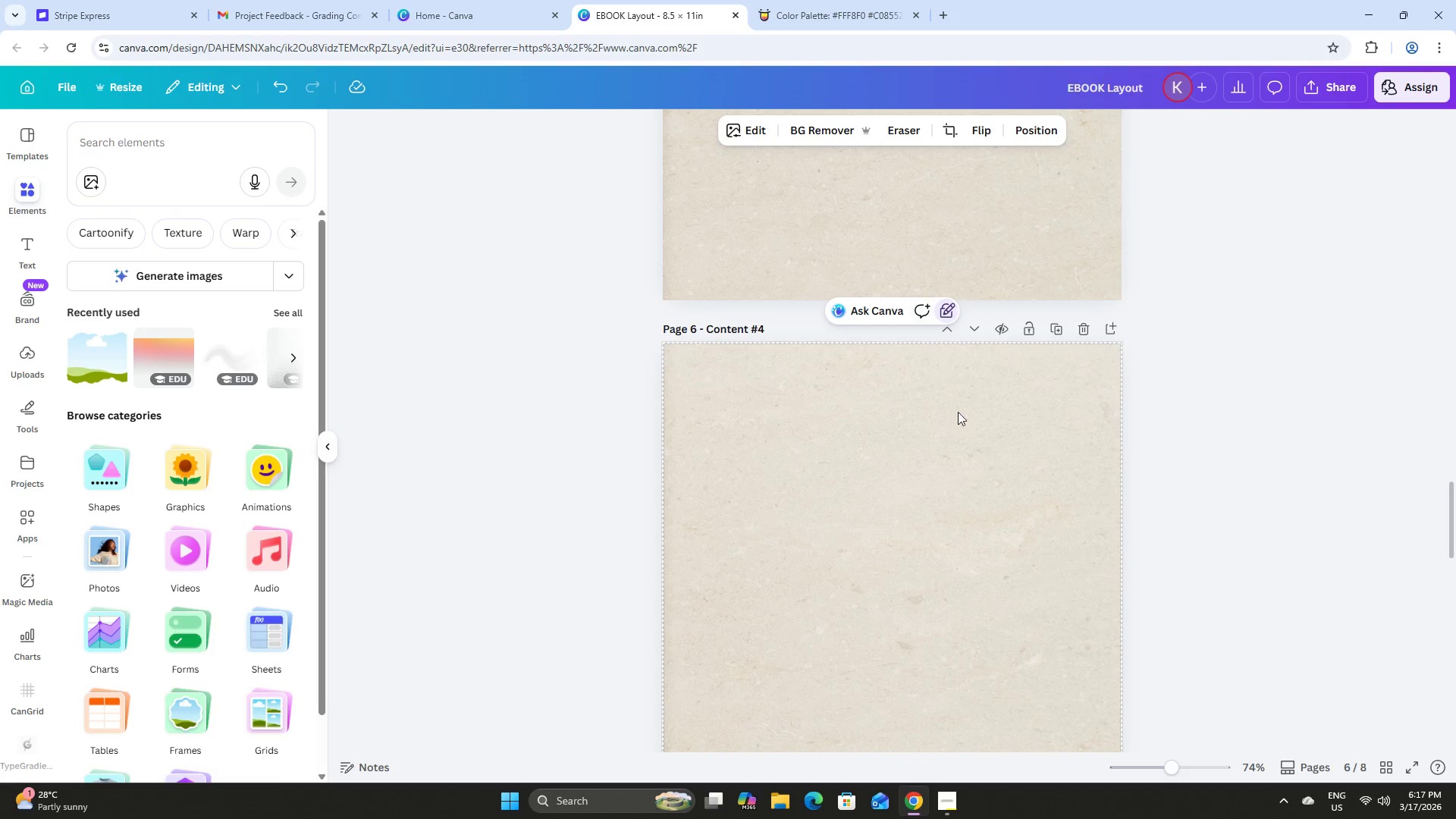 
left_click([954, 403])
 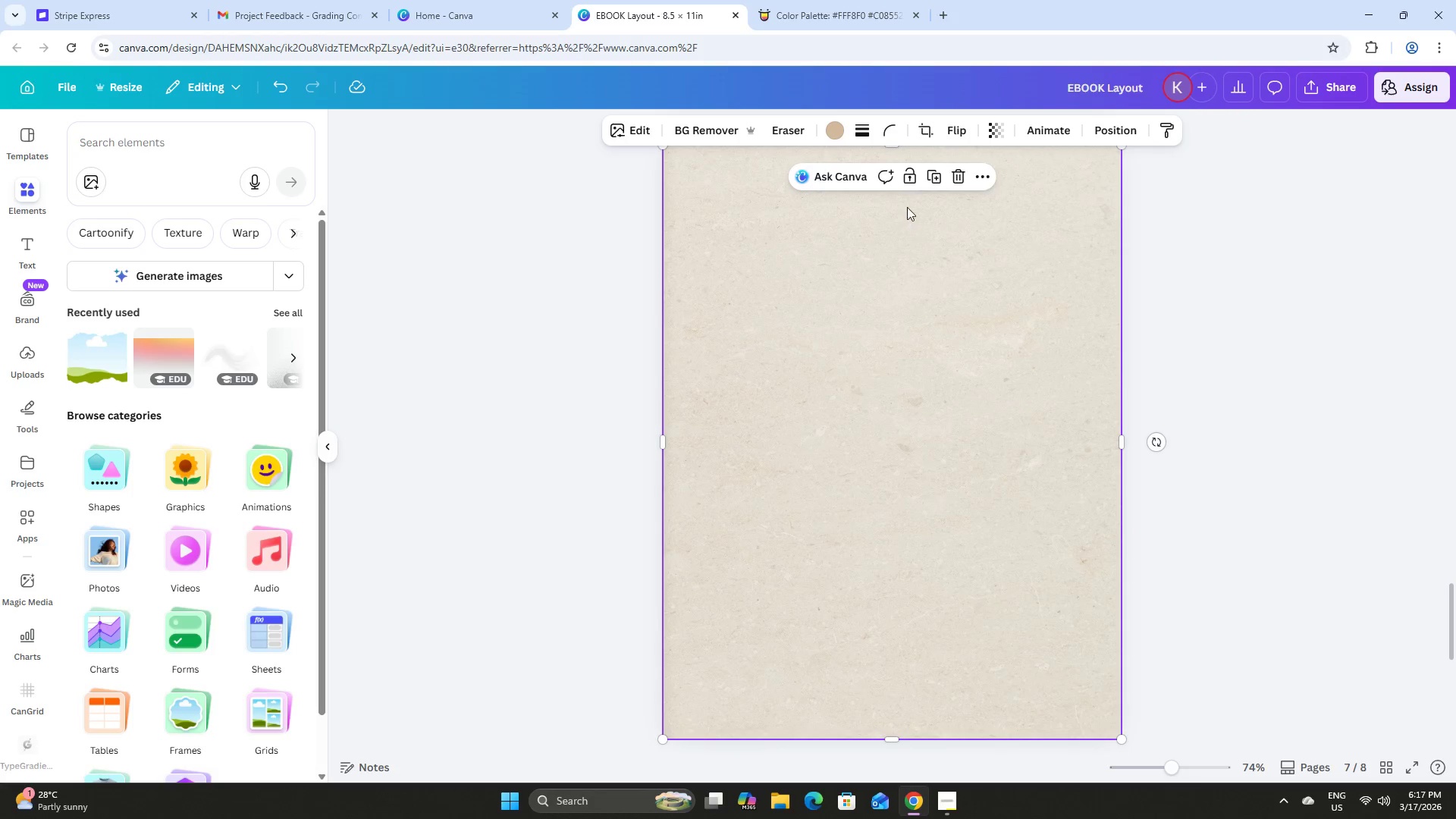 
scroll: coordinate [961, 411], scroll_direction: down, amount: 11.0
 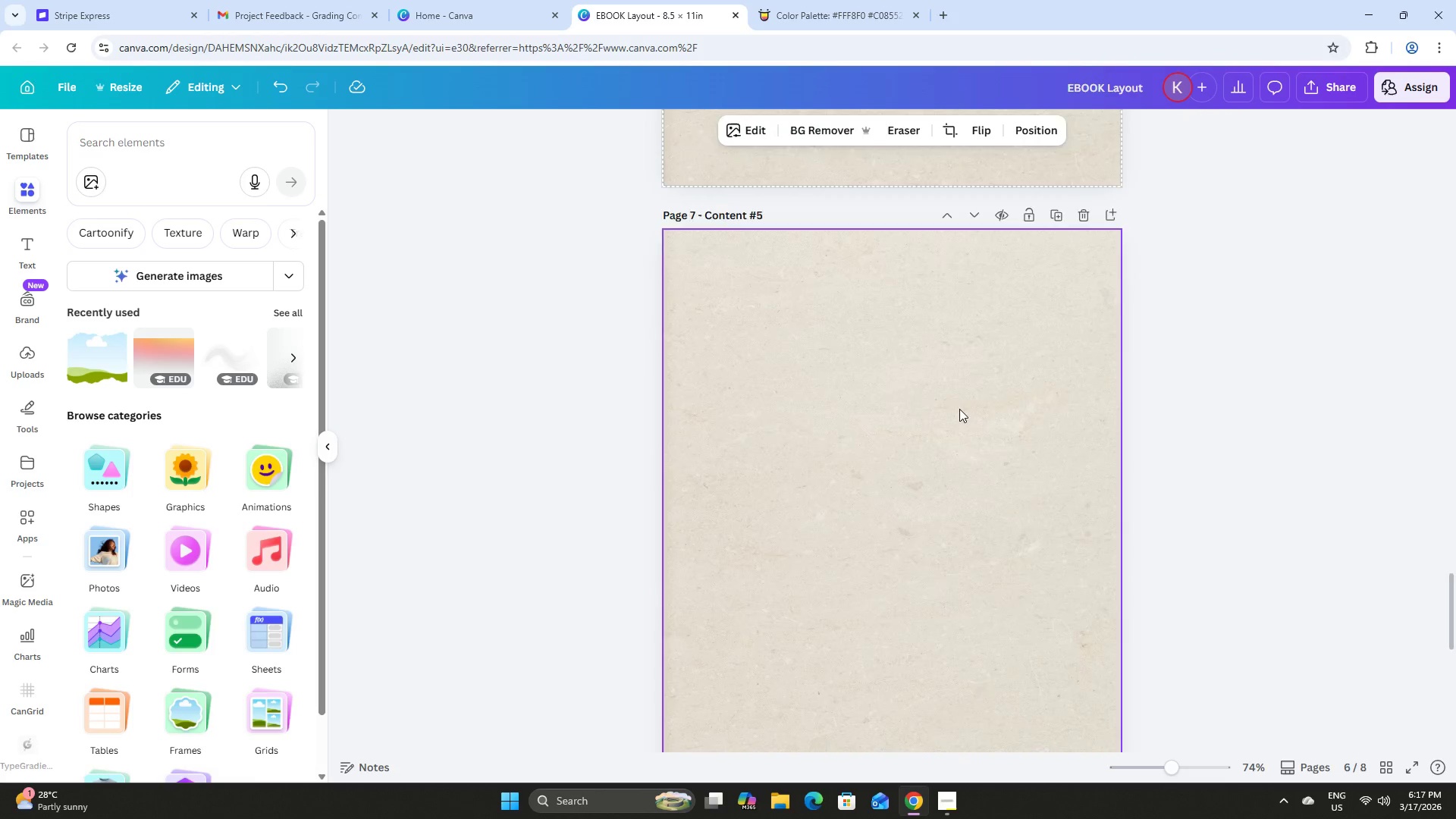 
left_click([908, 179])
 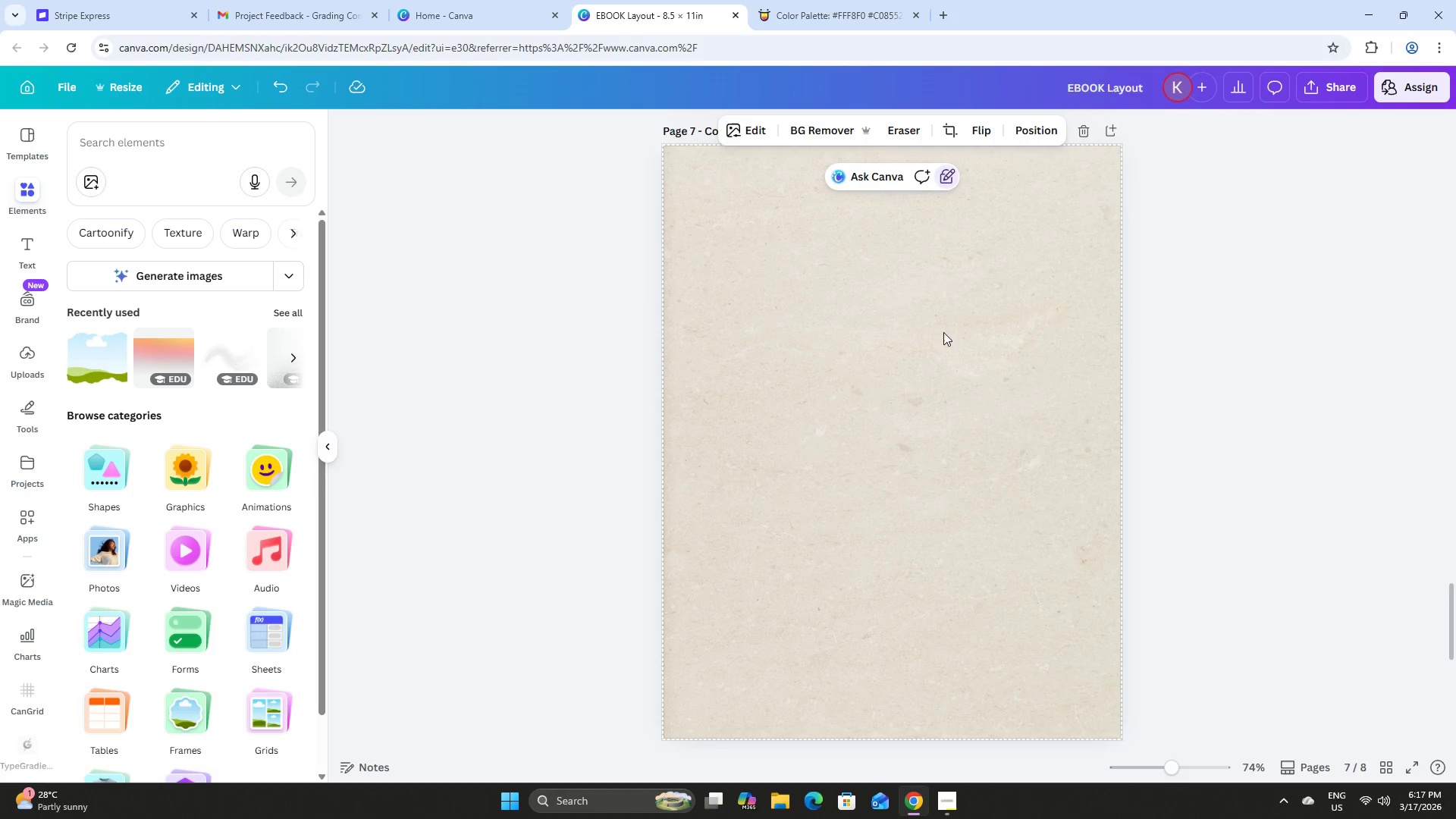 
left_click([905, 400])
 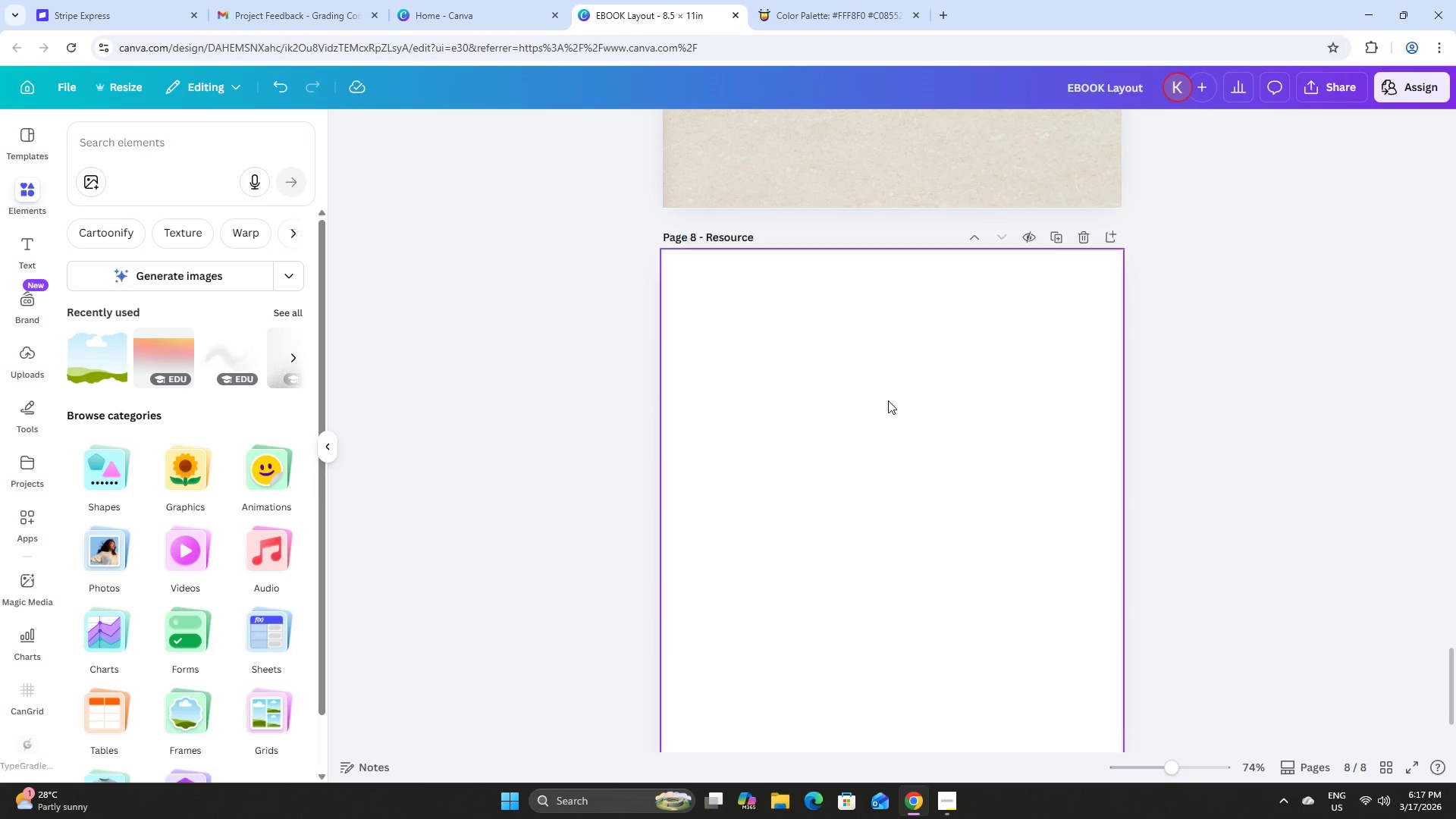 
scroll: coordinate [946, 337], scroll_direction: down, amount: 7.0
 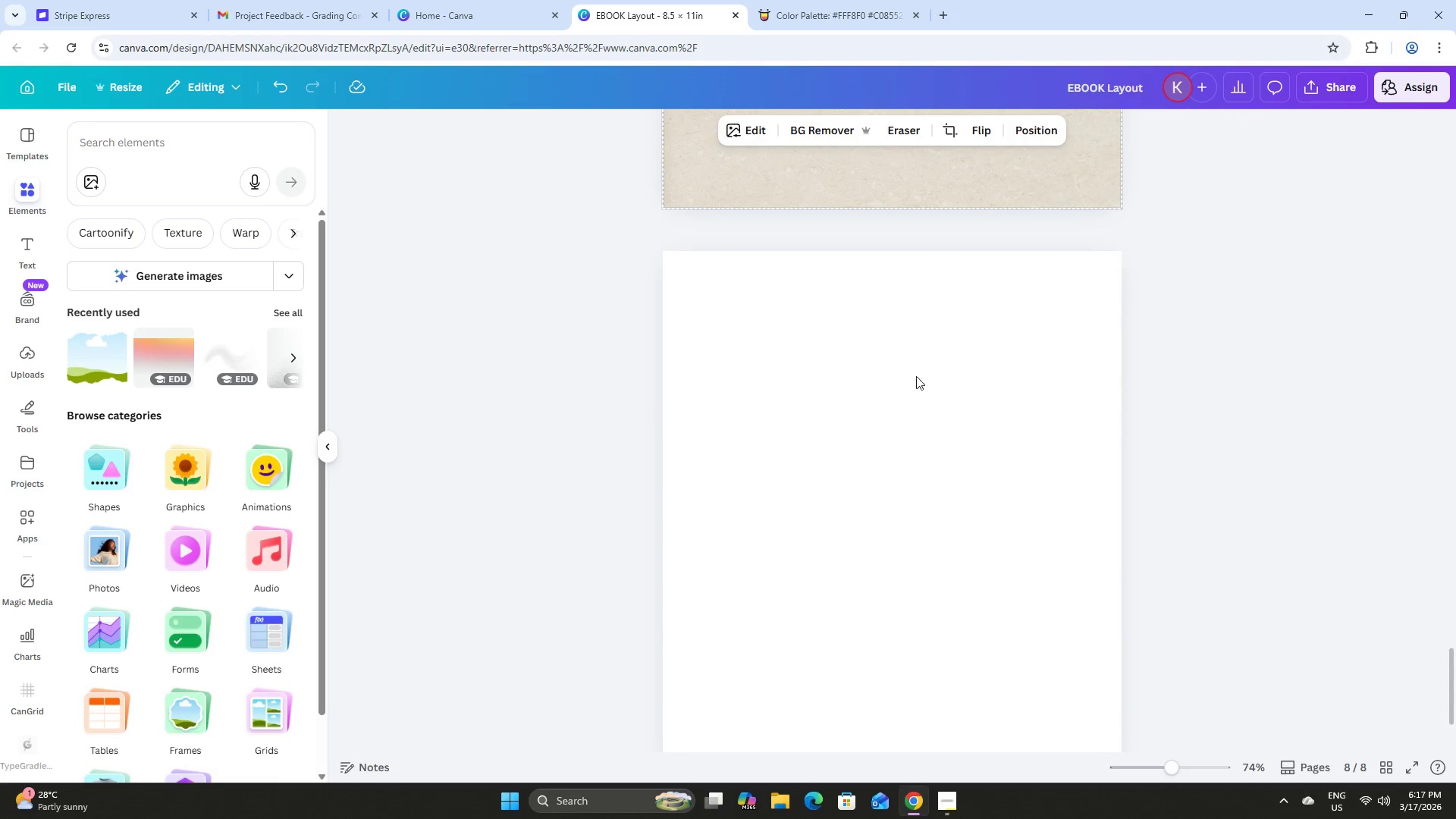 
double_click([885, 394])
 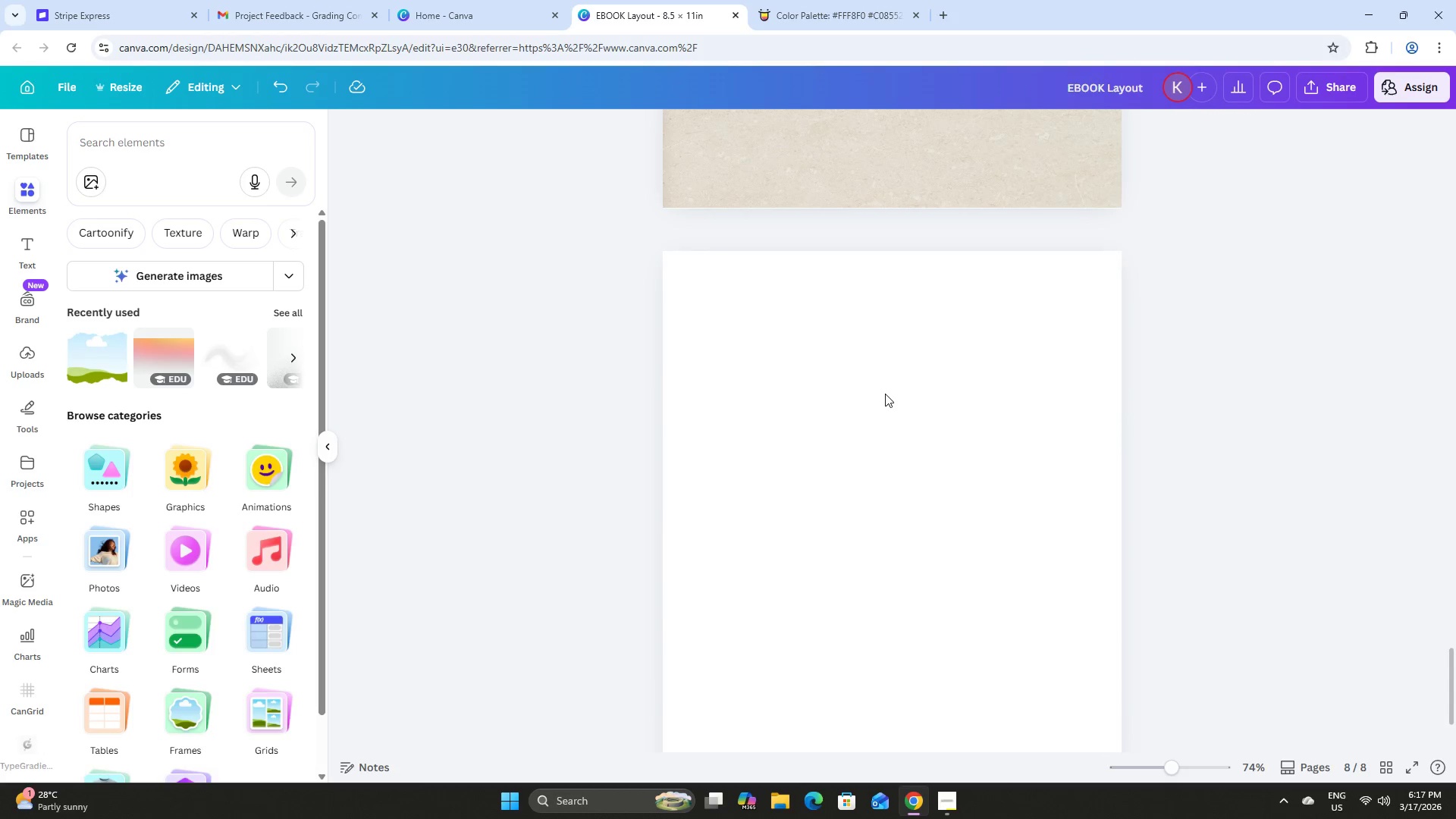 
triple_click([885, 394])
 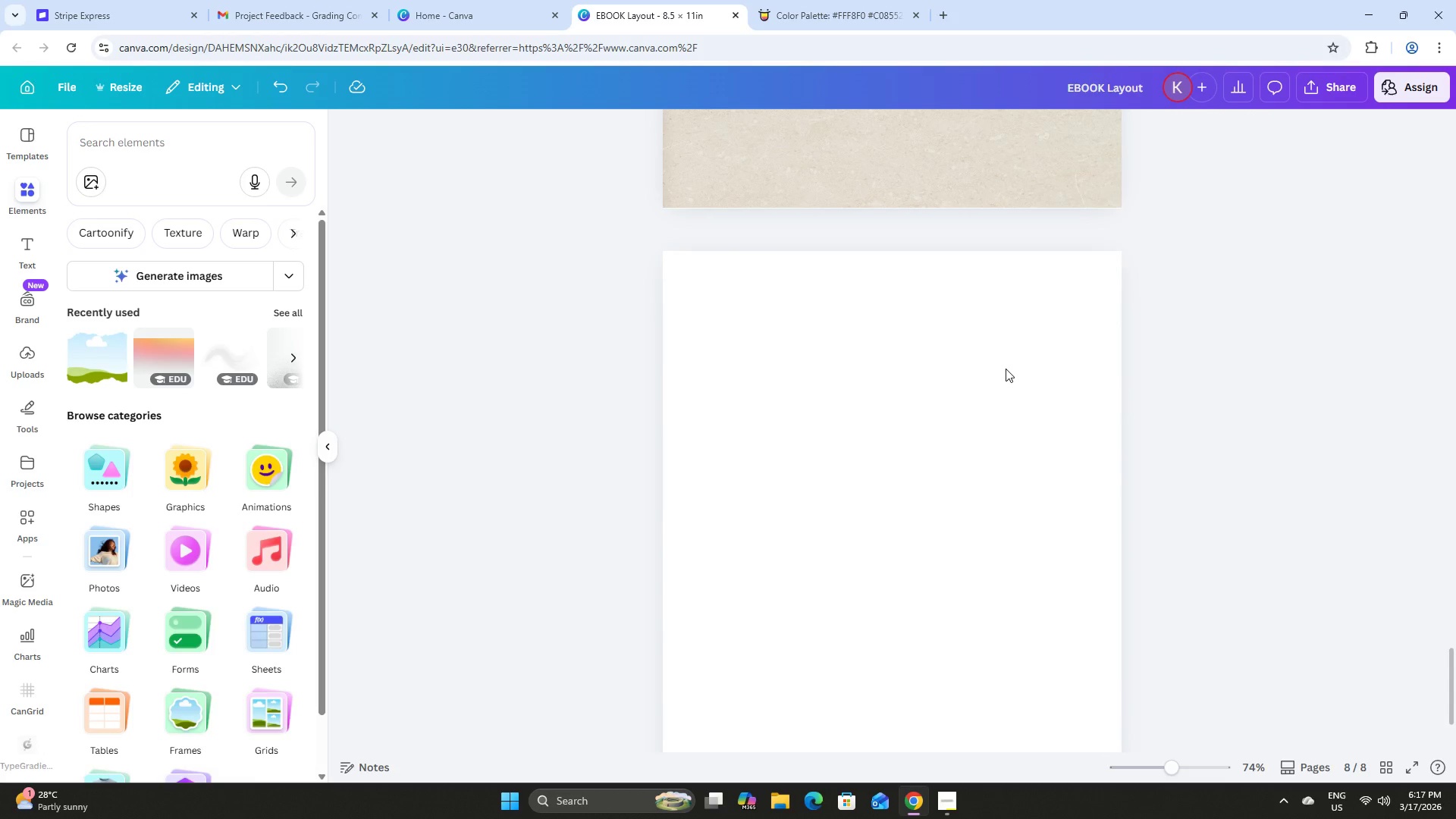 
scroll: coordinate [1017, 332], scroll_direction: up, amount: 1.0
 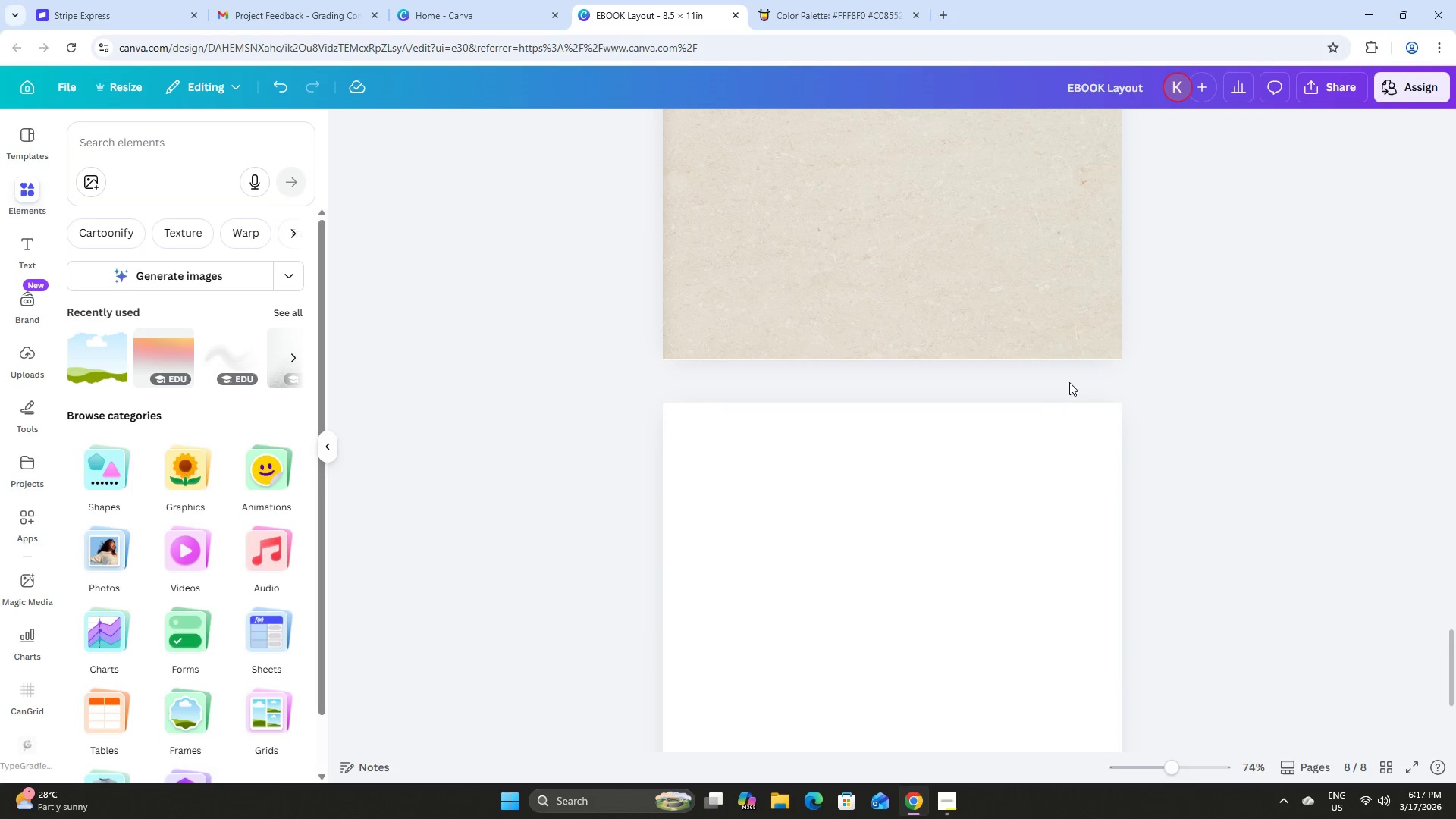 
left_click([1021, 444])
 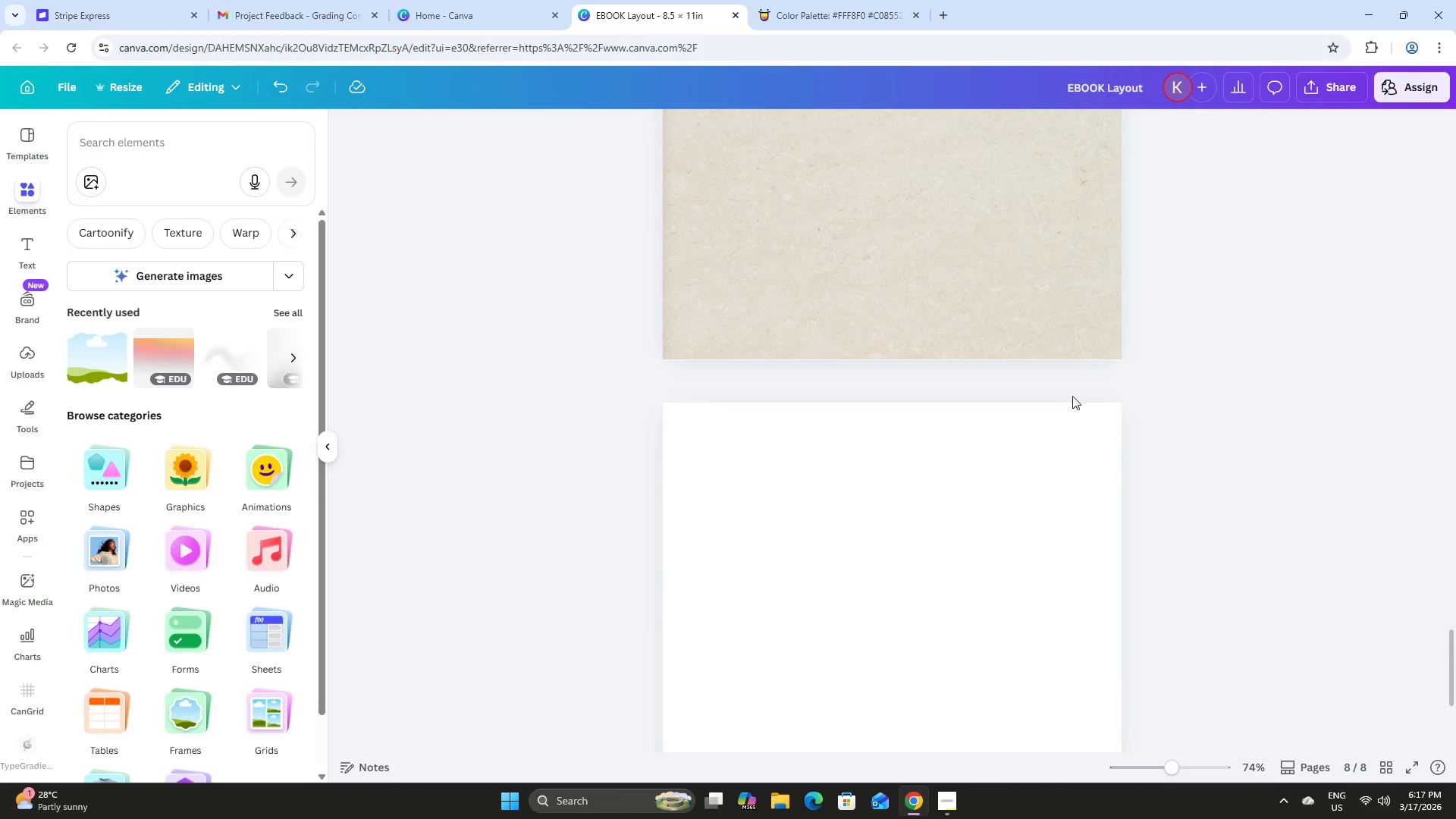 
left_click_drag(start_coordinate=[1065, 435], to_coordinate=[1081, 392])
 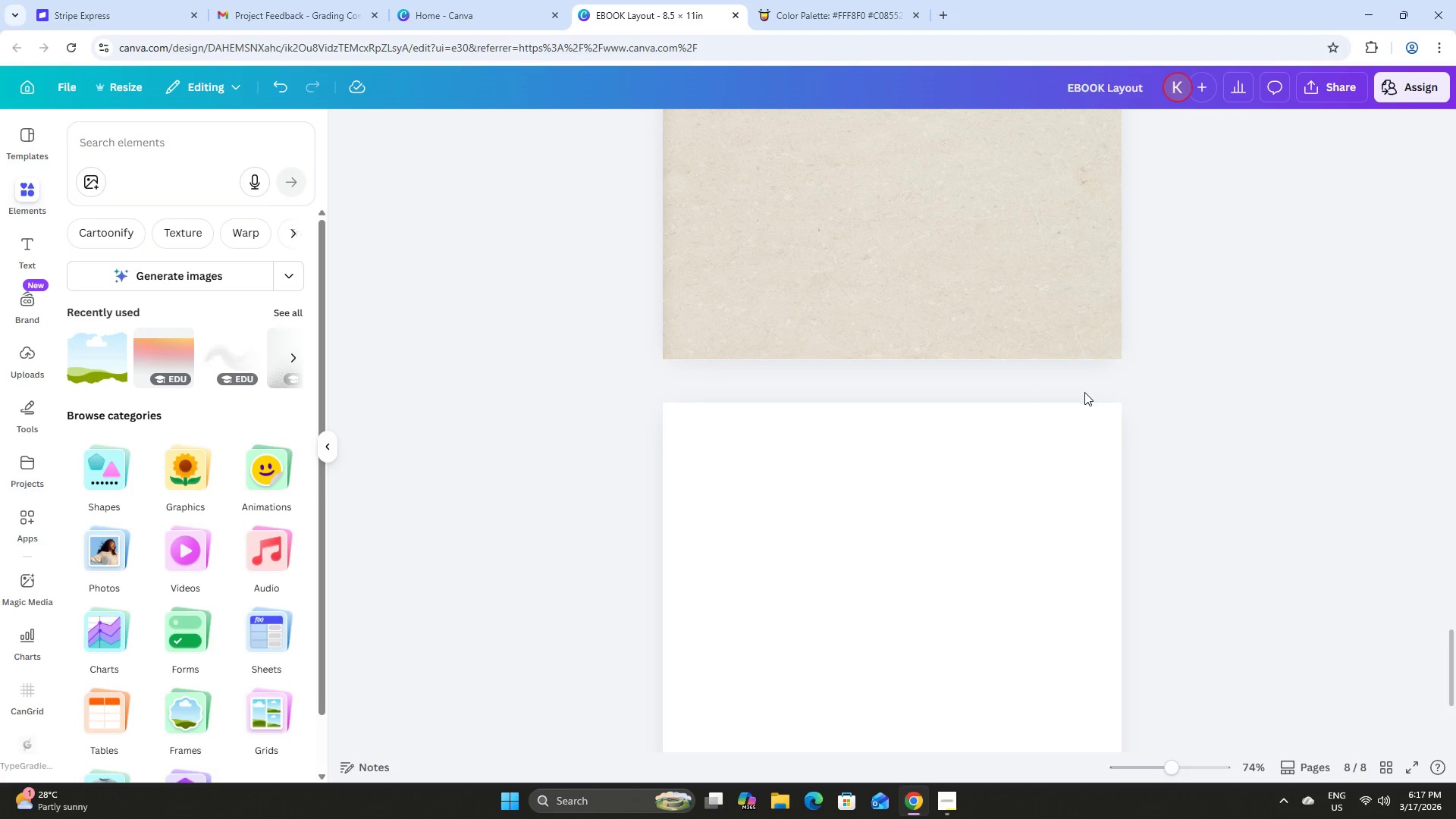 
left_click([1084, 393])
 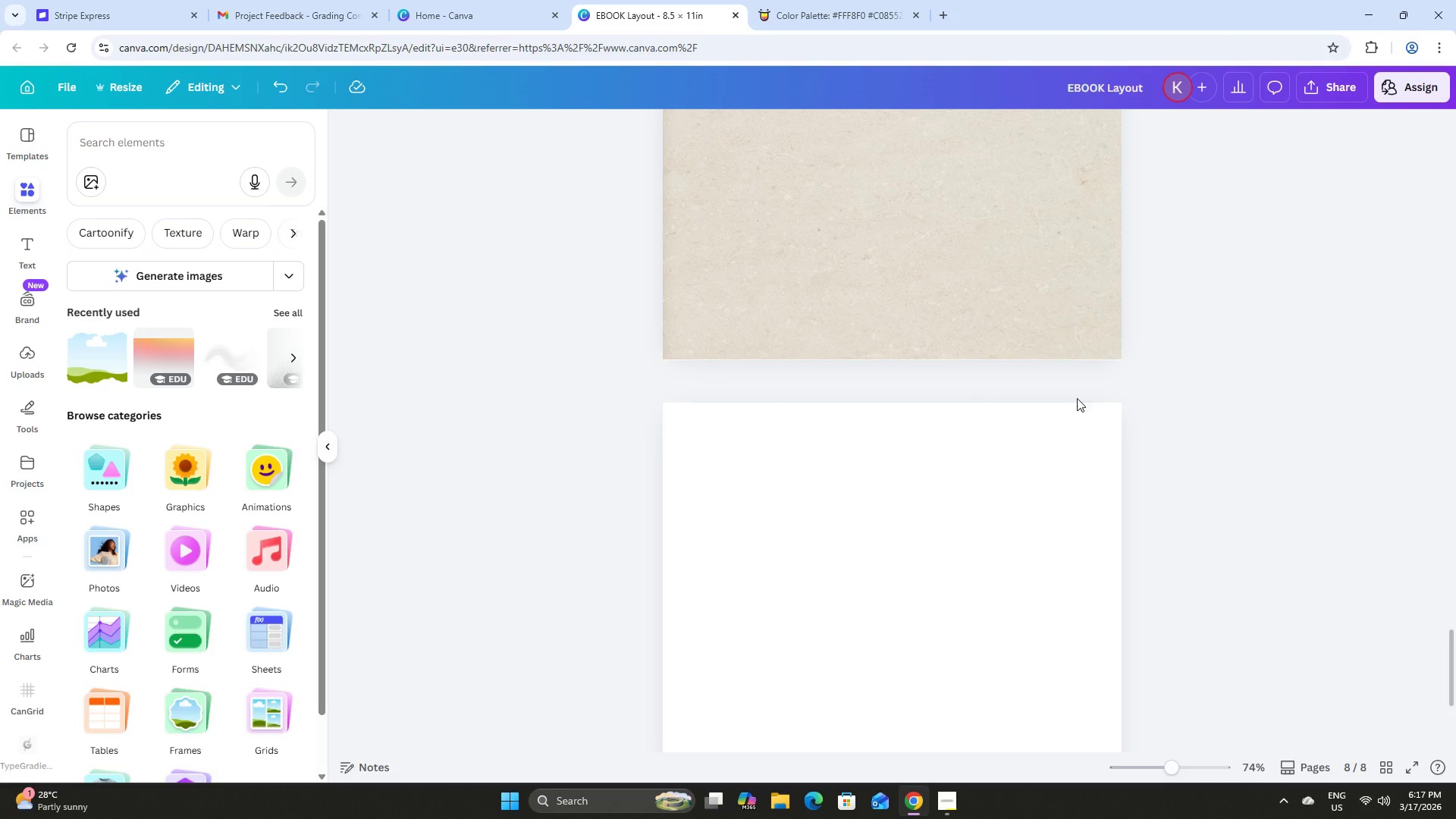 
double_click([1030, 459])
 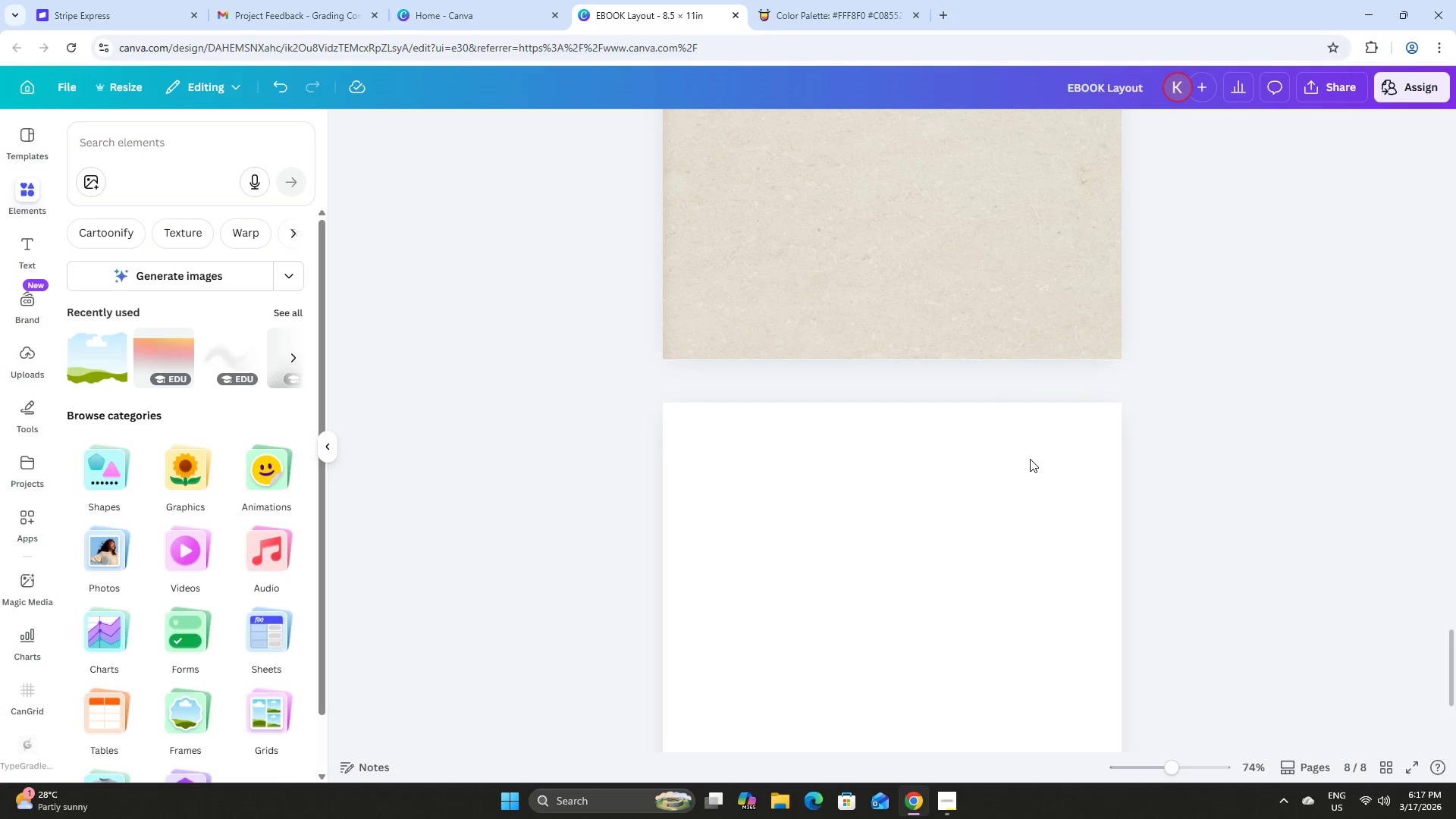 
right_click([1030, 459])
 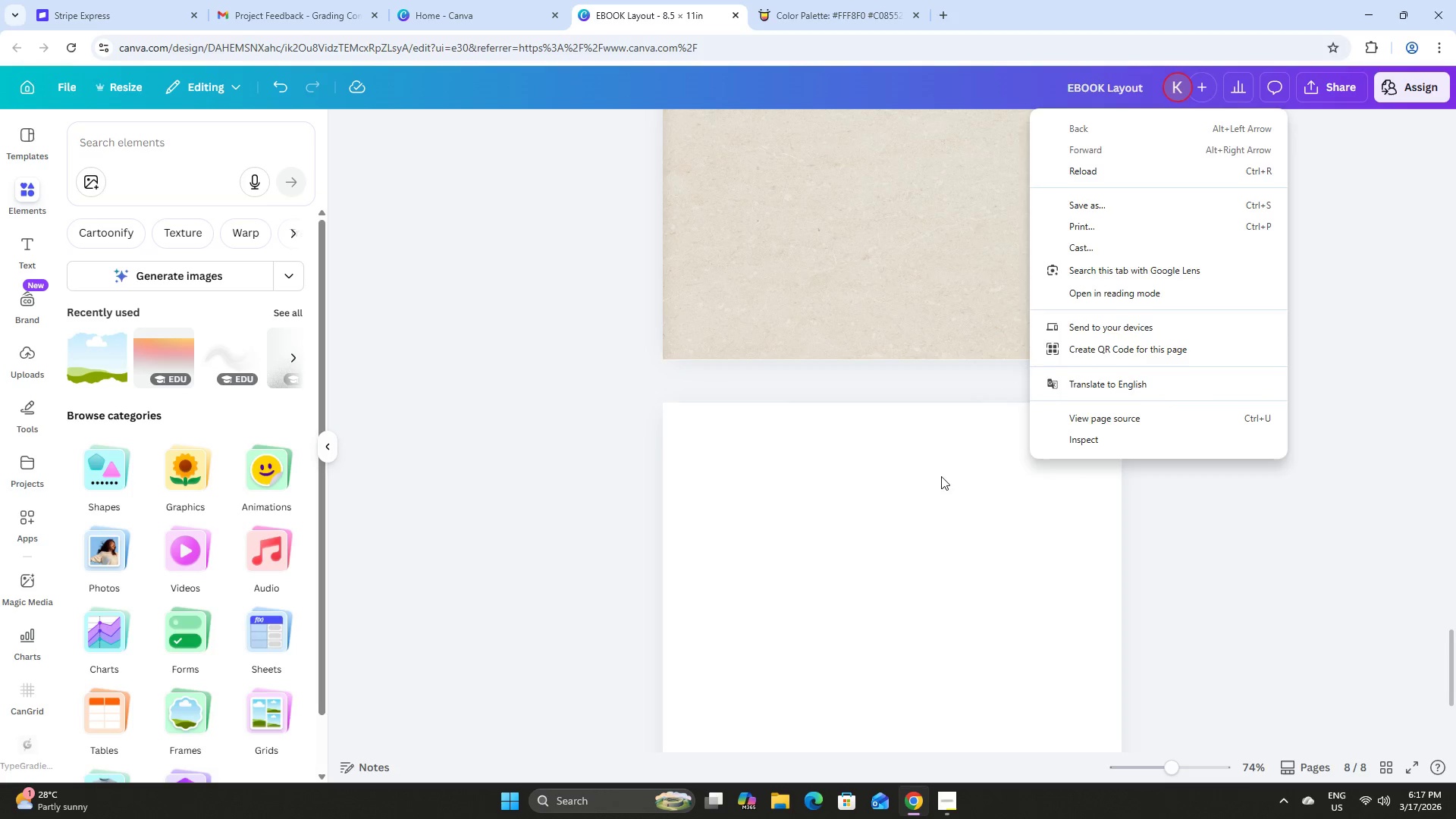 
left_click([924, 477])
 